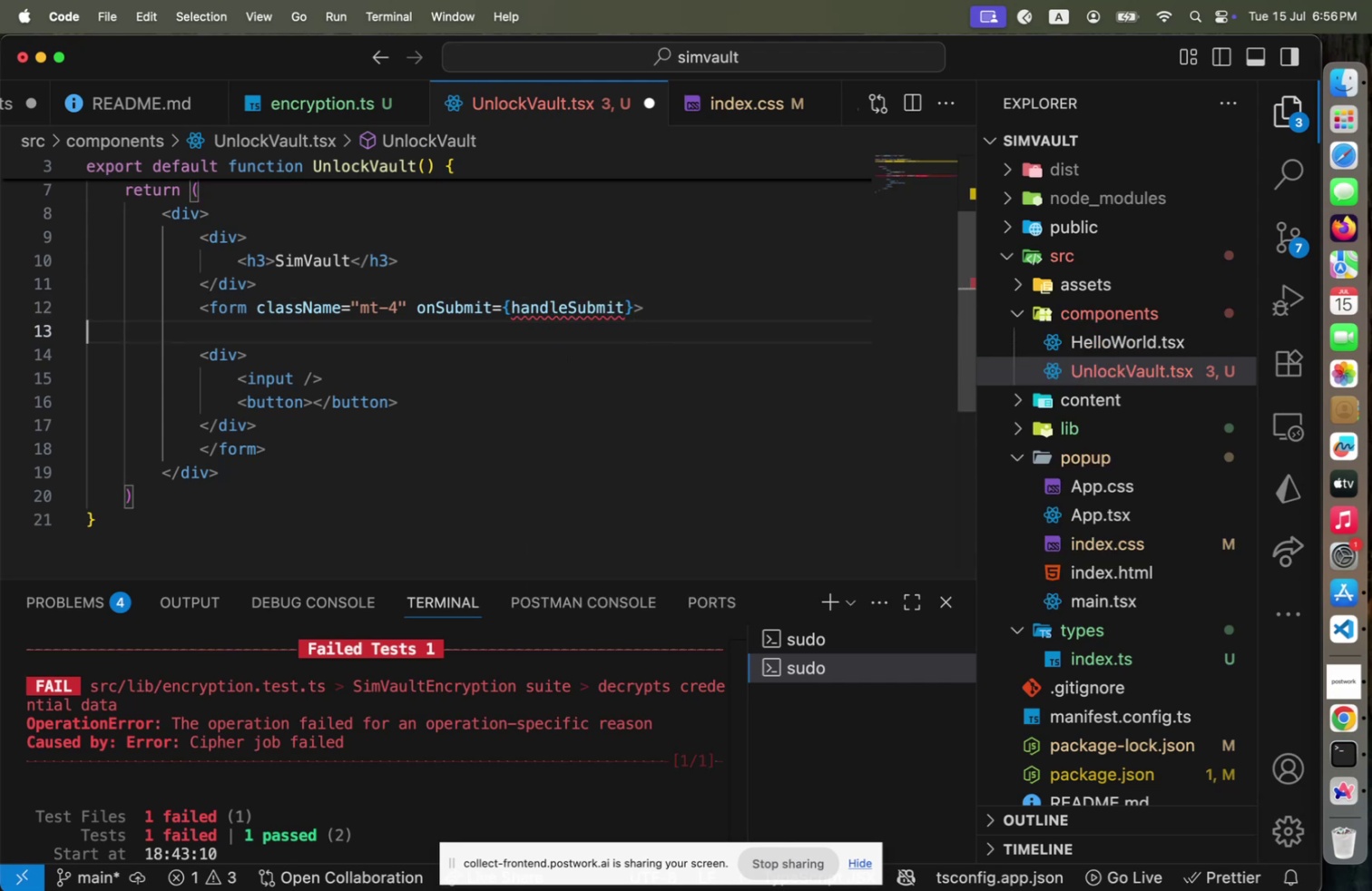 
key(ArrowDown)
 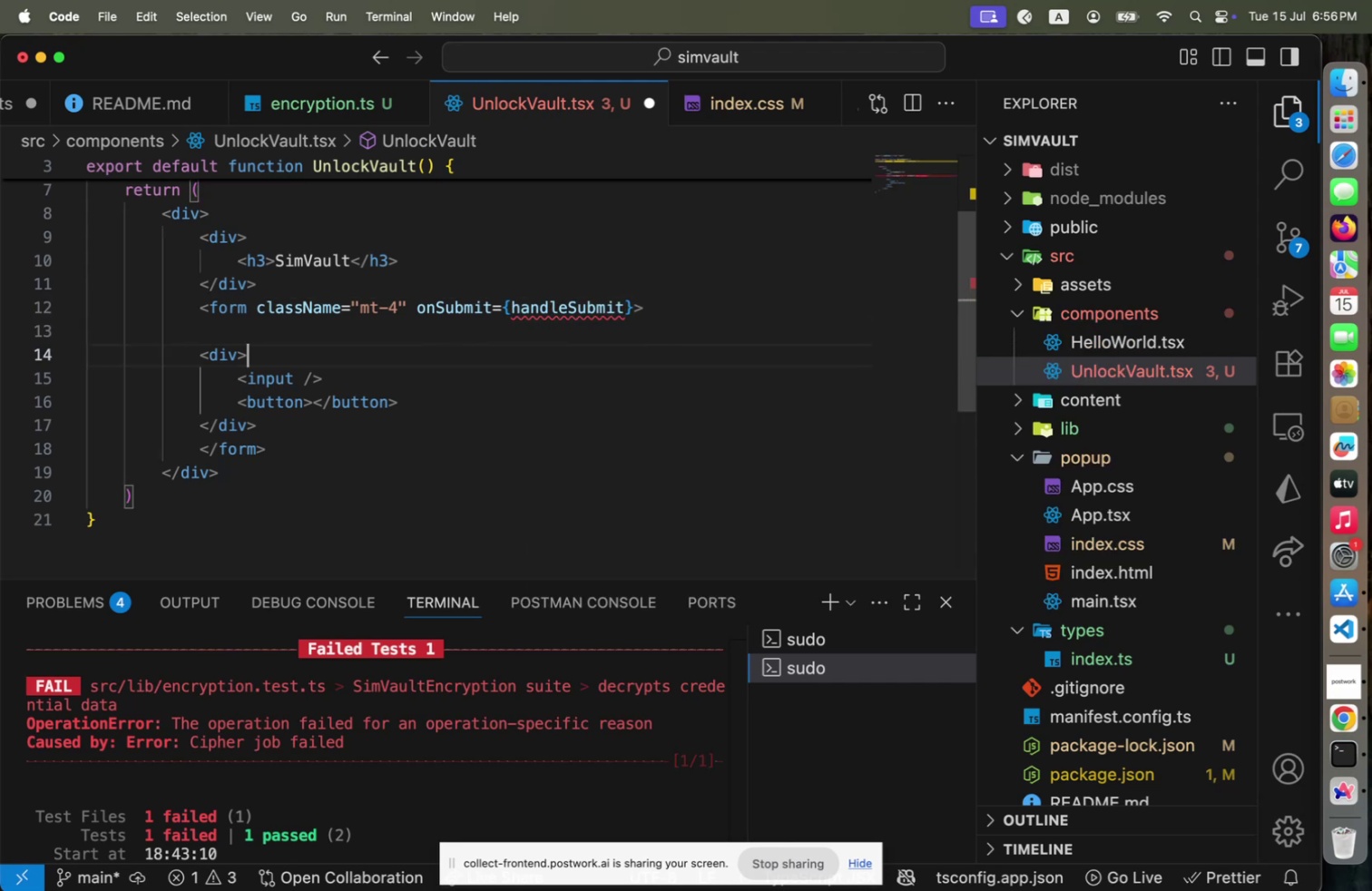 
key(ArrowDown)
 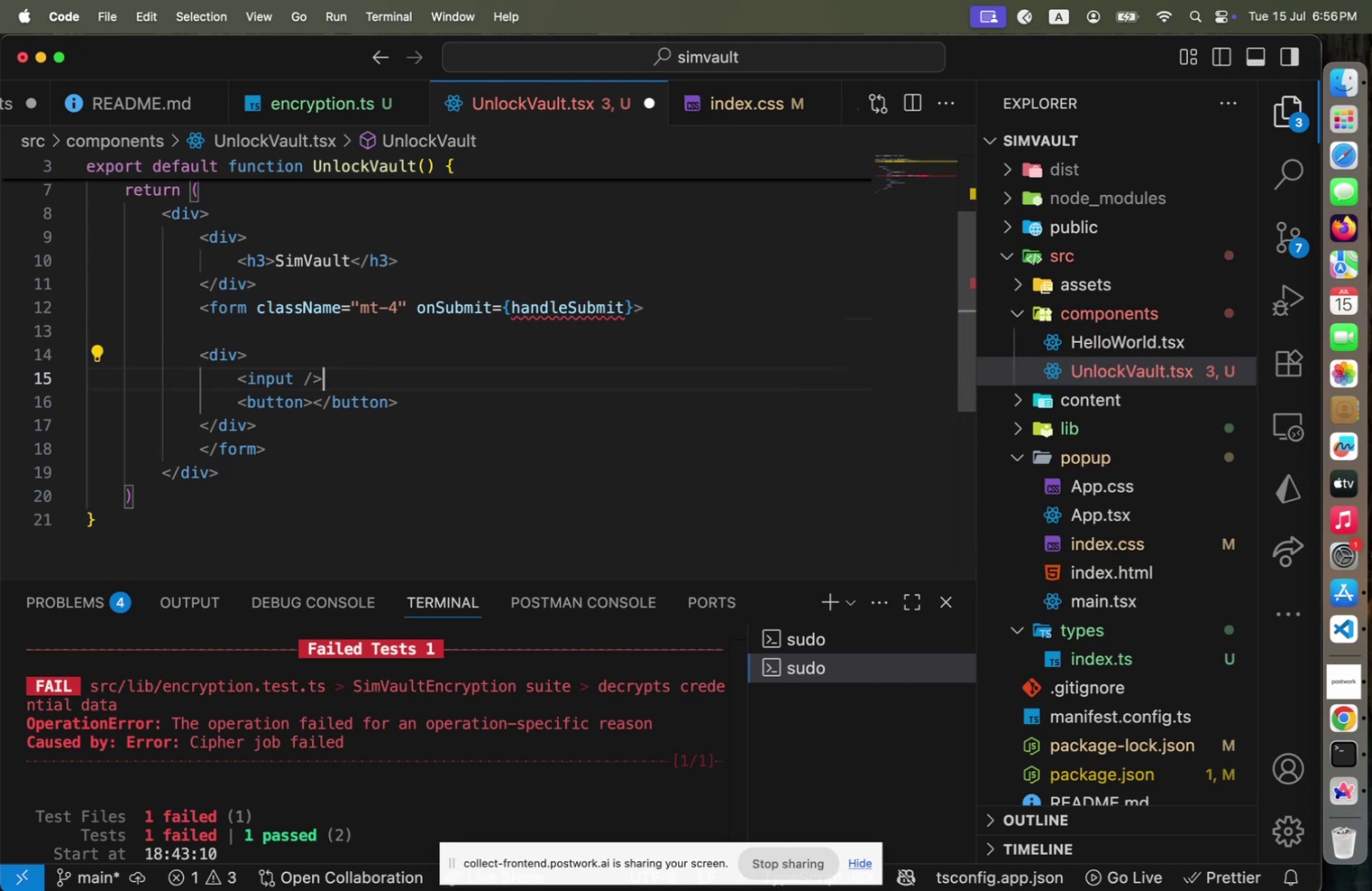 
key(ArrowLeft)
 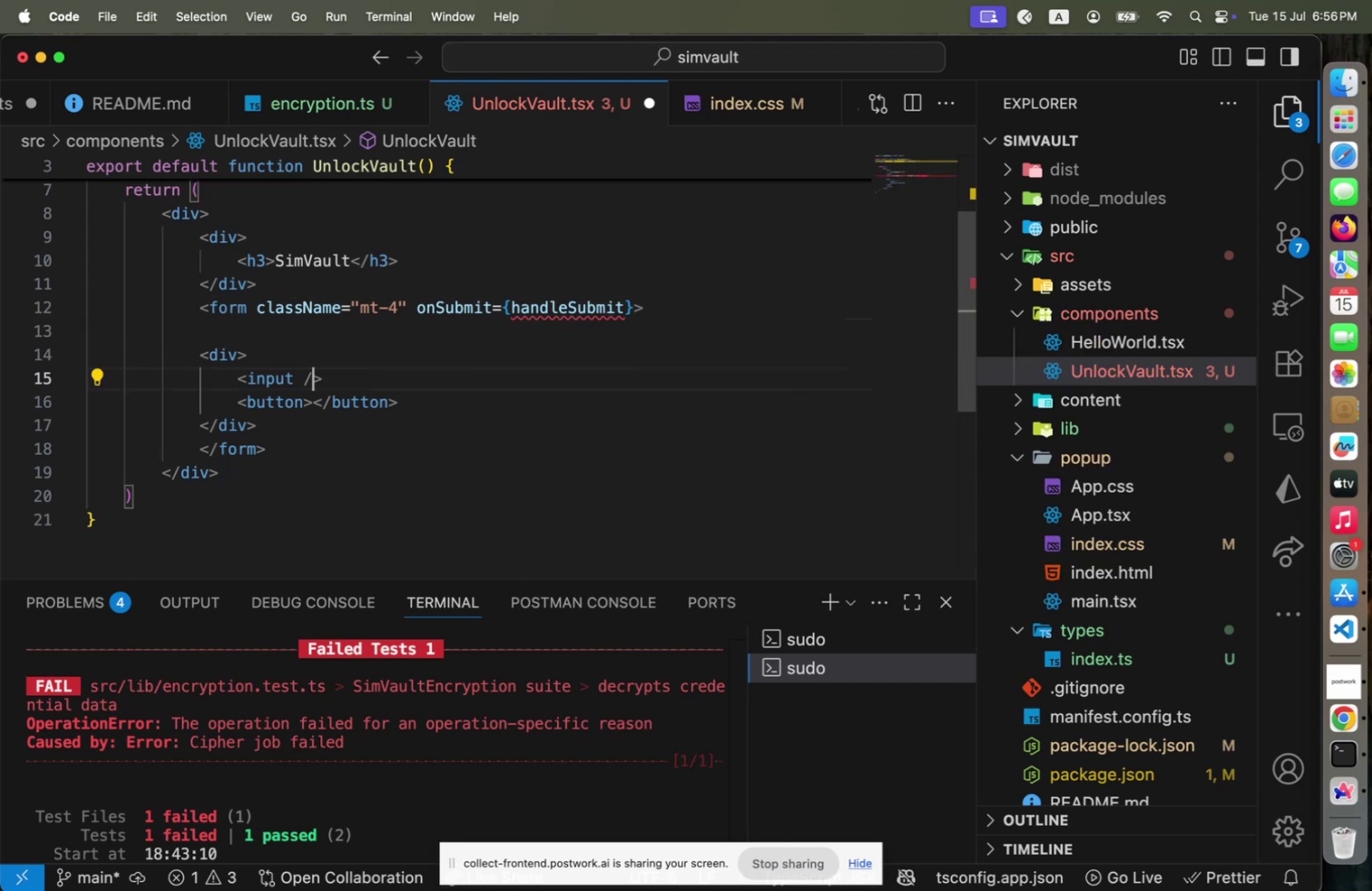 
key(ArrowLeft)
 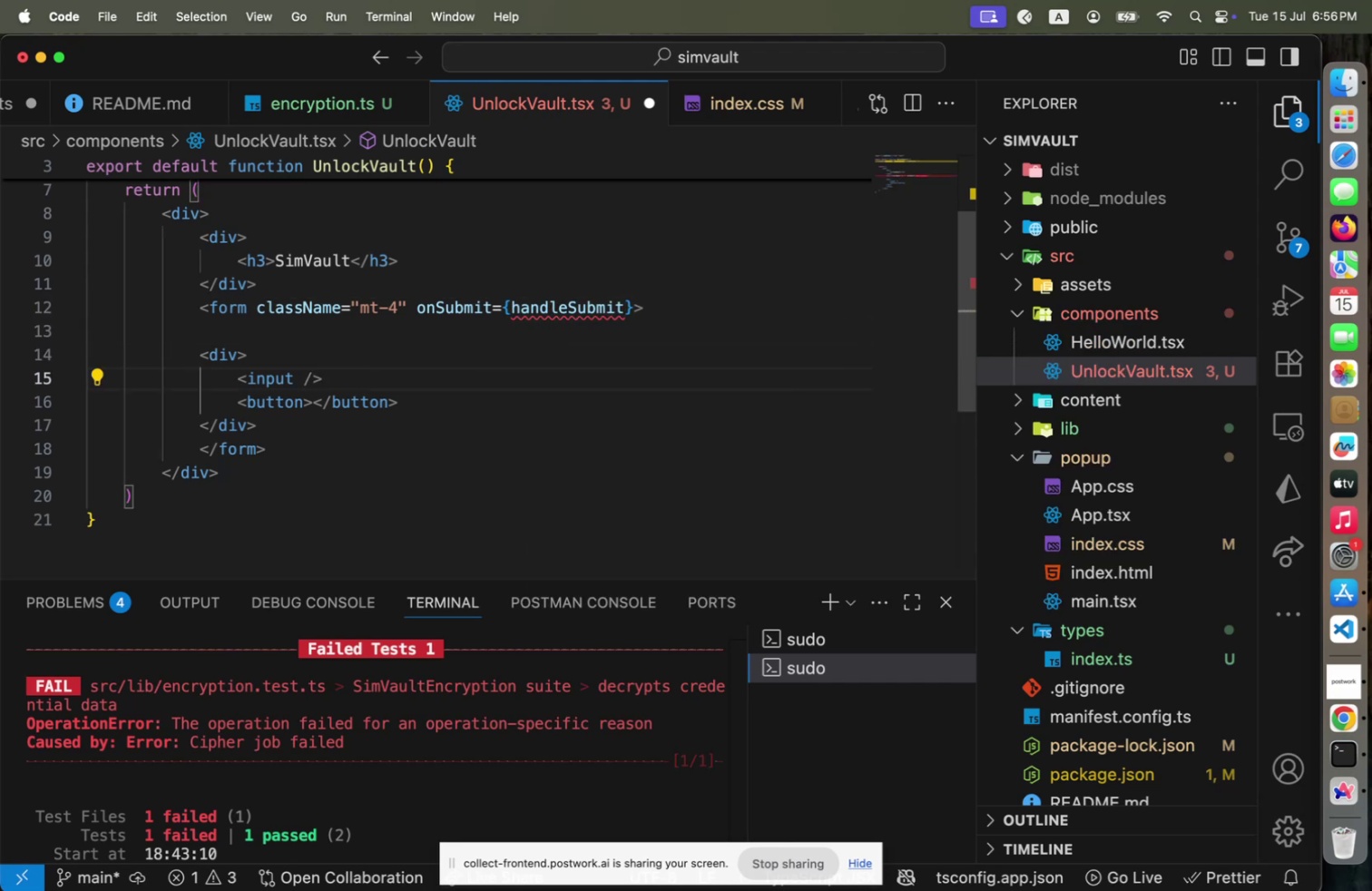 
type(nae)
key(Backspace)
type(me="")
 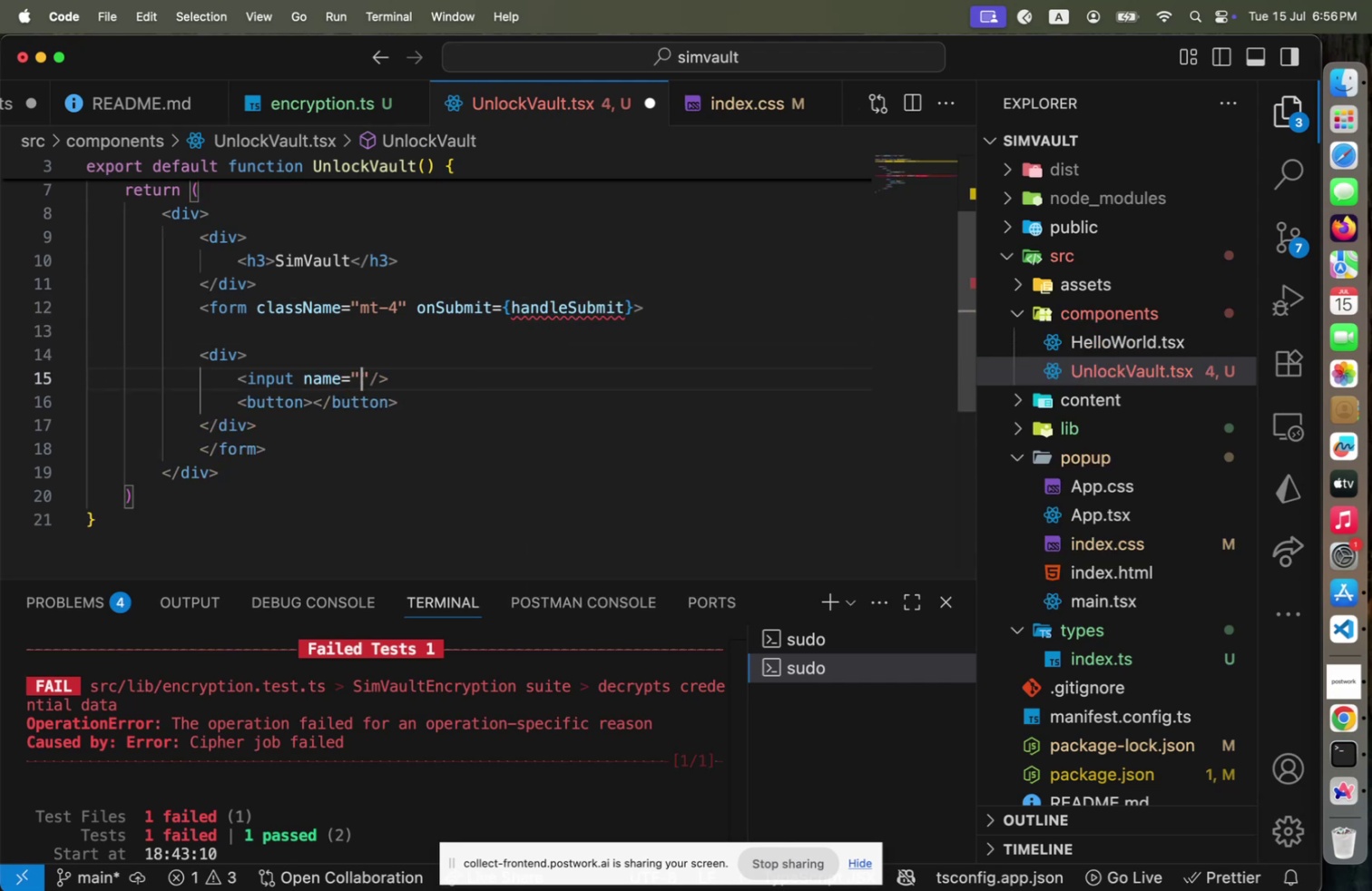 
 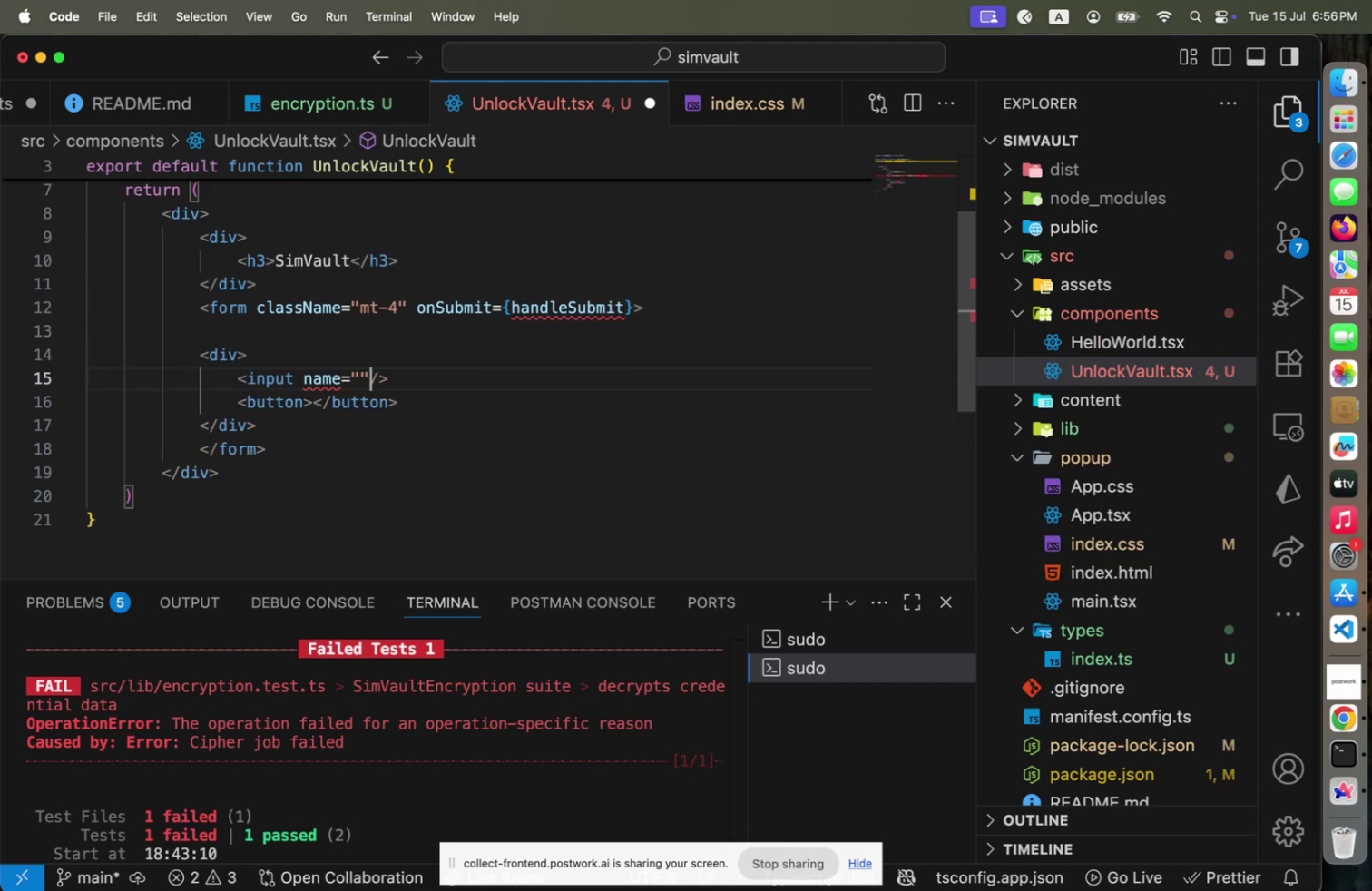 
key(ArrowLeft)
 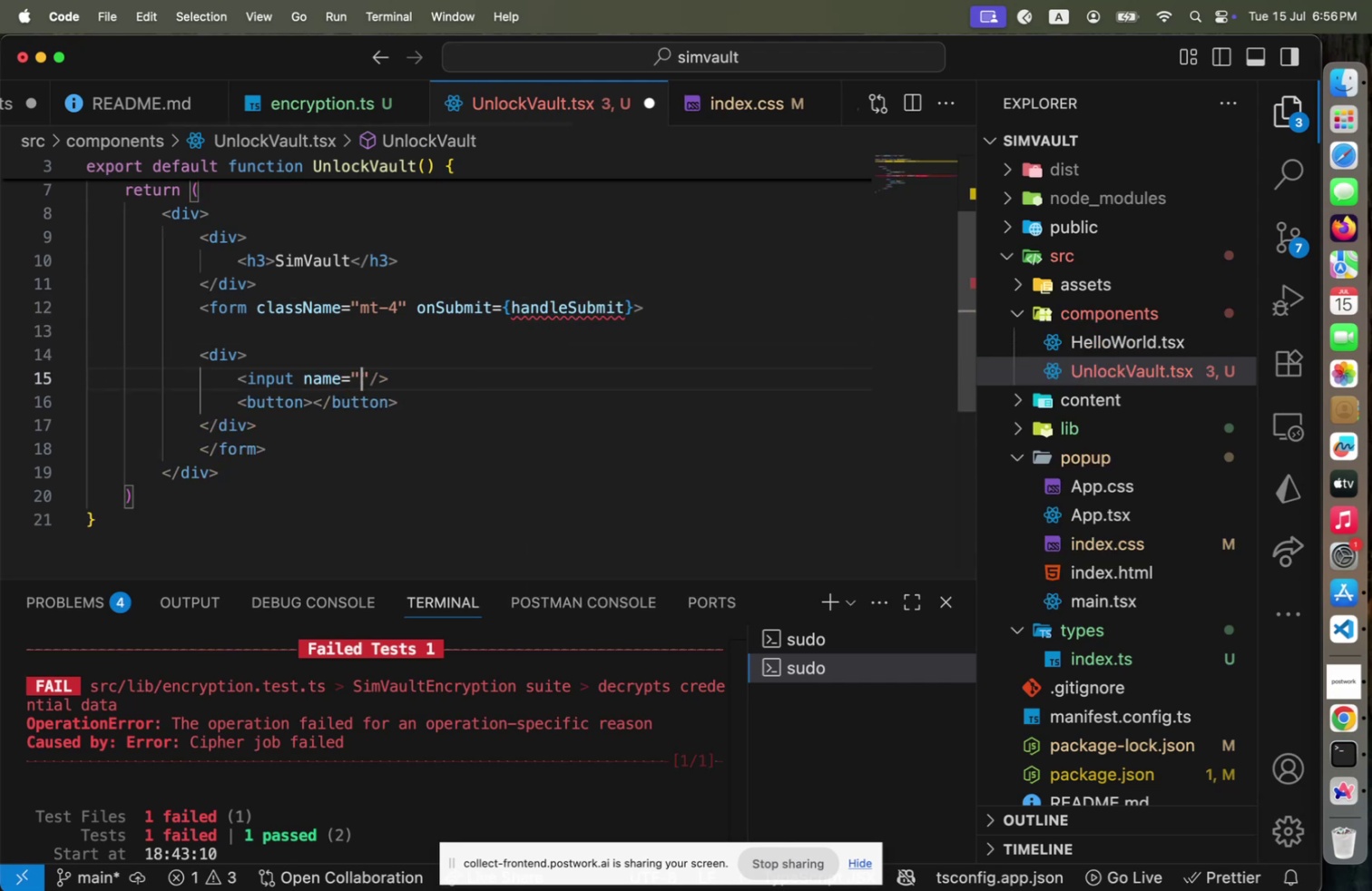 
type(passw)
key(Backspace)
key(Backspace)
key(Backspace)
key(Backspace)
key(Backspace)
type(password)
 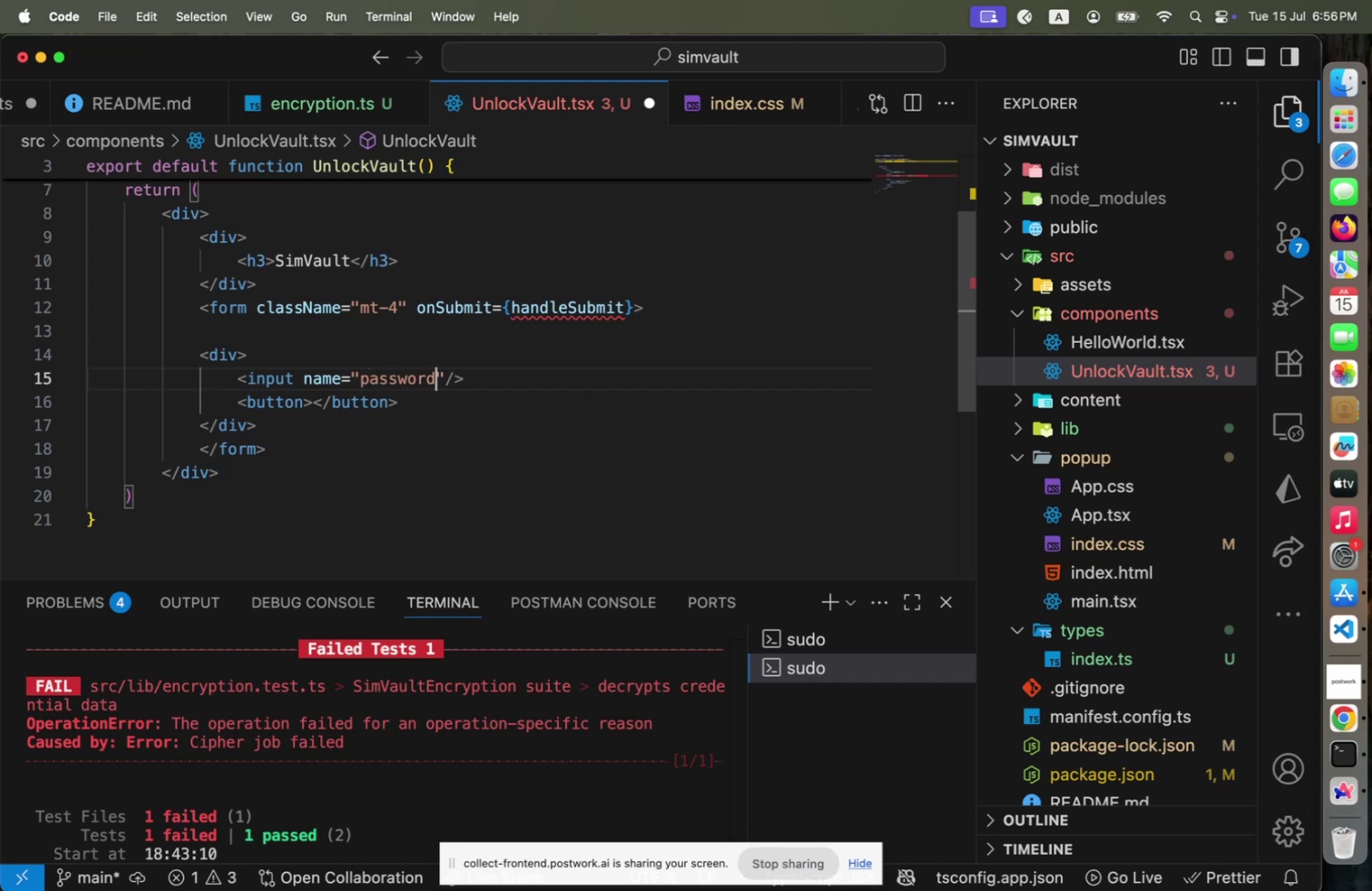 
key(ArrowRight)
 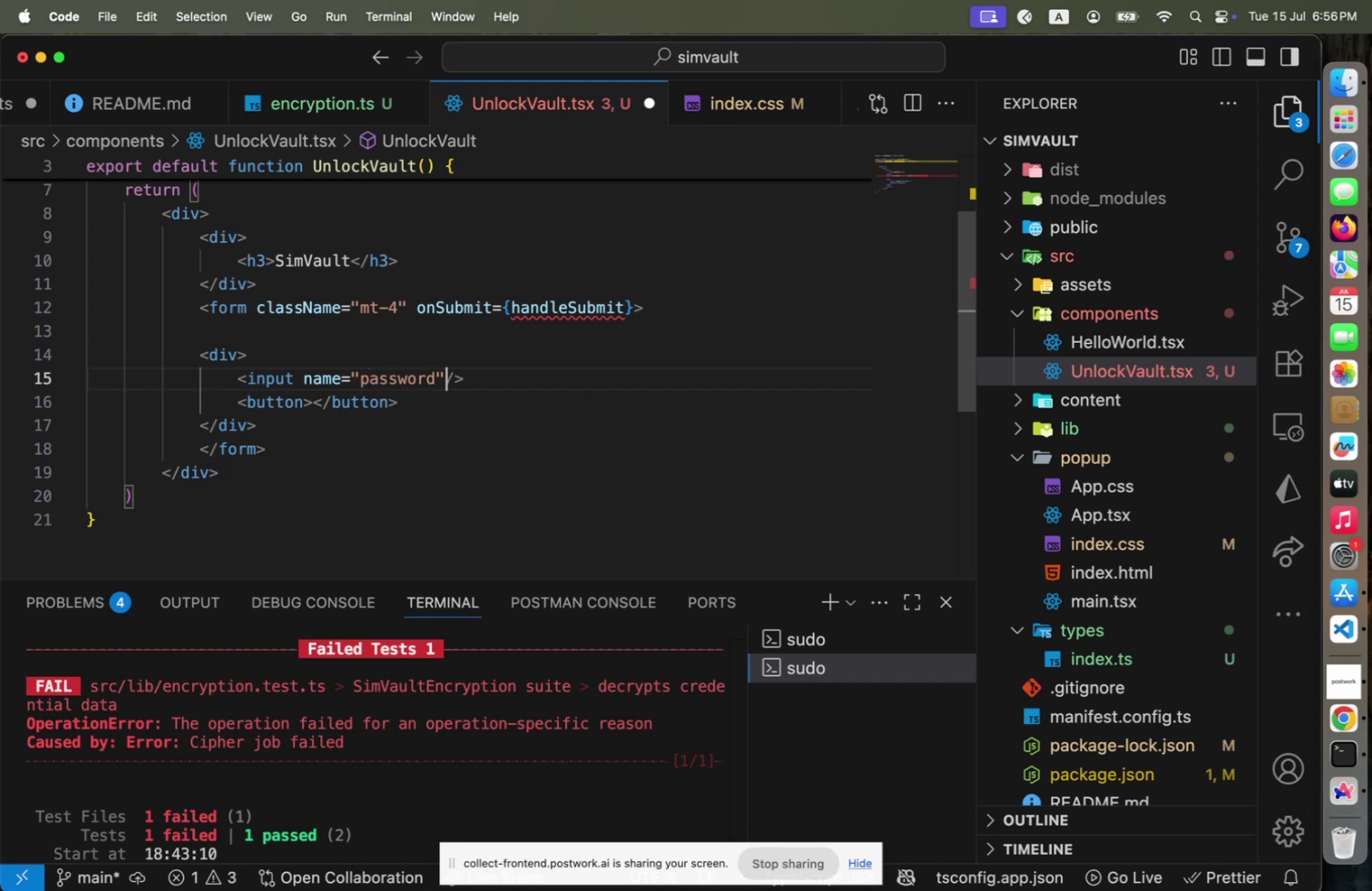 
type( on)
key(Backspace)
key(Backspace)
type(value={pas)
 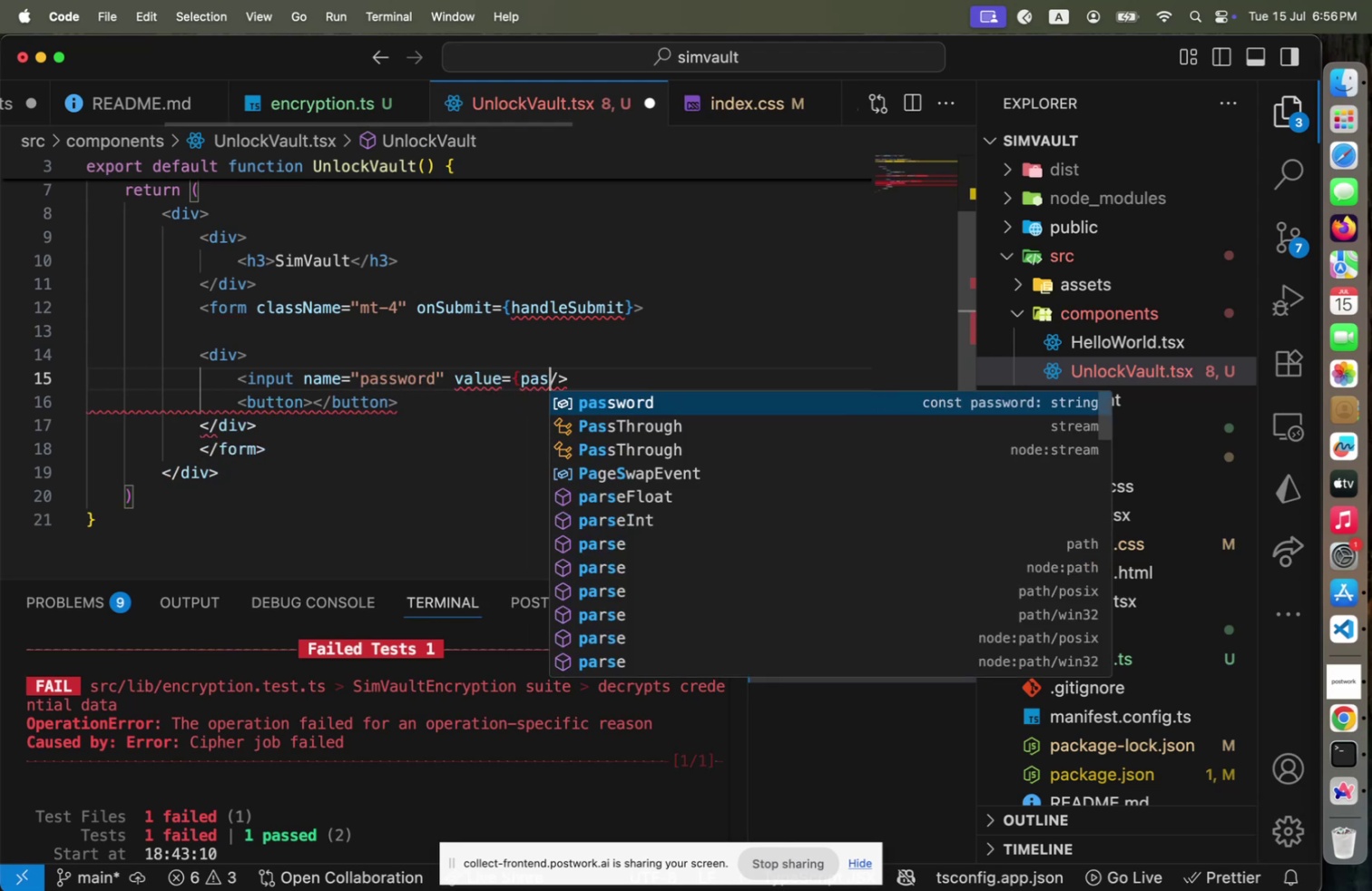 
key(Enter)
 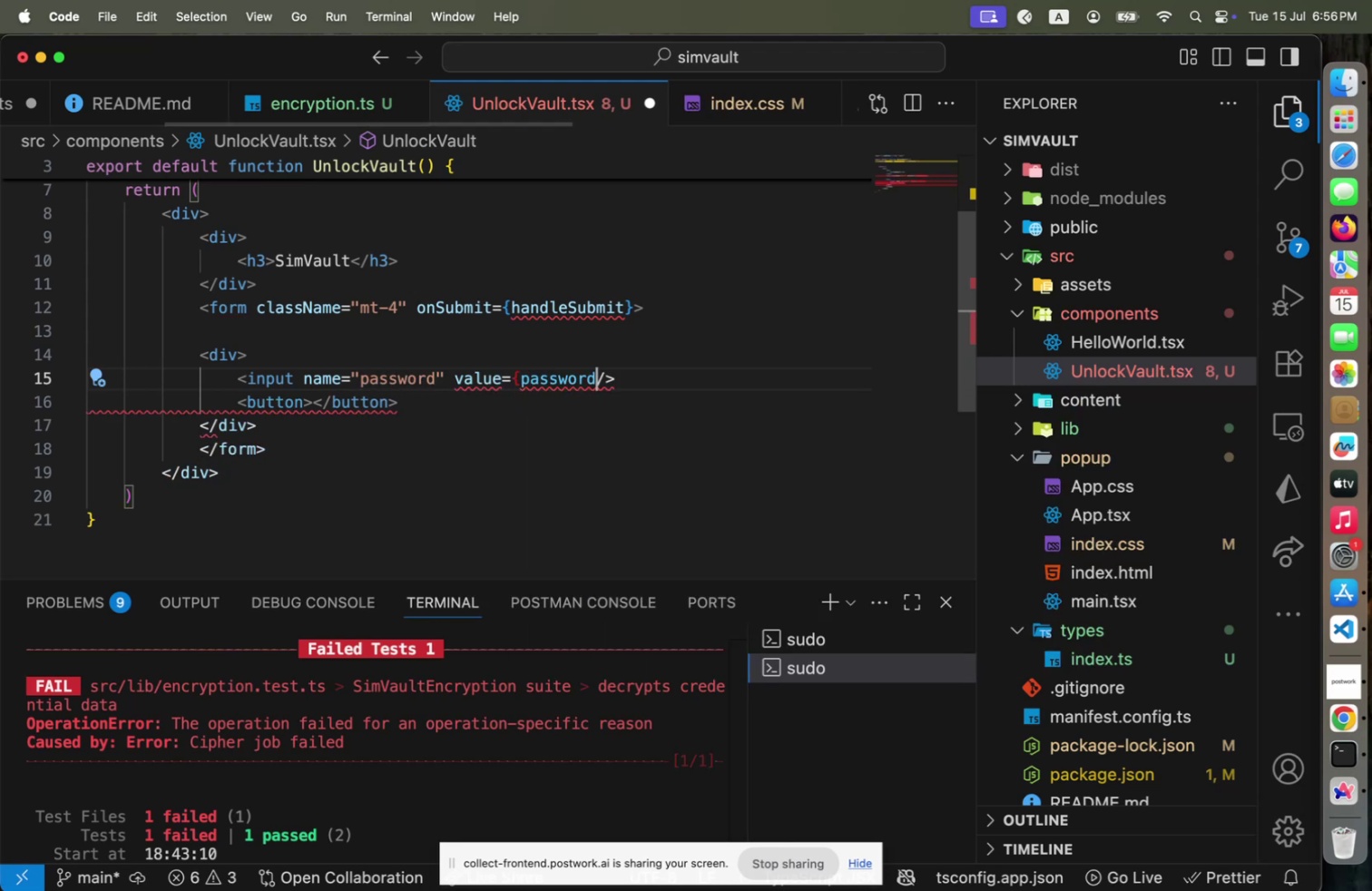 
key(ArrowRight)
 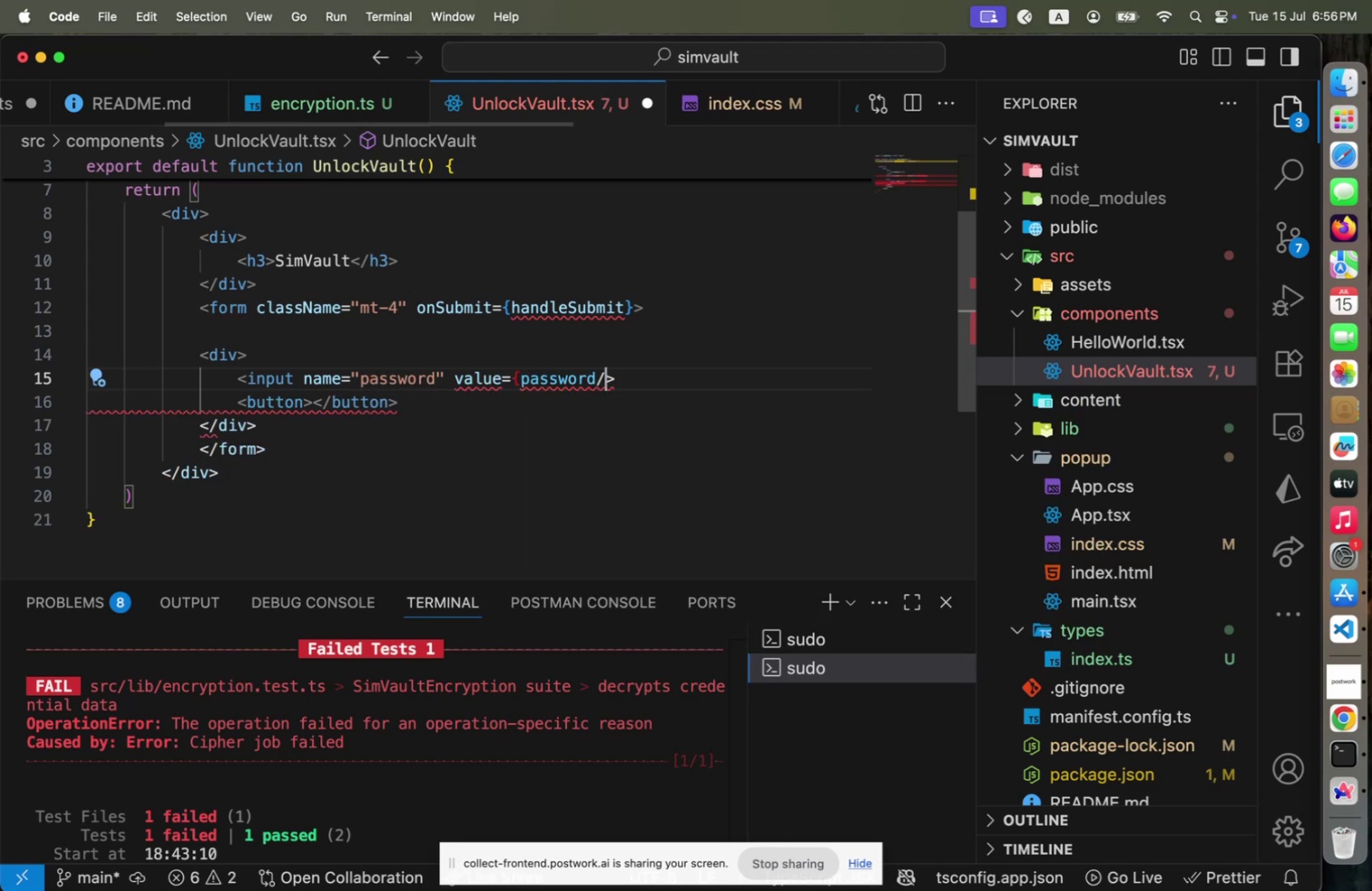 
key(ArrowLeft)
 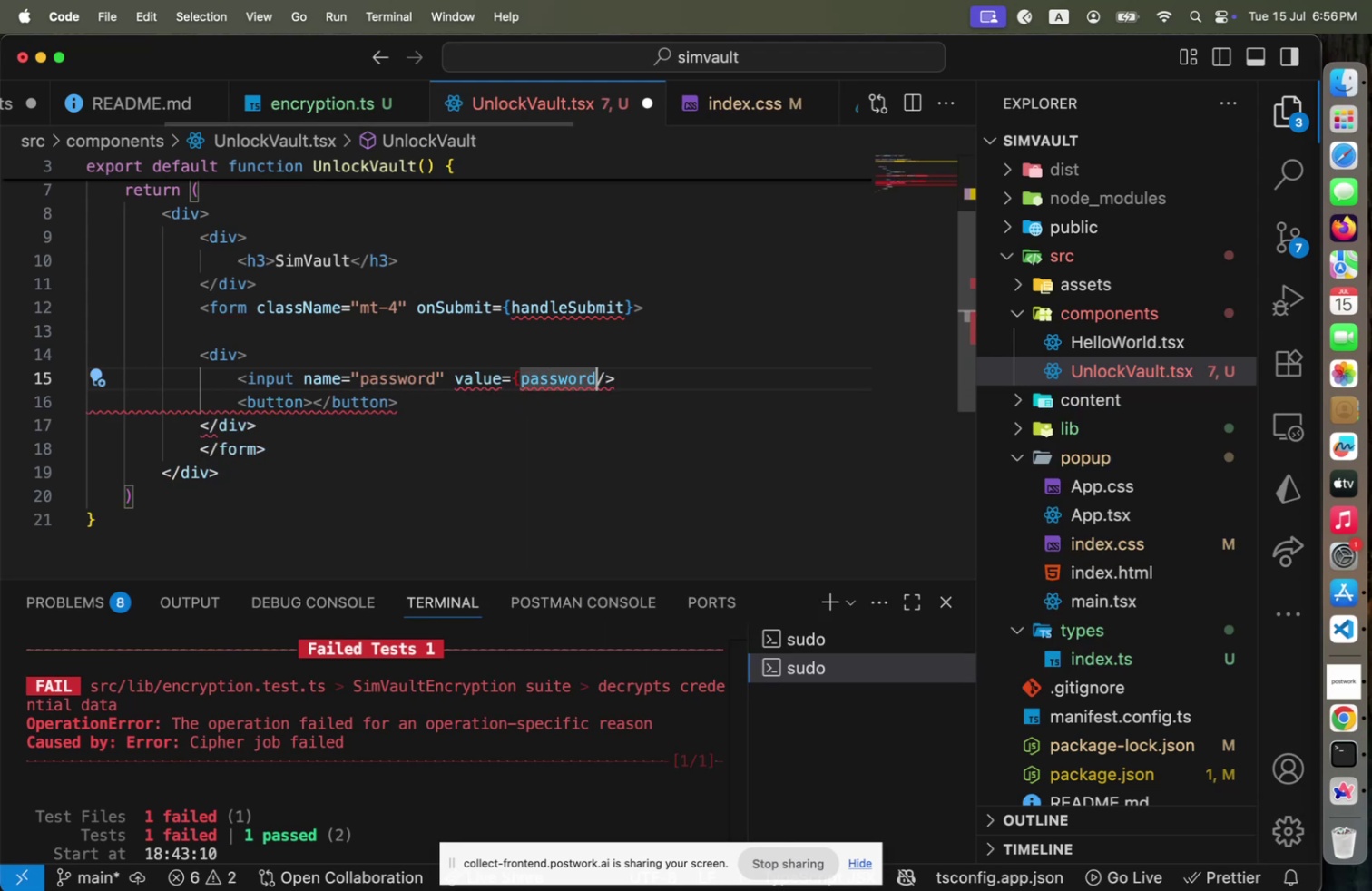 
type(} onChange={*()
key(Backspace)
key(Backspace)
type(())
 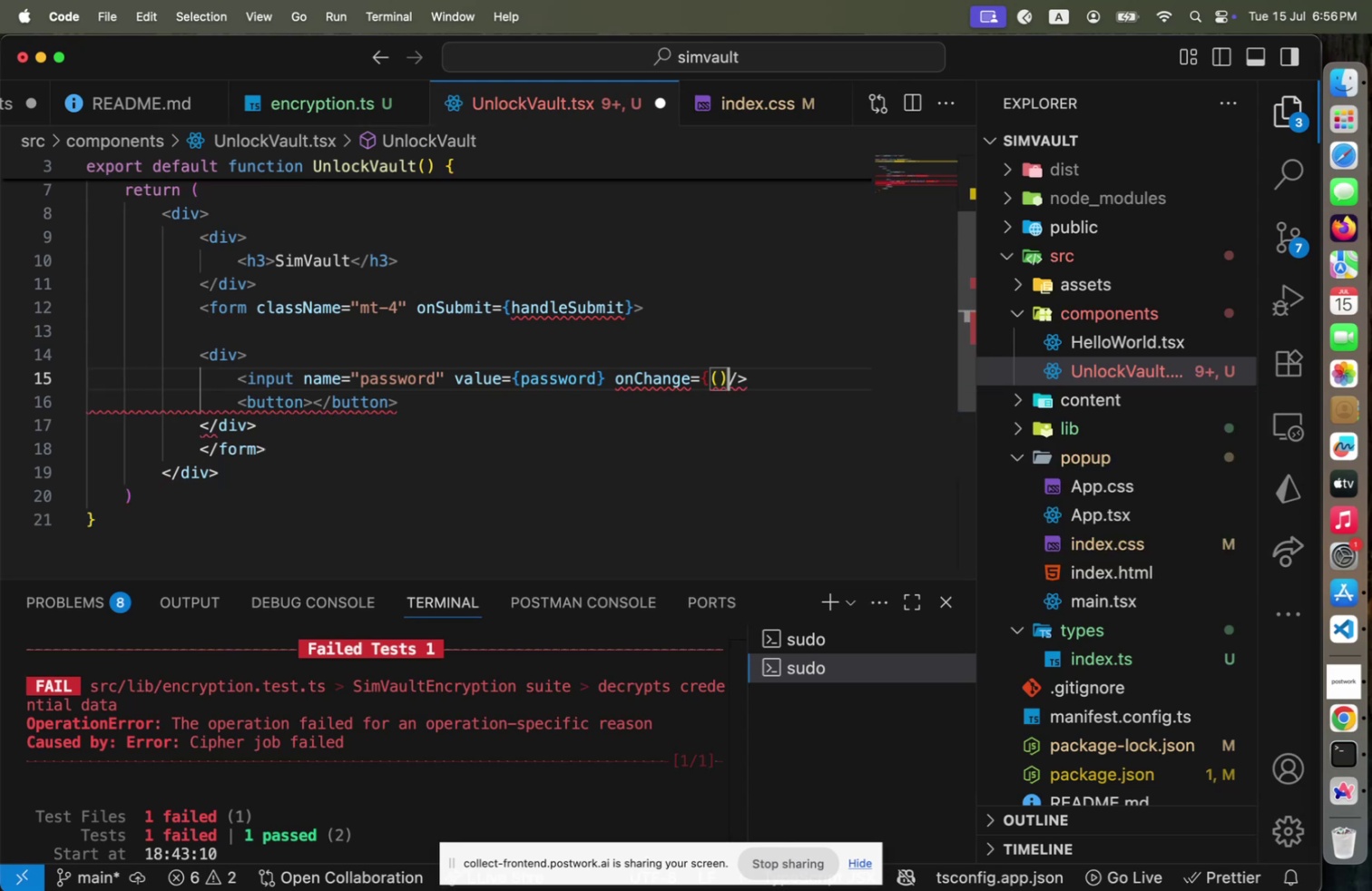 
key(ArrowLeft)
 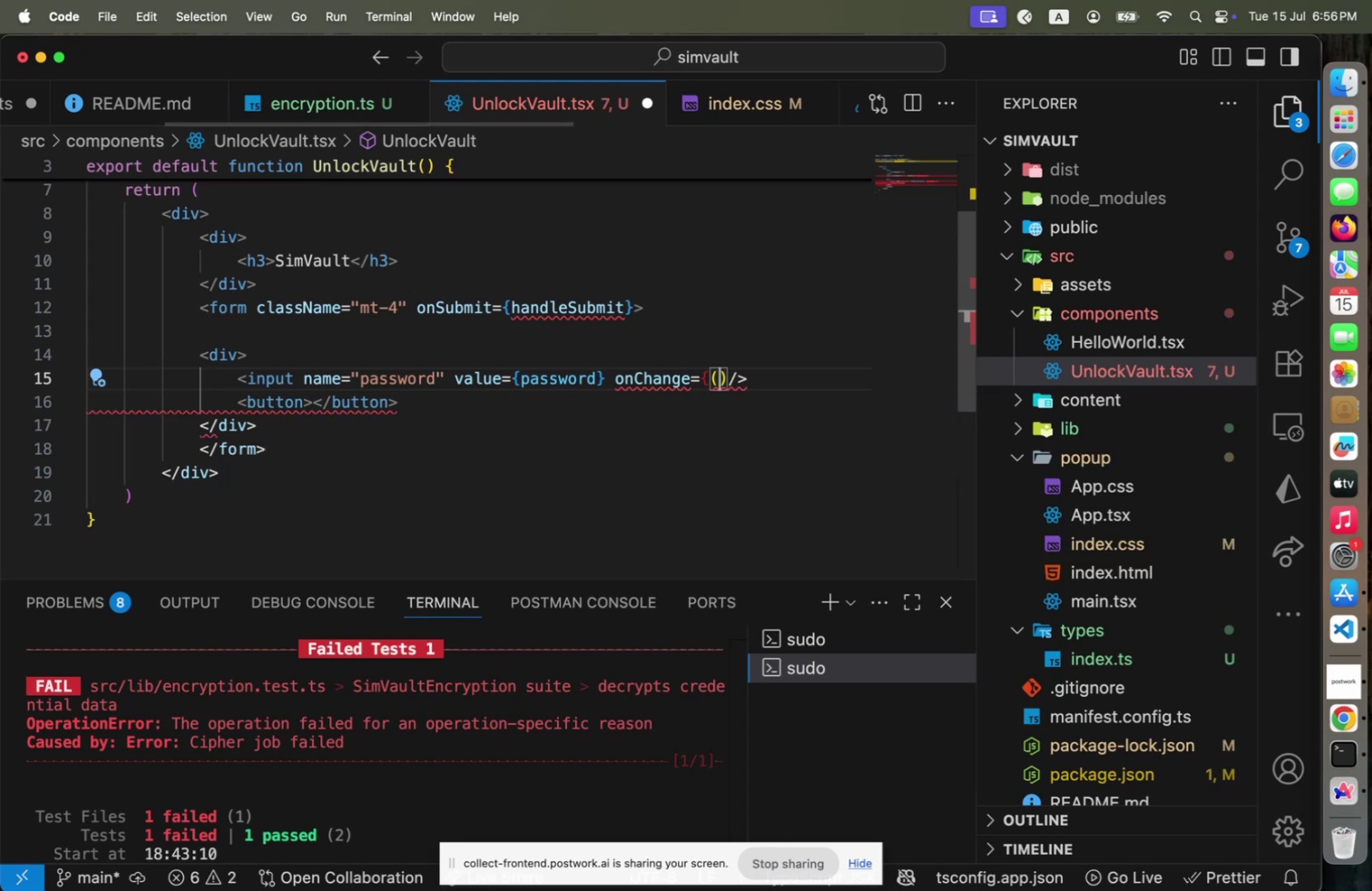 
type(evt: any)
 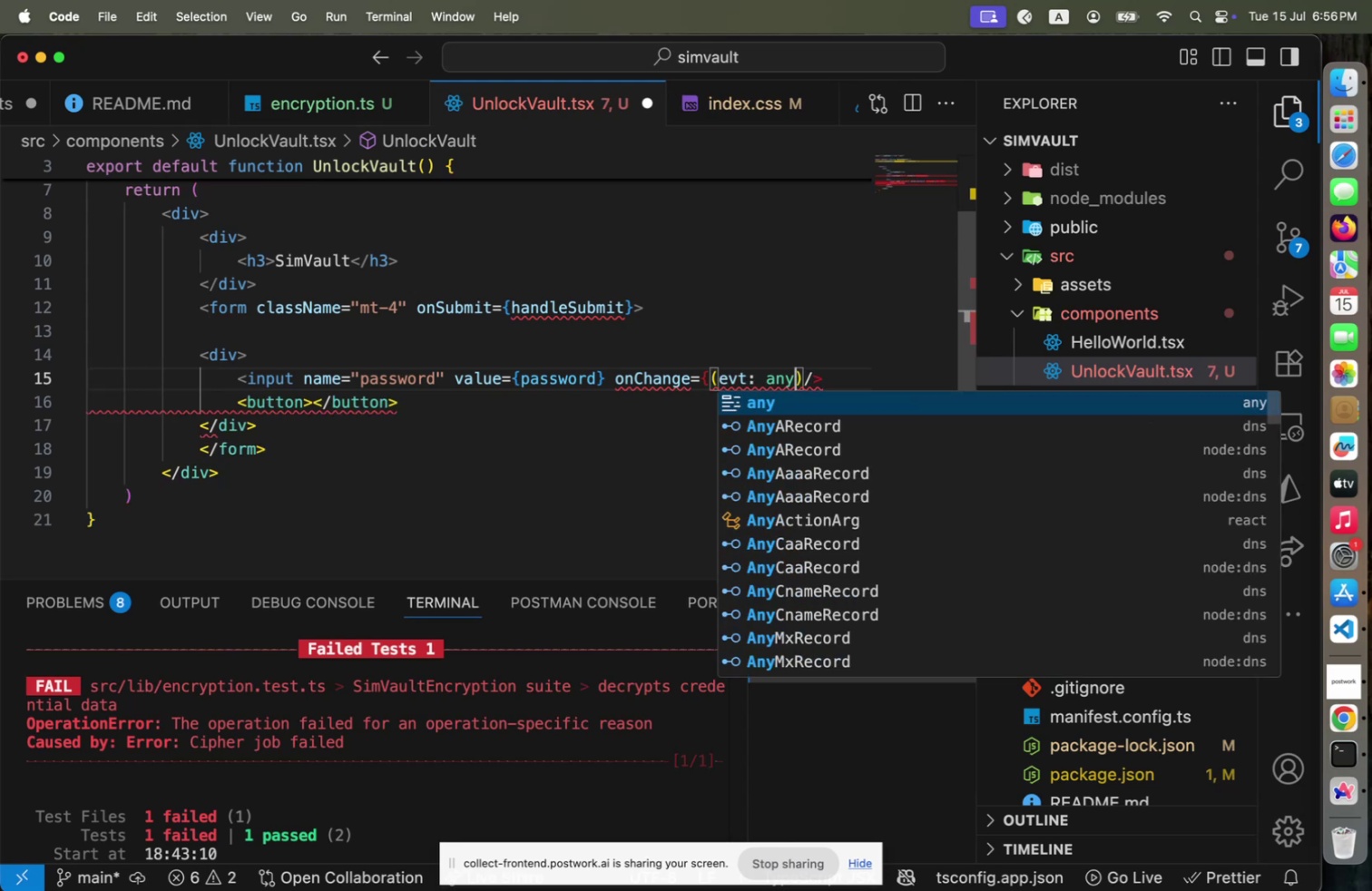 
key(ArrowRight)
 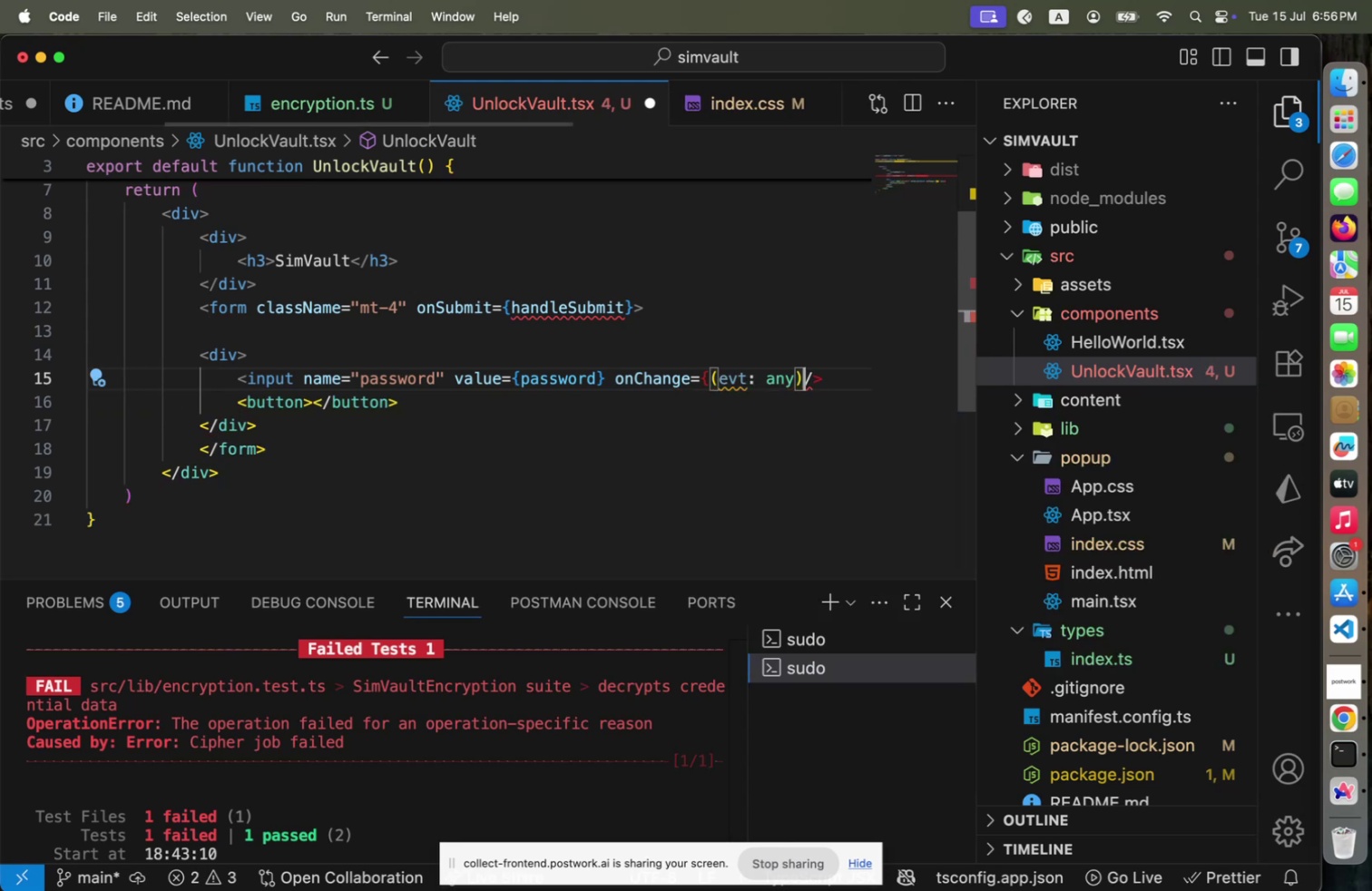 
type( => set)
 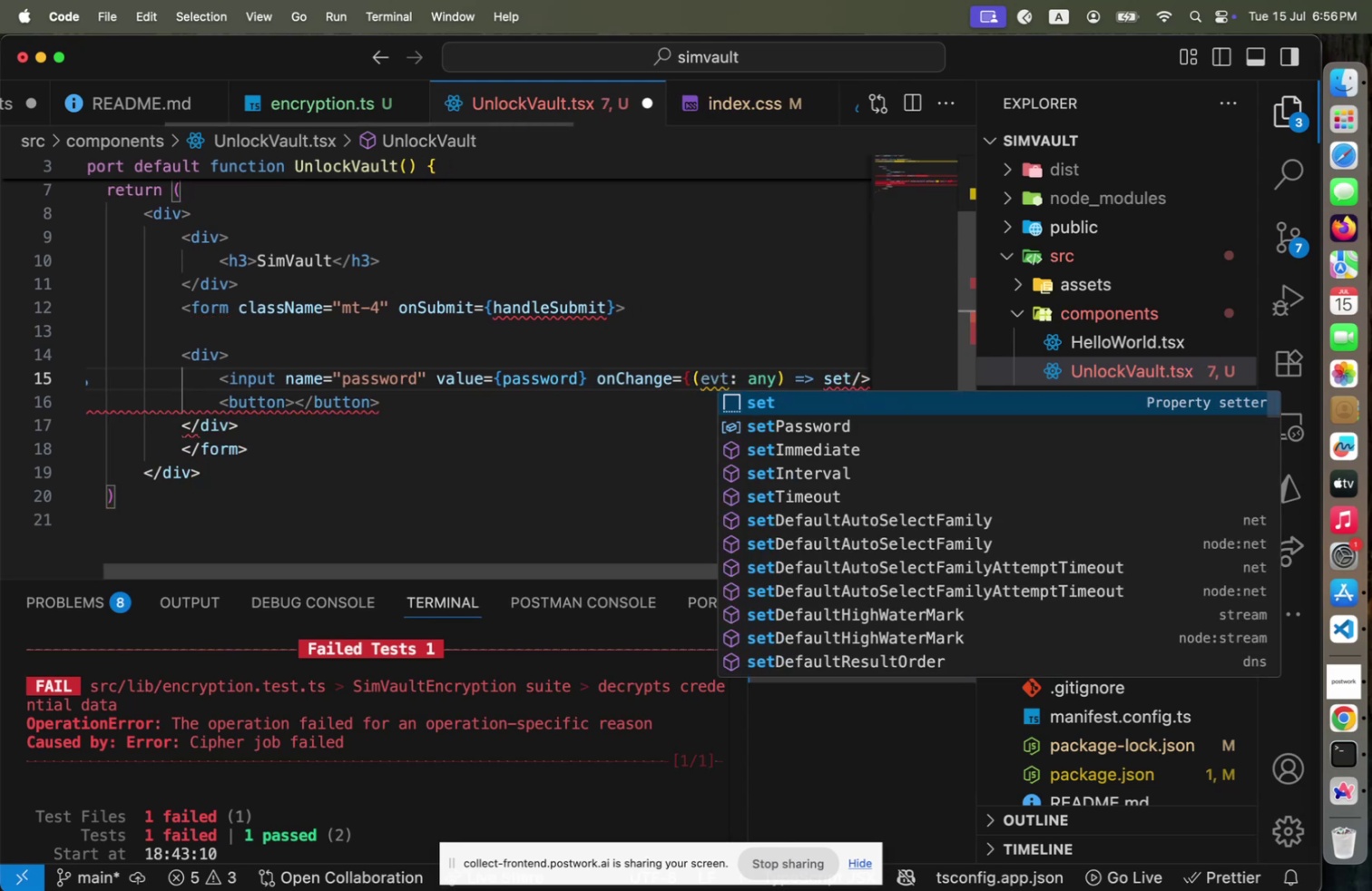 
key(ArrowDown)
 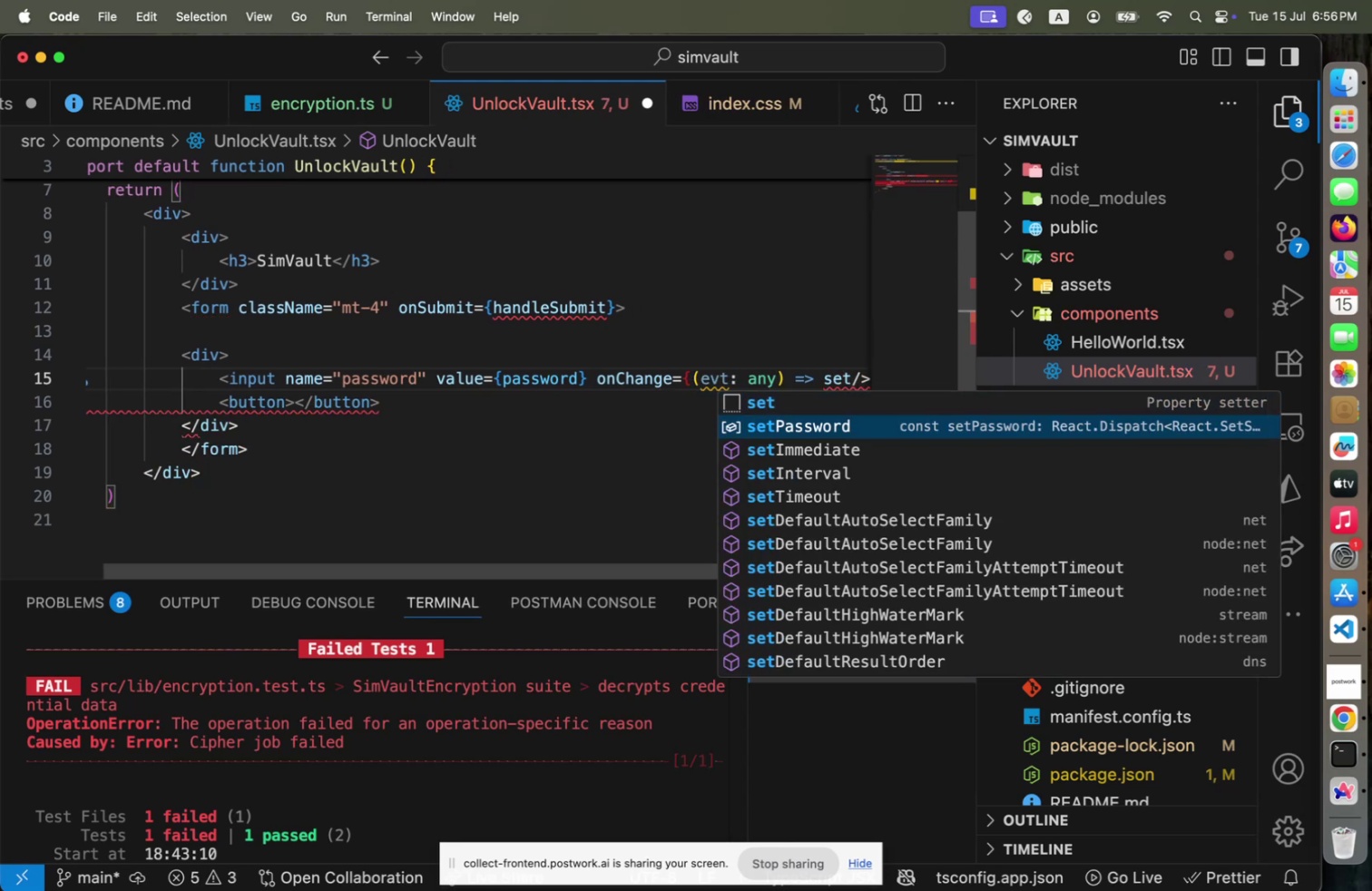 
key(Enter)
 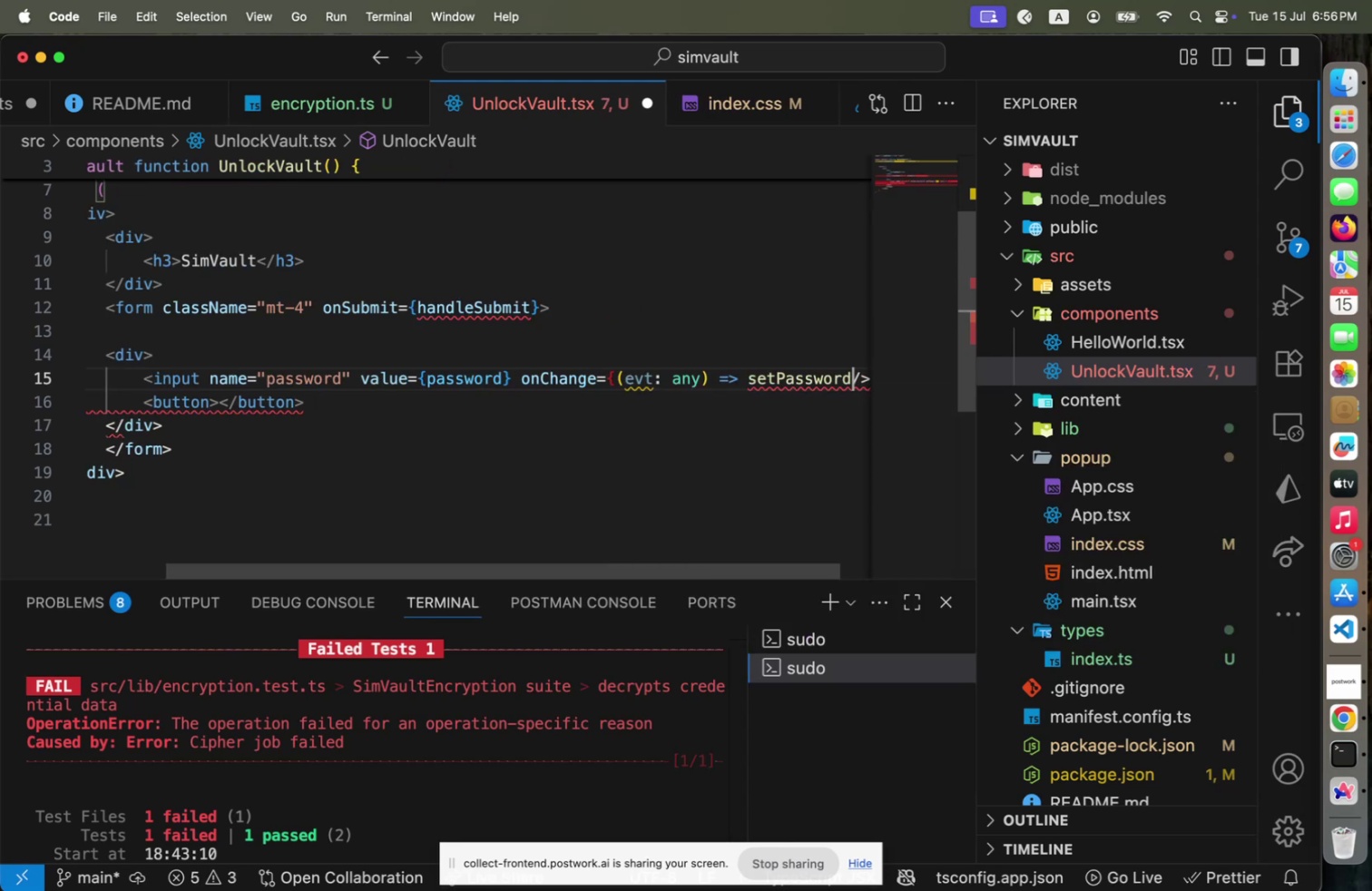 
type((evt?)
key(Backspace)
type(.r)
key(Backspace)
type(target.value))
 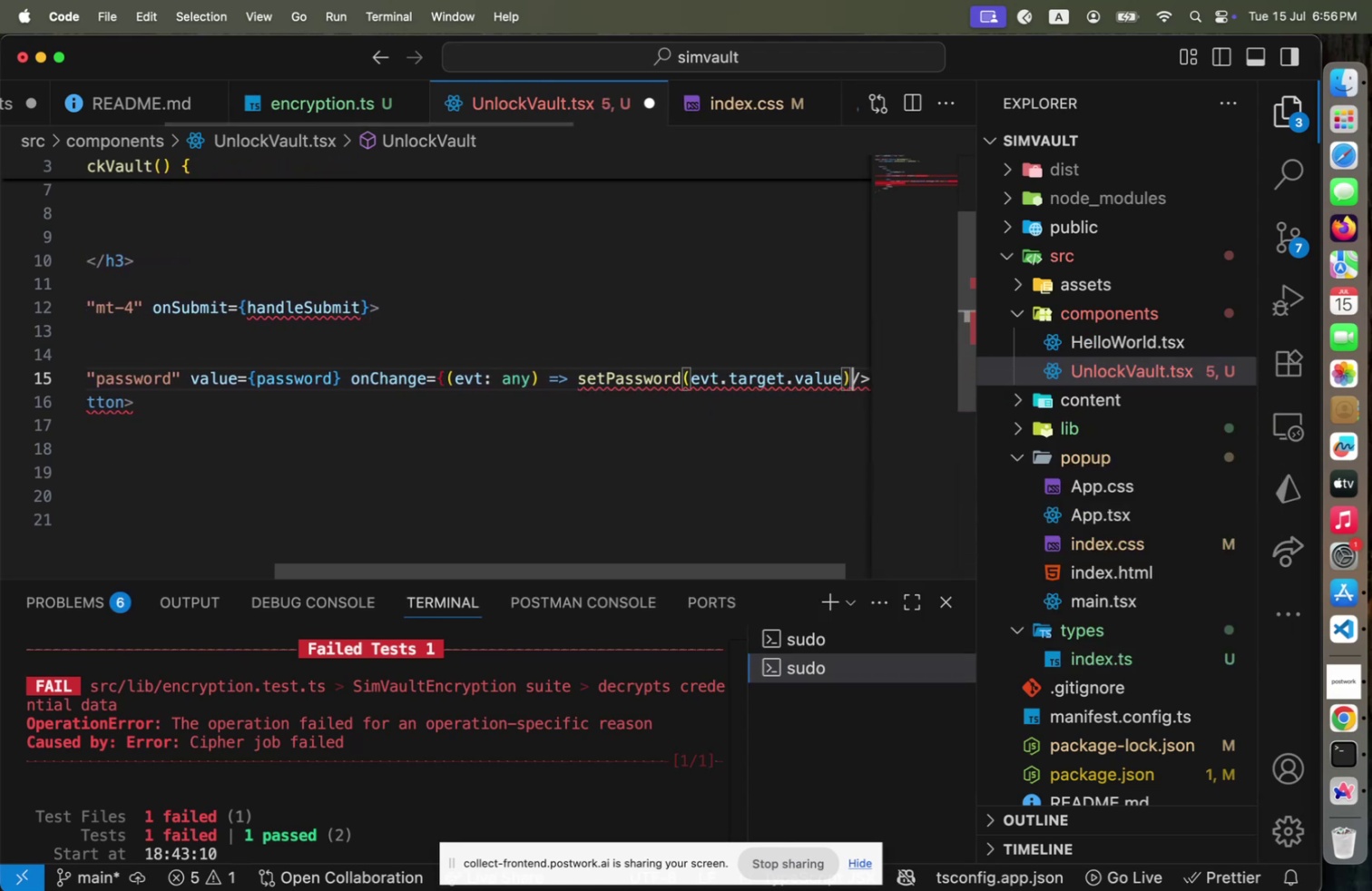 
 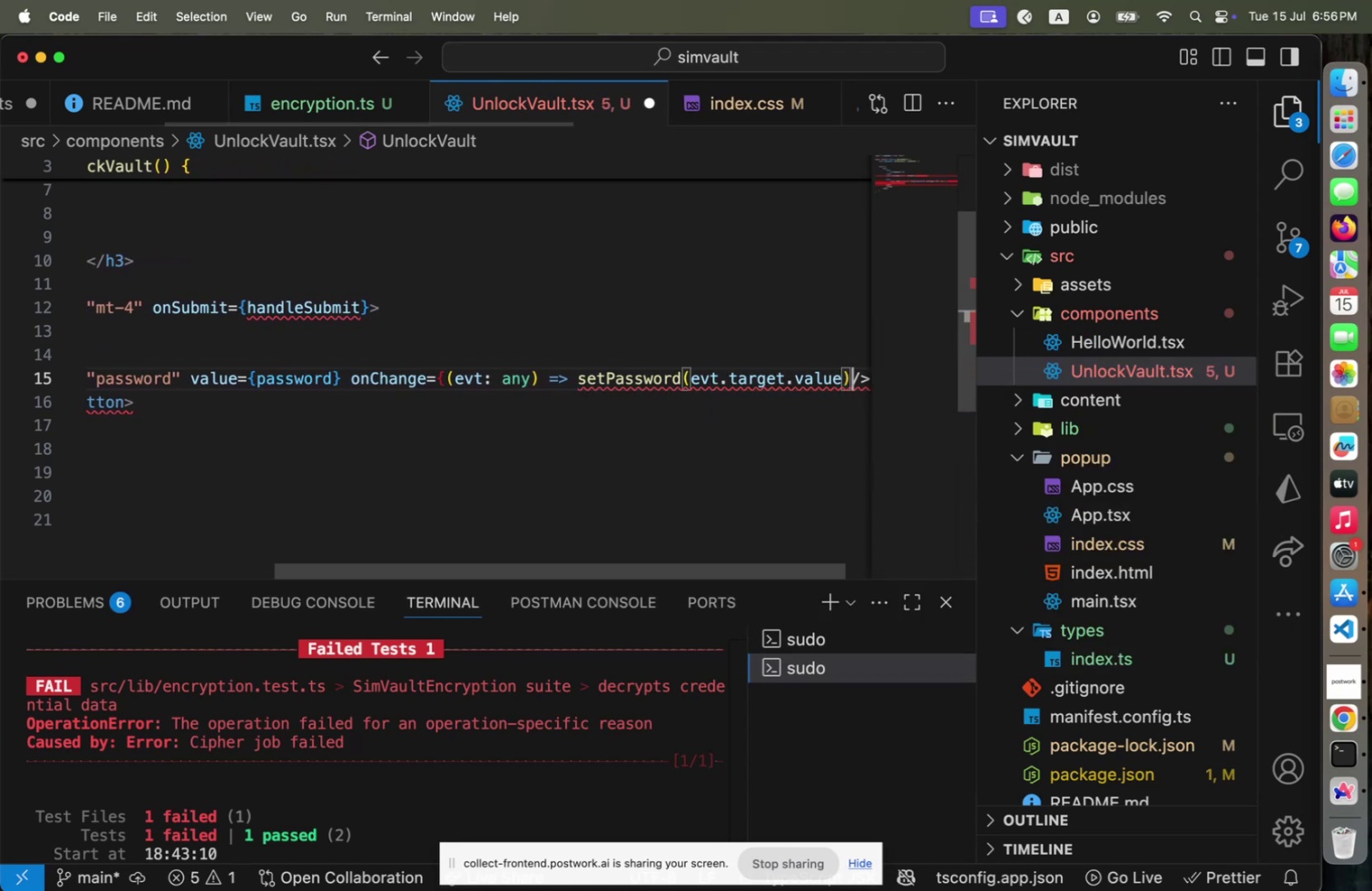 
key(ArrowRight)
 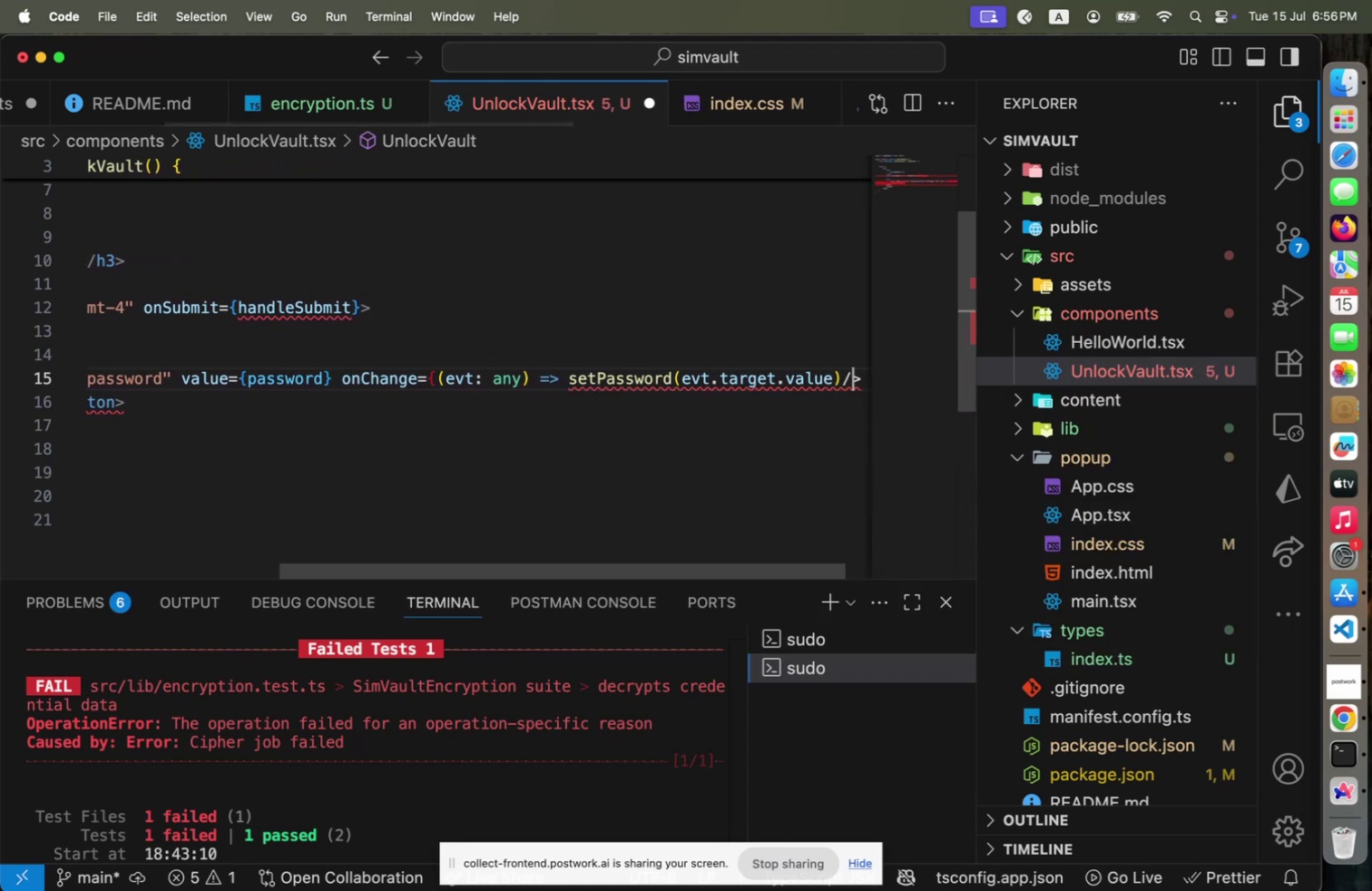 
key(ArrowLeft)
 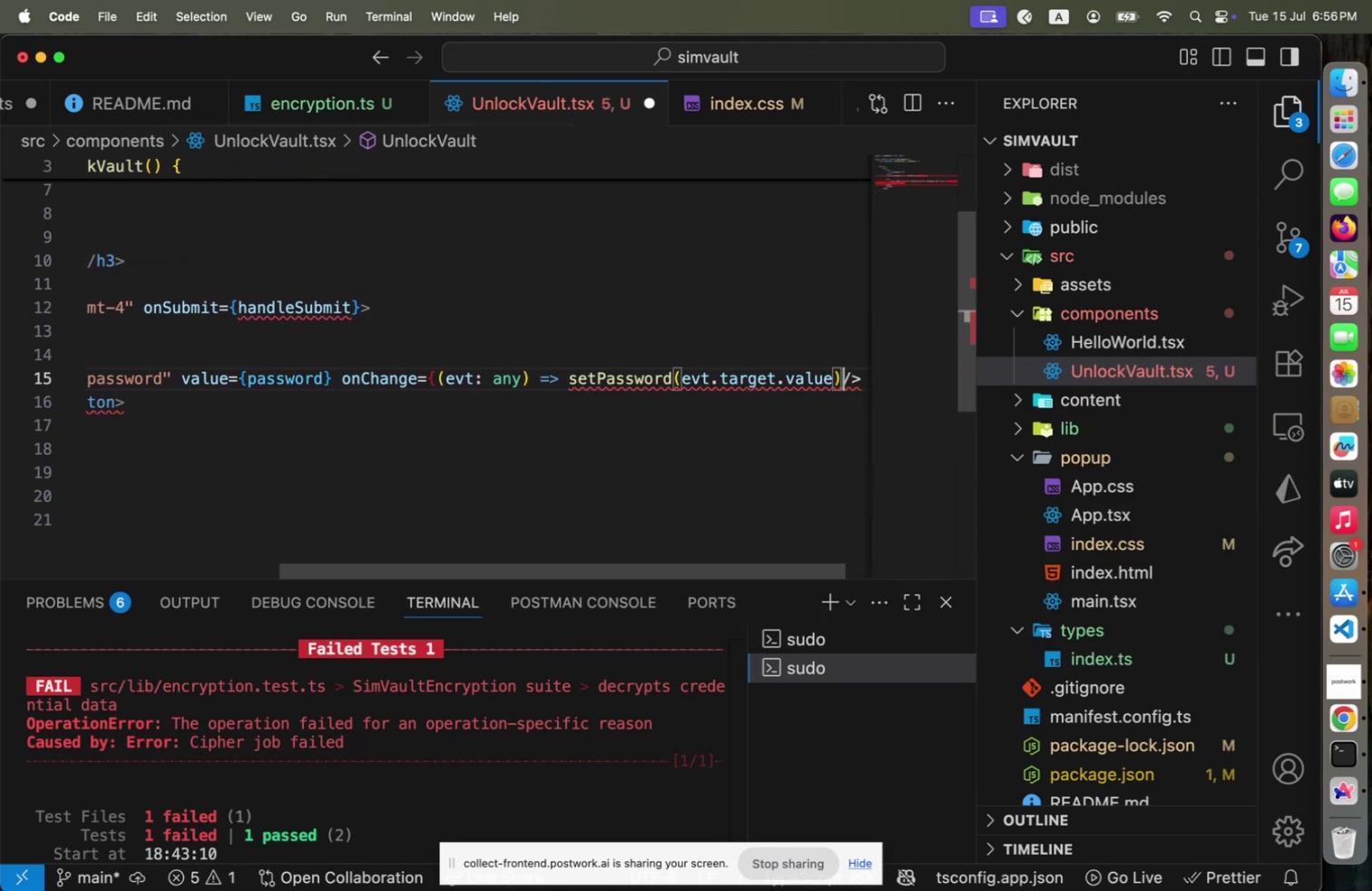 
key(Space)
 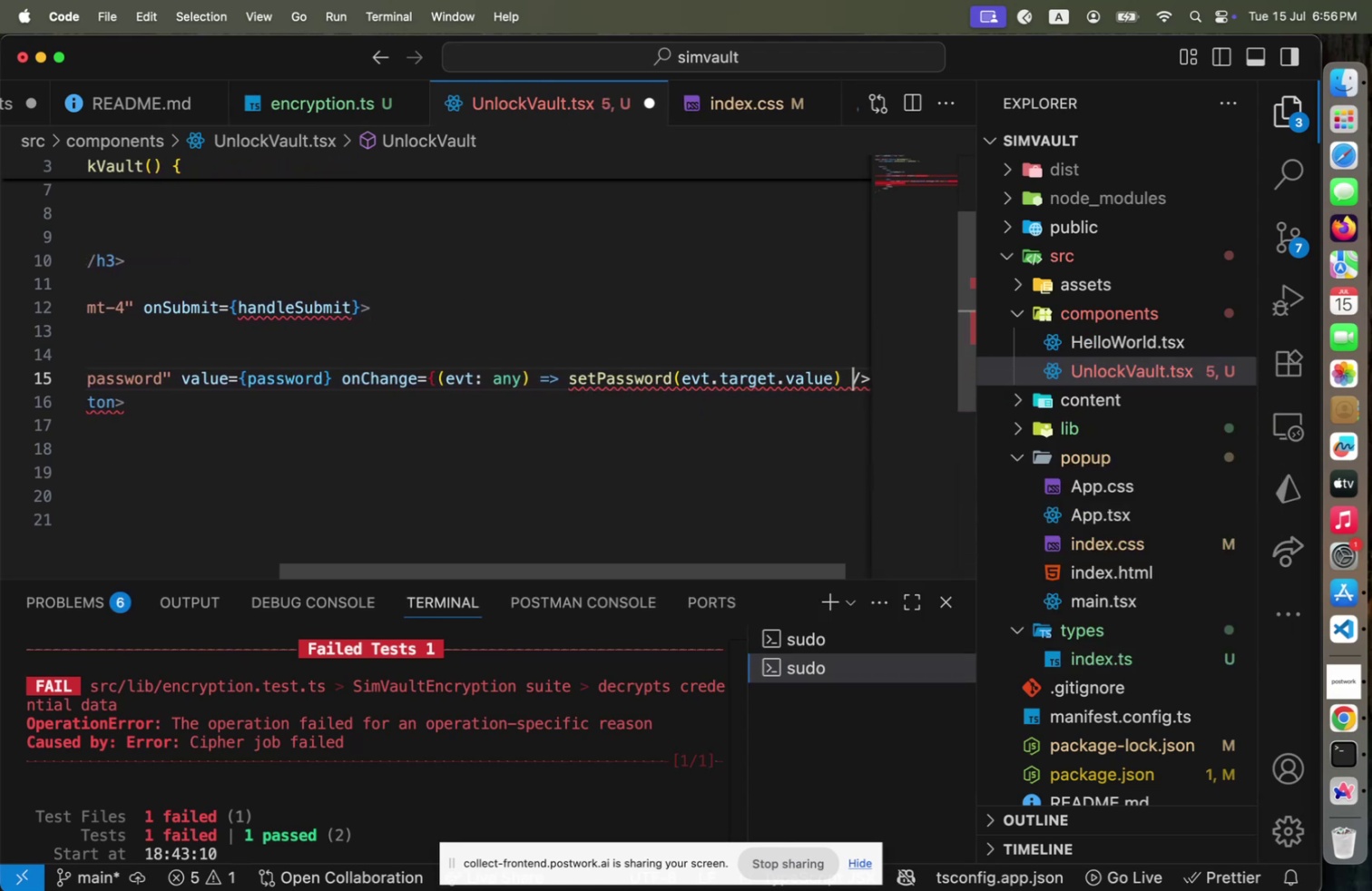 
key(Home)
 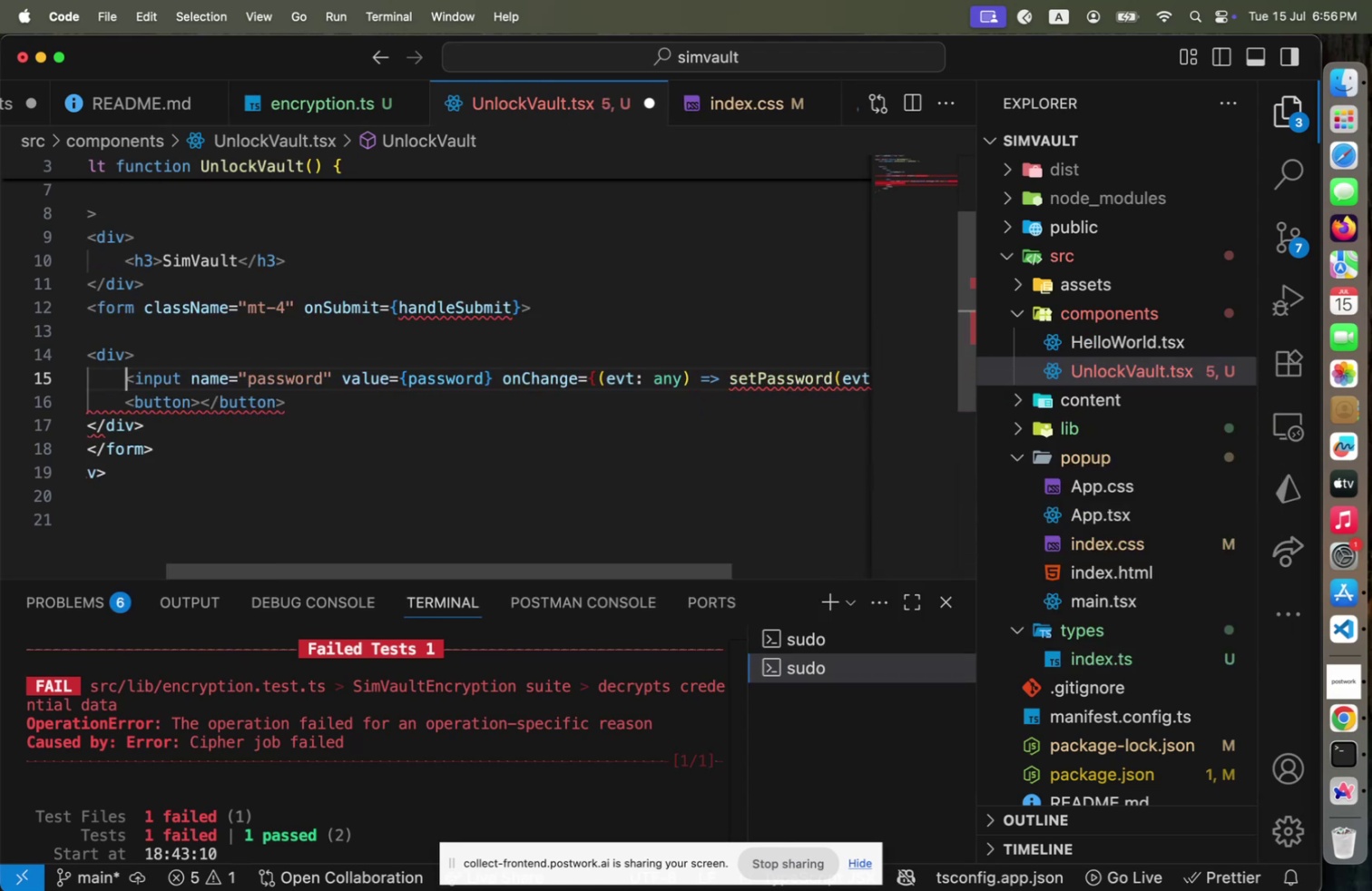 
hold_key(key=ArrowRight, duration=0.72)
 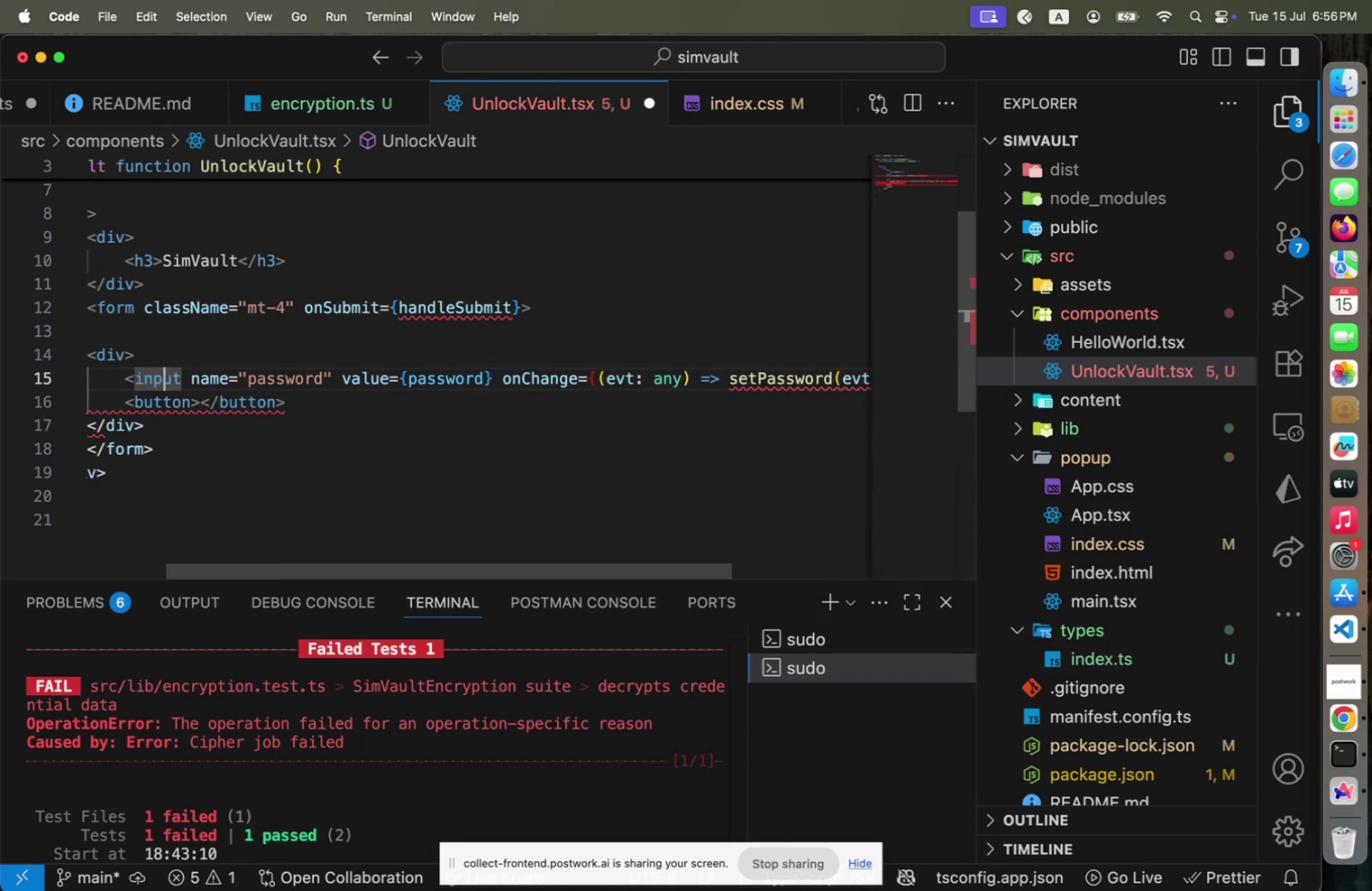 
key(End)
 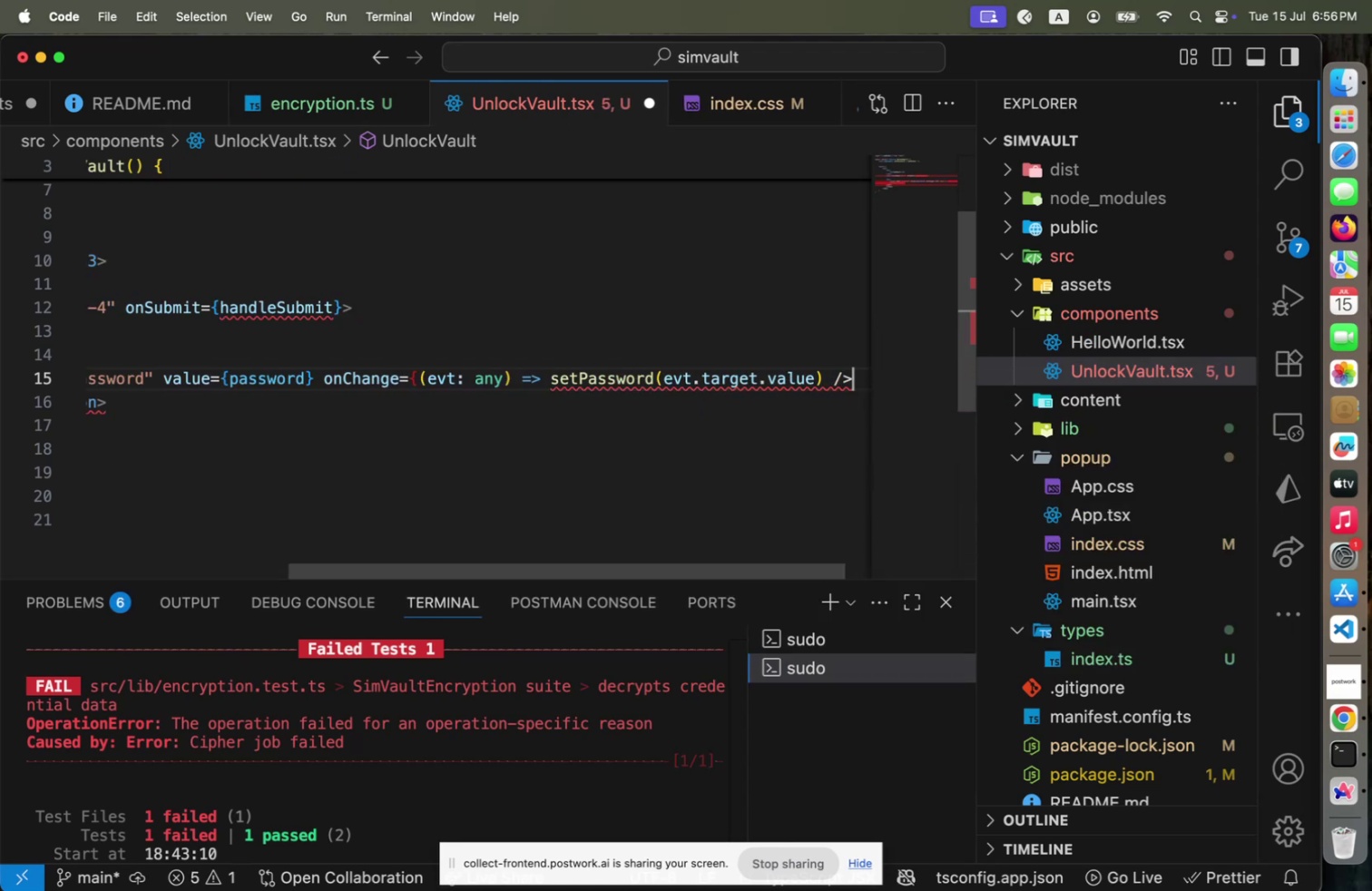 
key(ArrowLeft)
 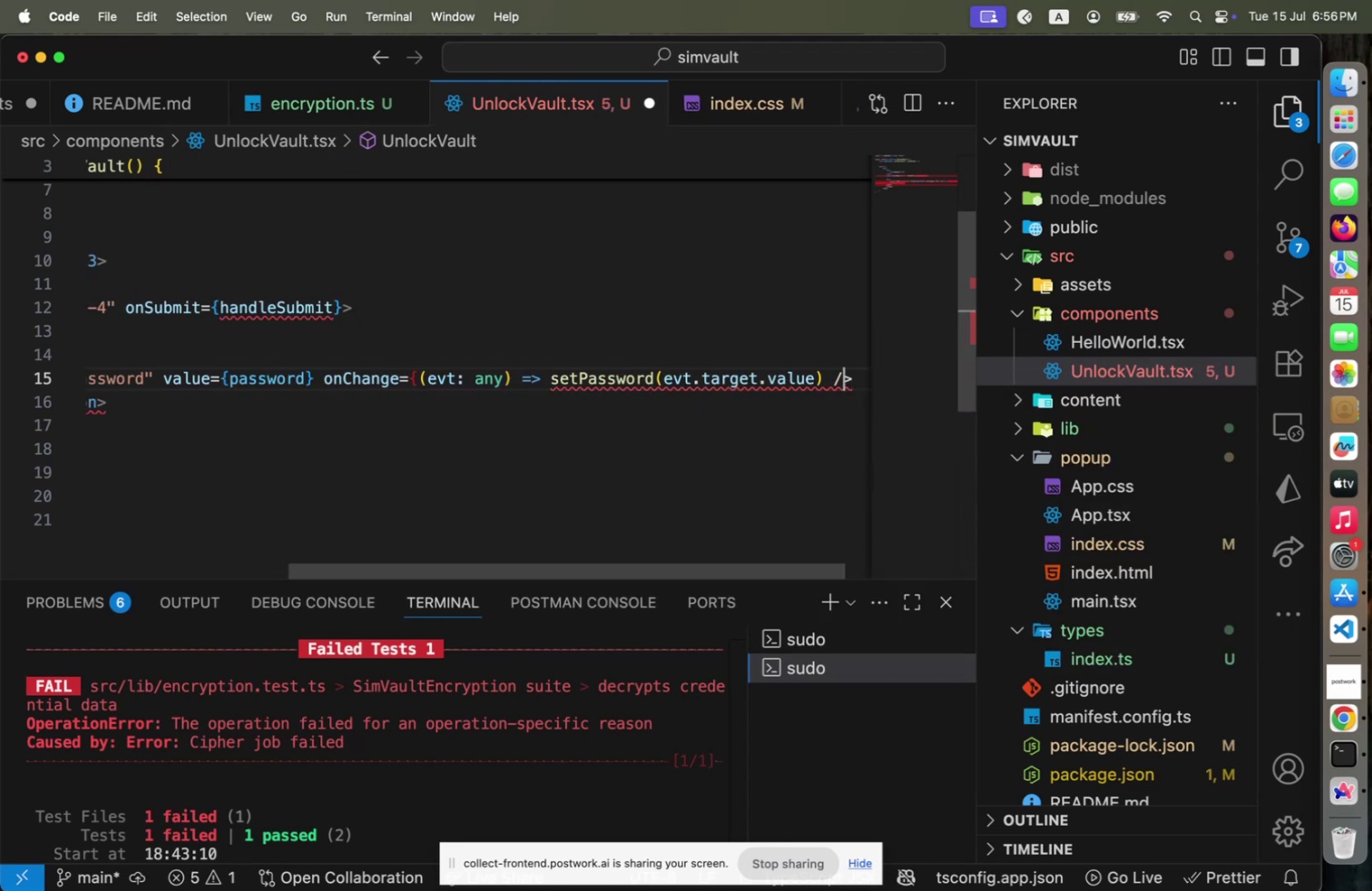 
key(ArrowLeft)
 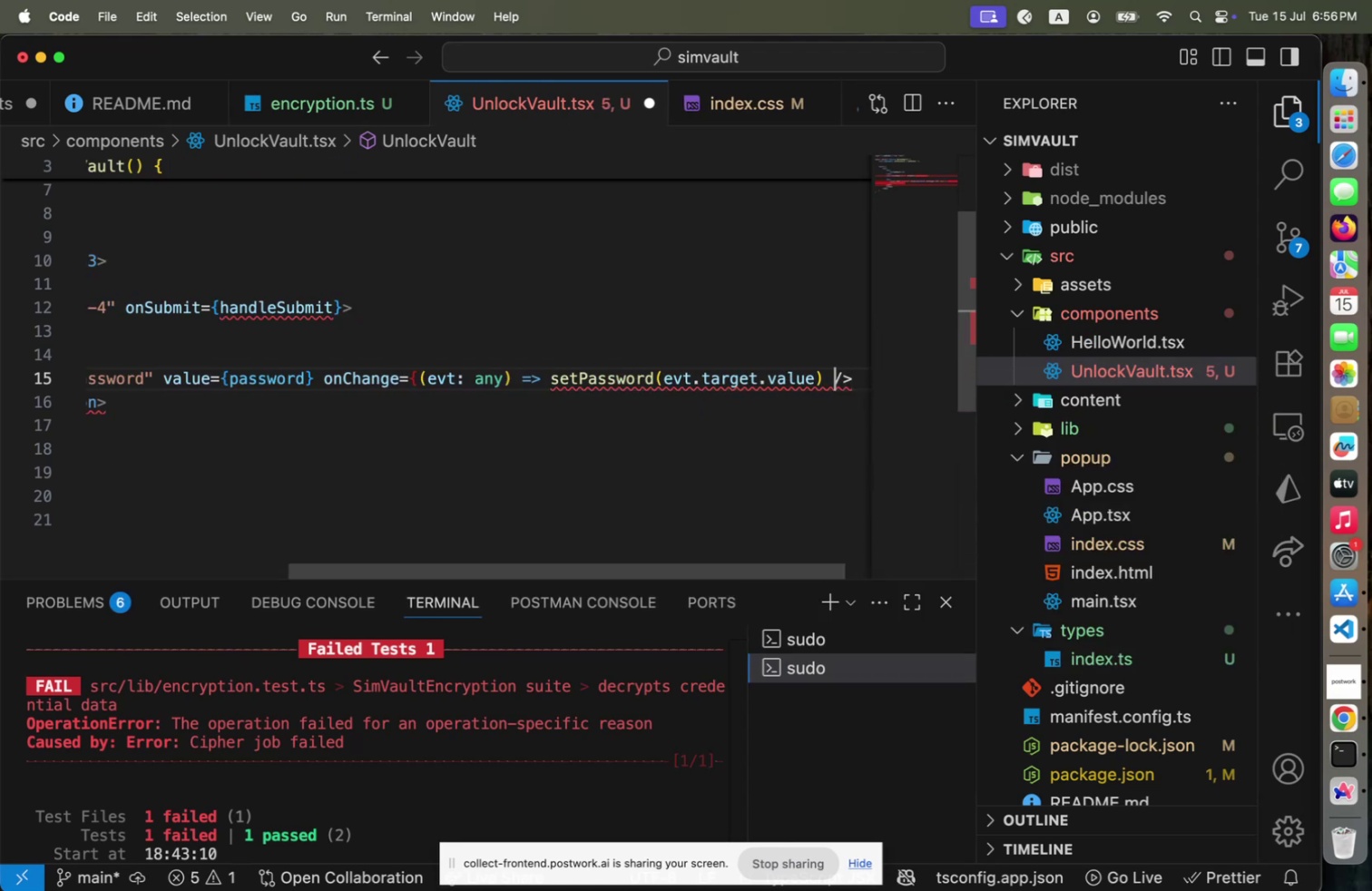 
key(ArrowLeft)
 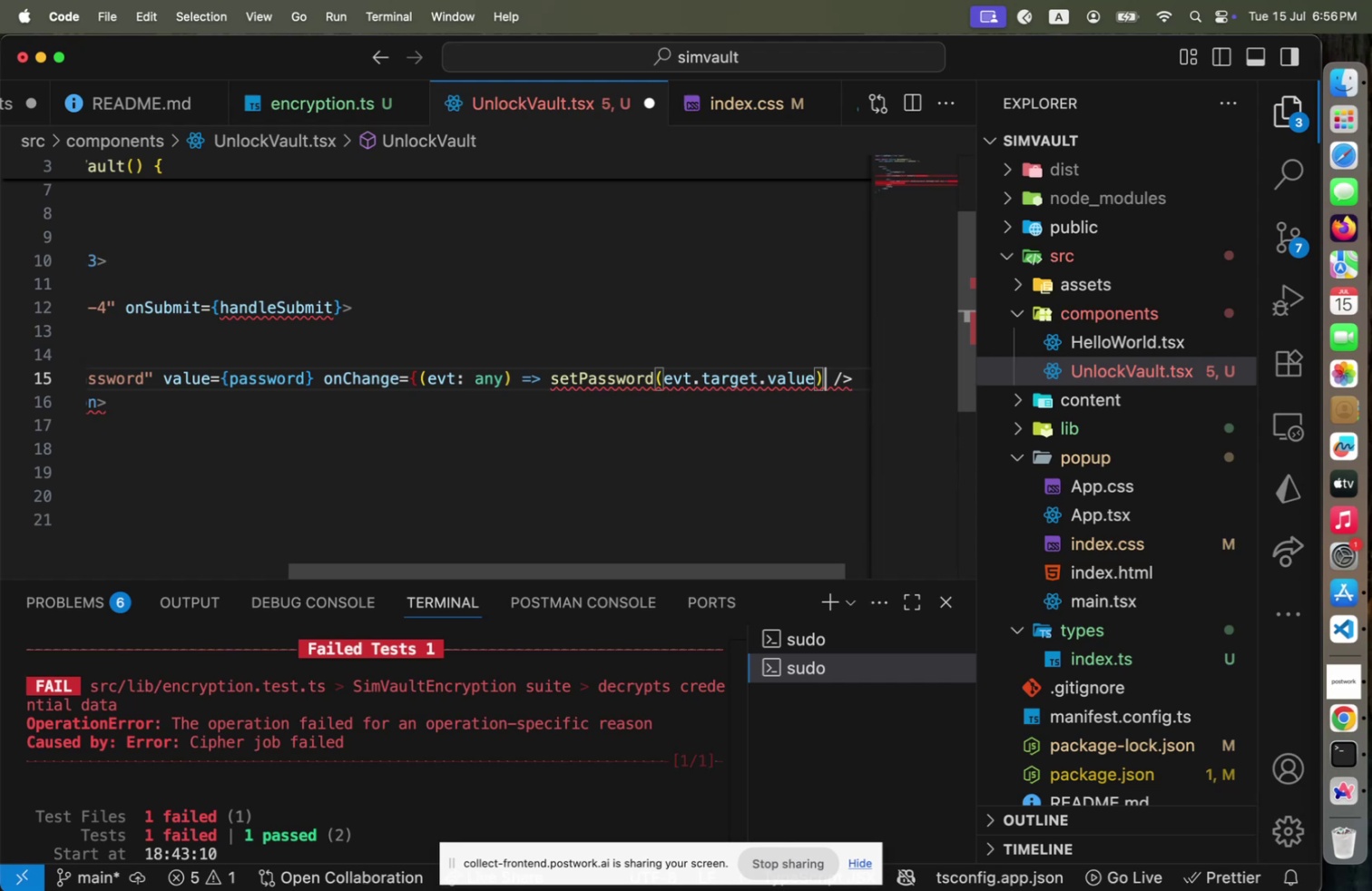 
key(Shift+BracketRight)
 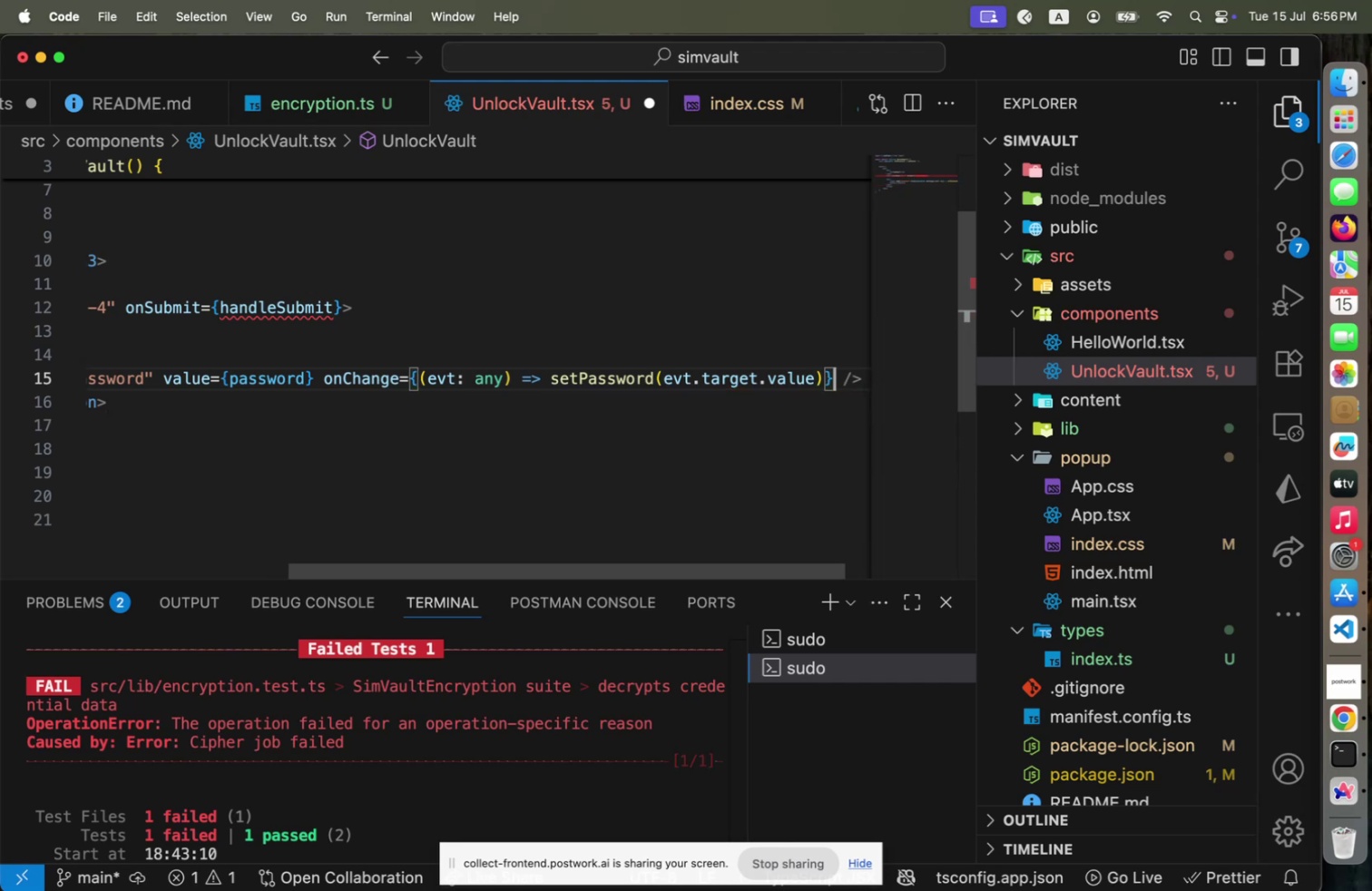 
key(ArrowDown)
 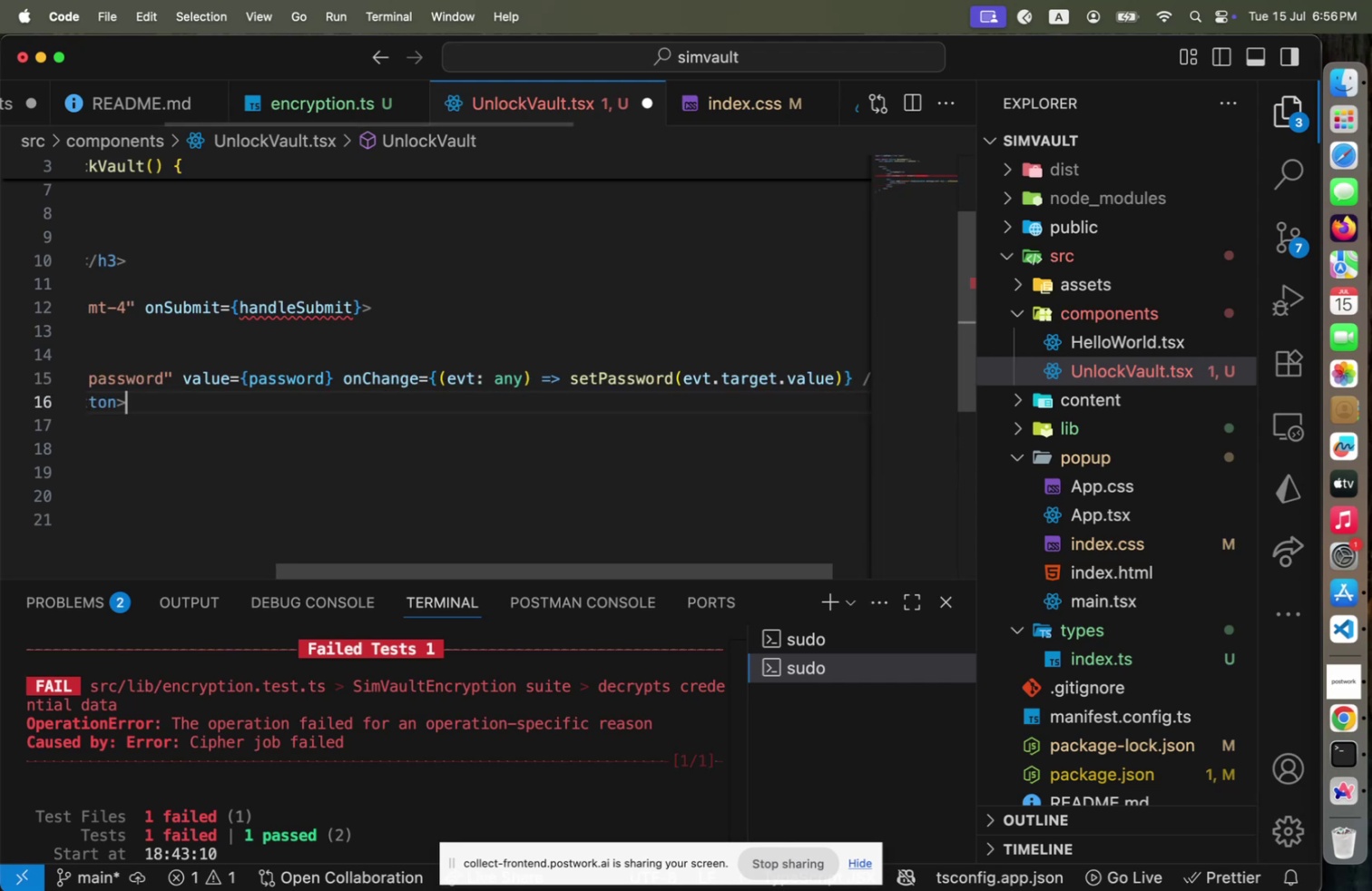 
key(Home)
 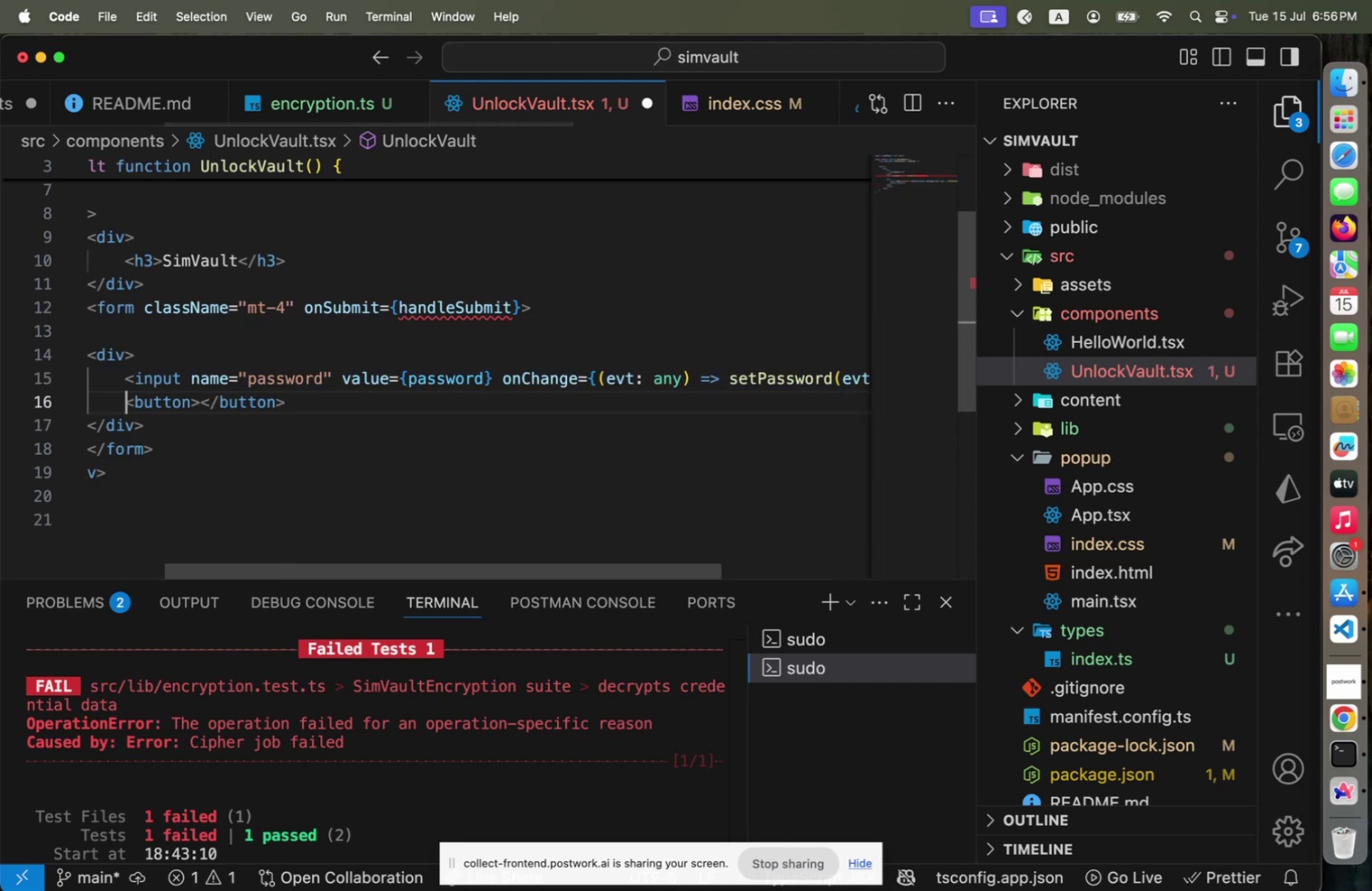 
key(ArrowUp)
 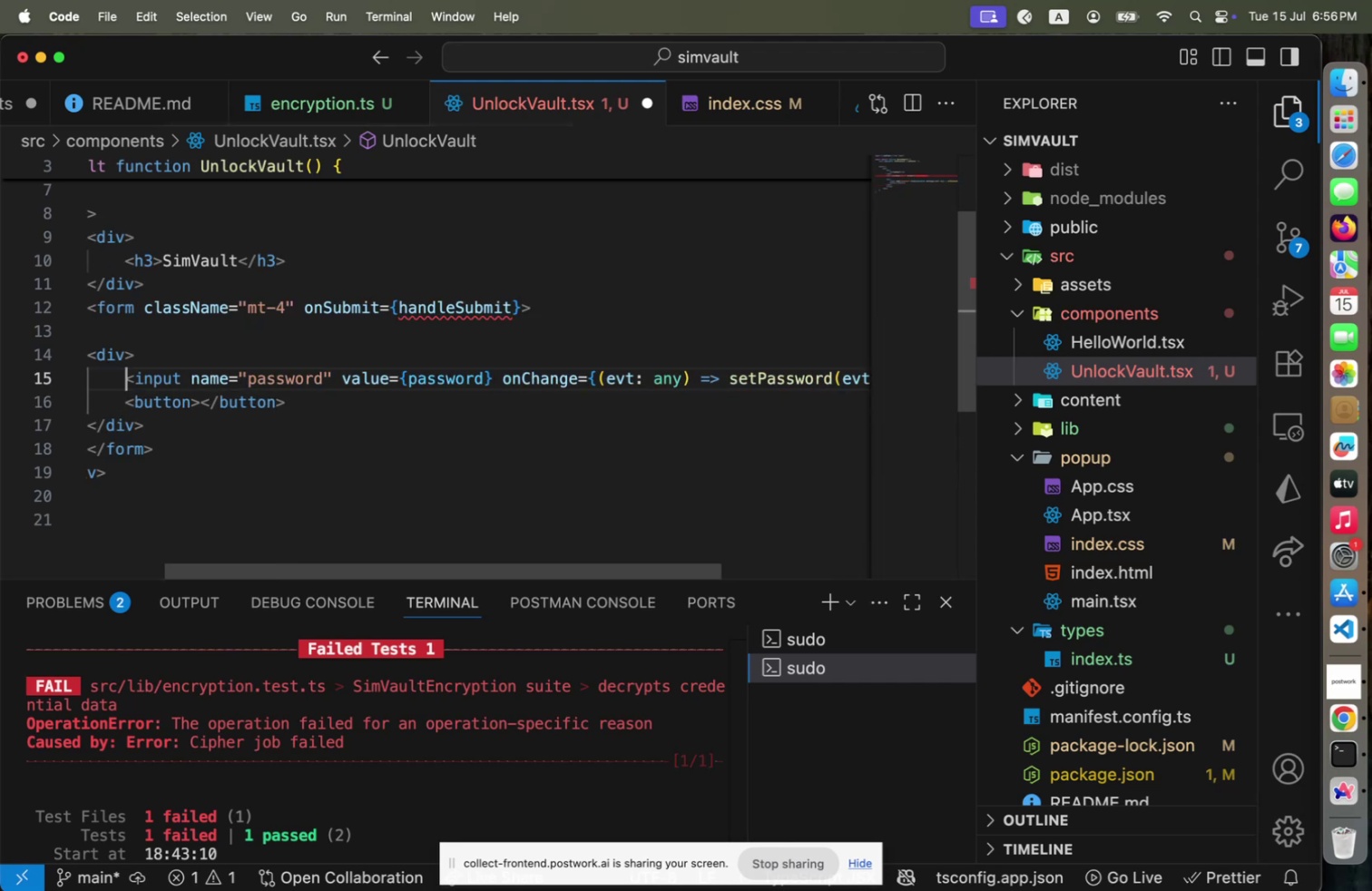 
key(ArrowRight)
 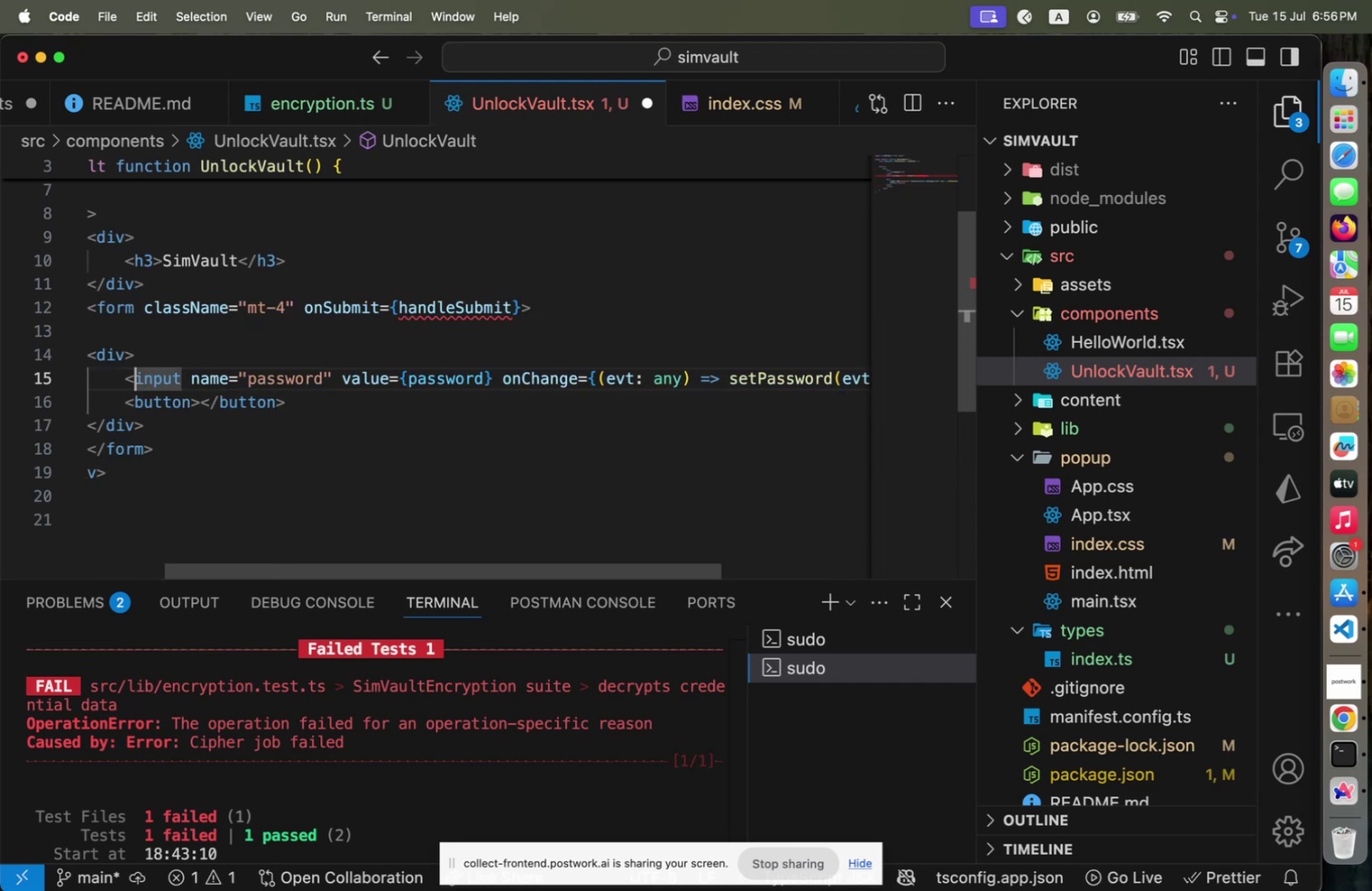 
key(ArrowDown)
 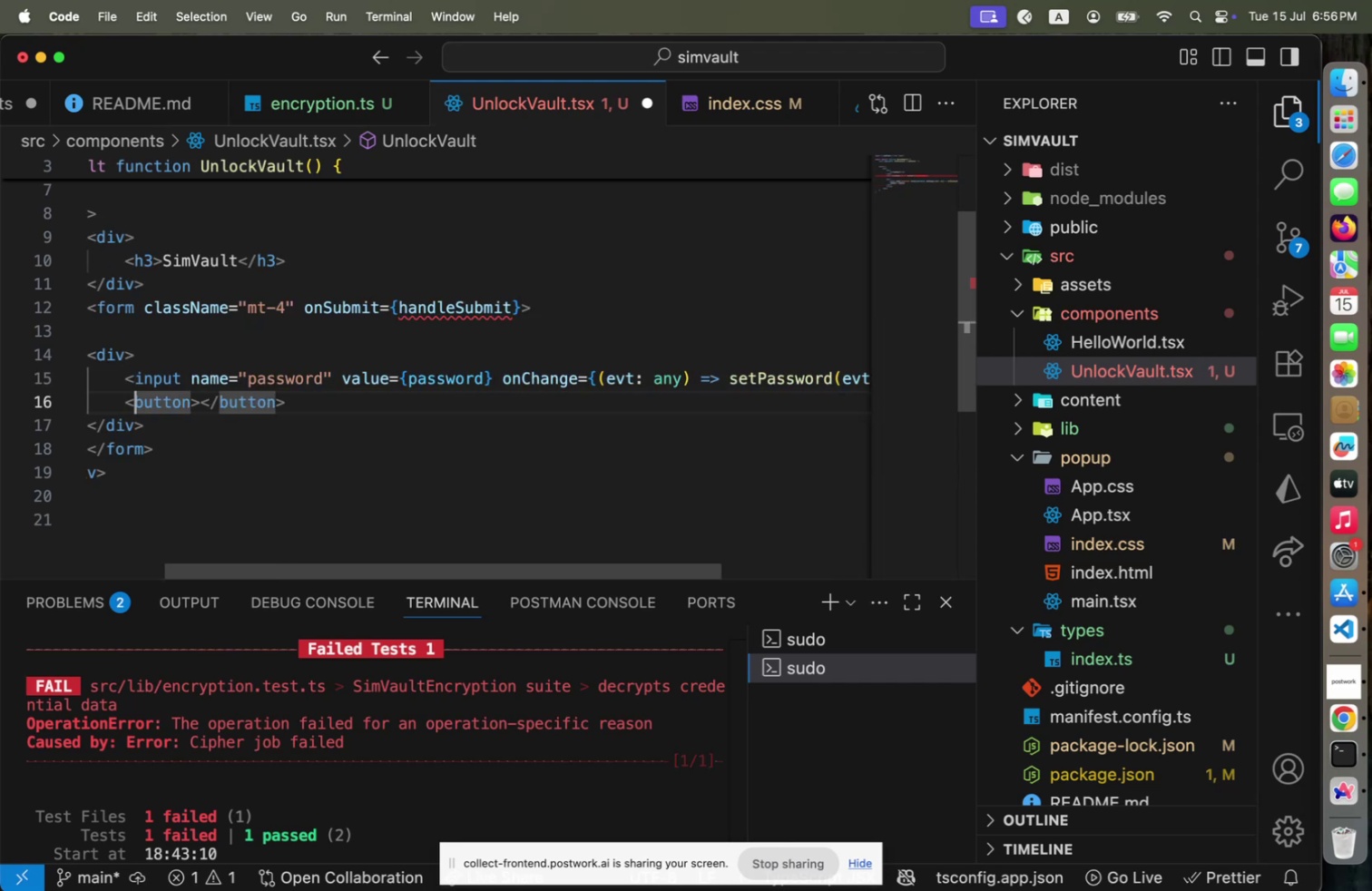 
key(ArrowRight)
 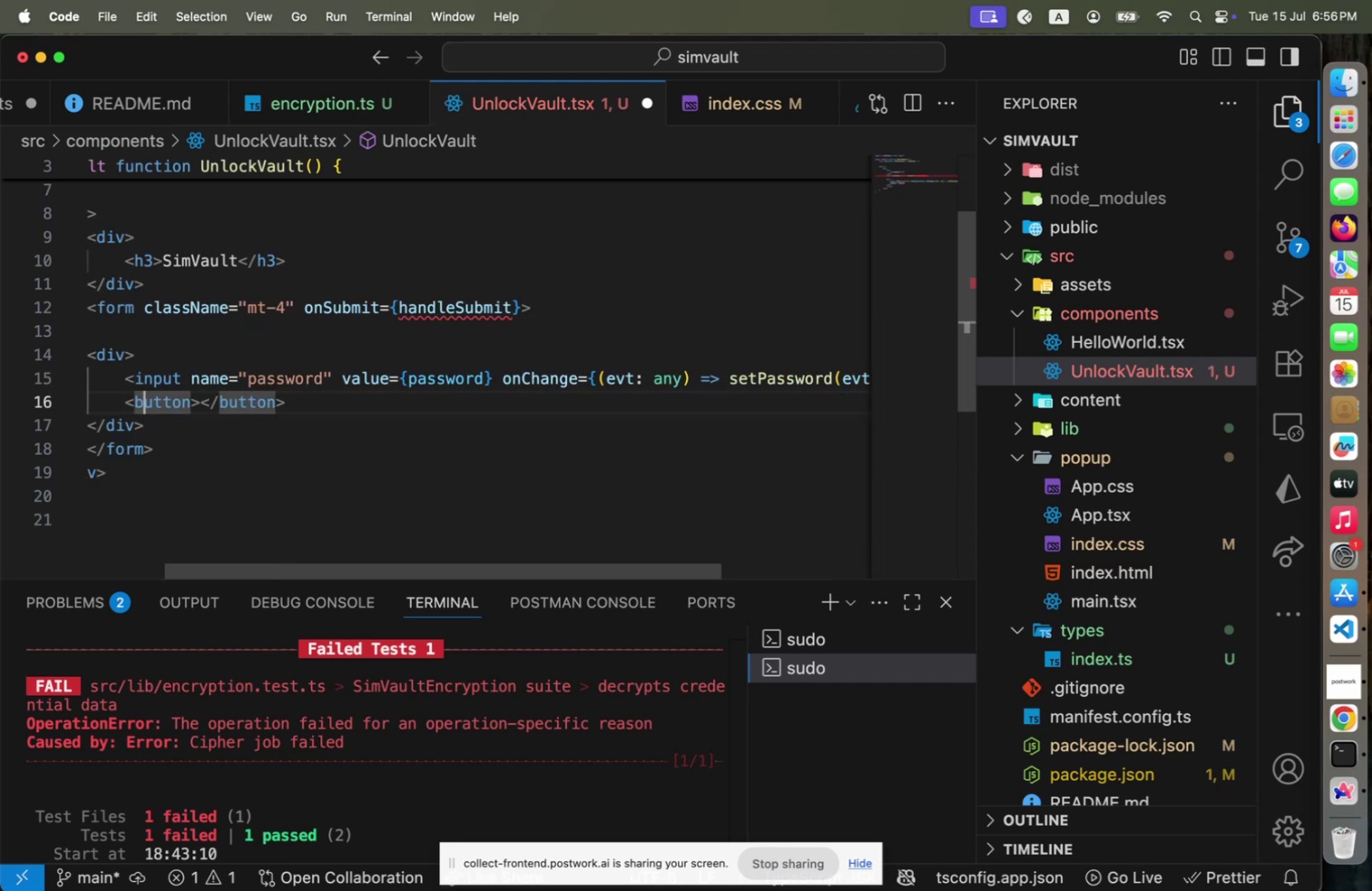 
key(ArrowRight)
 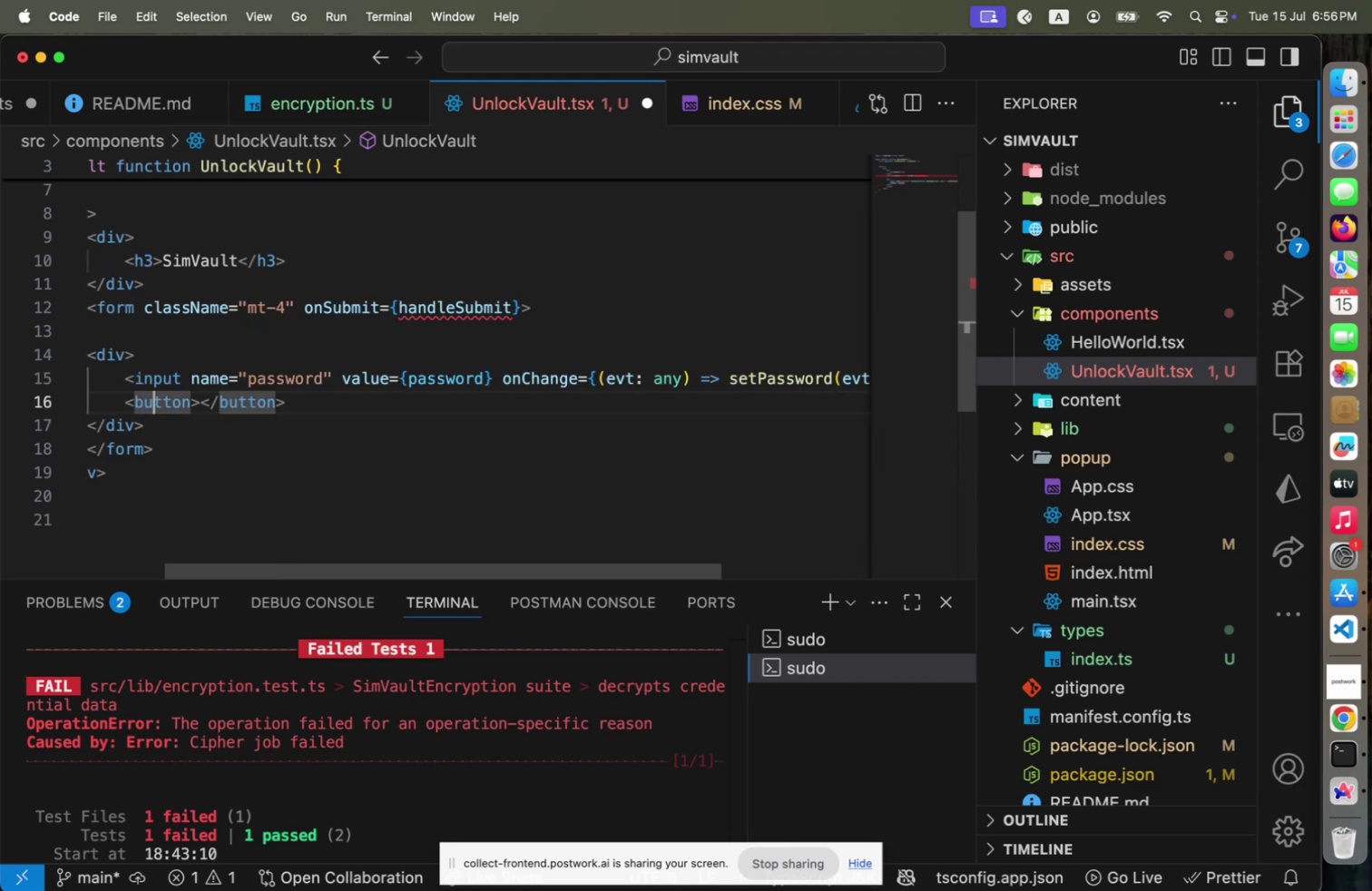 
key(ArrowRight)
 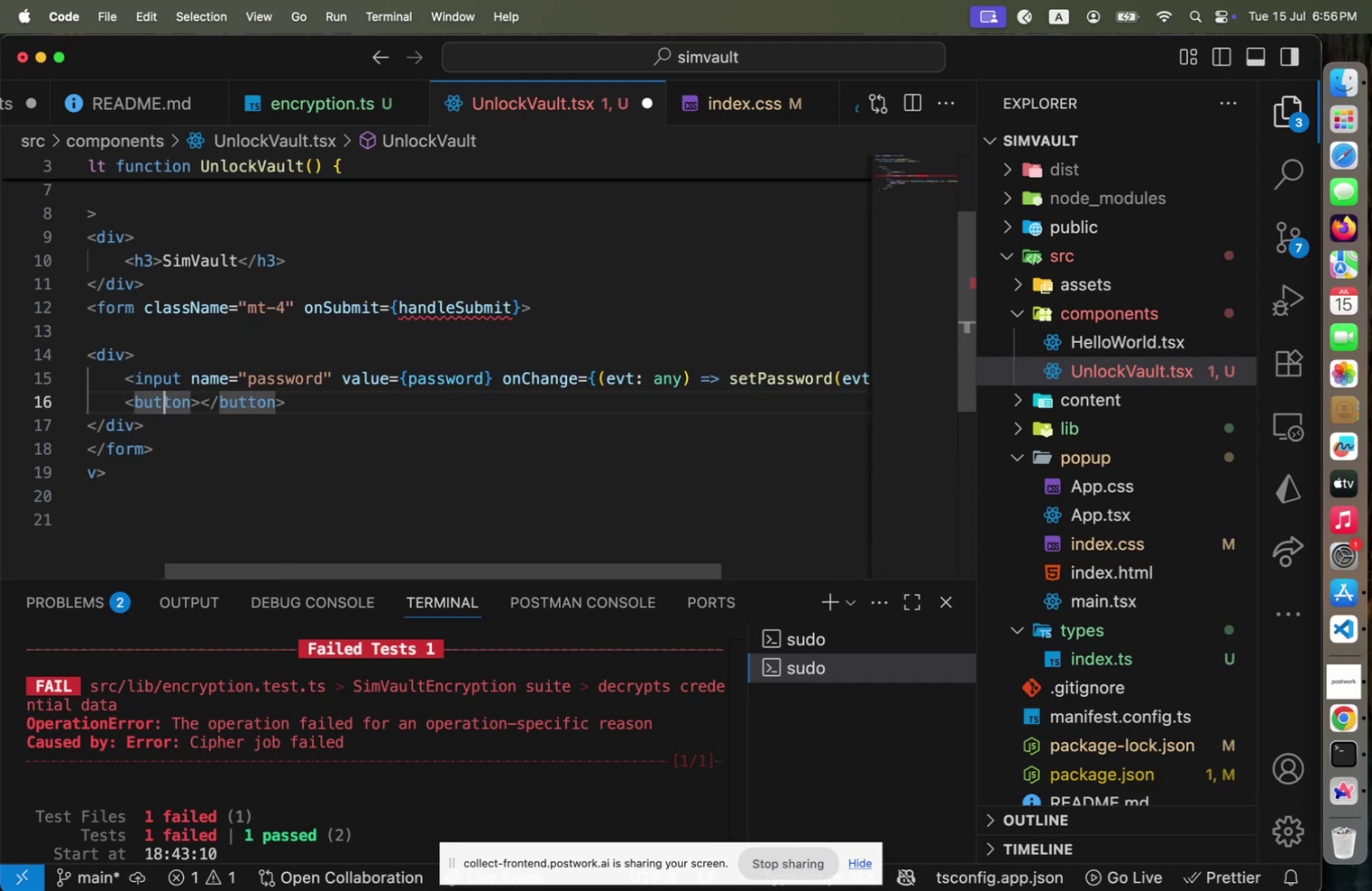 
key(ArrowRight)
 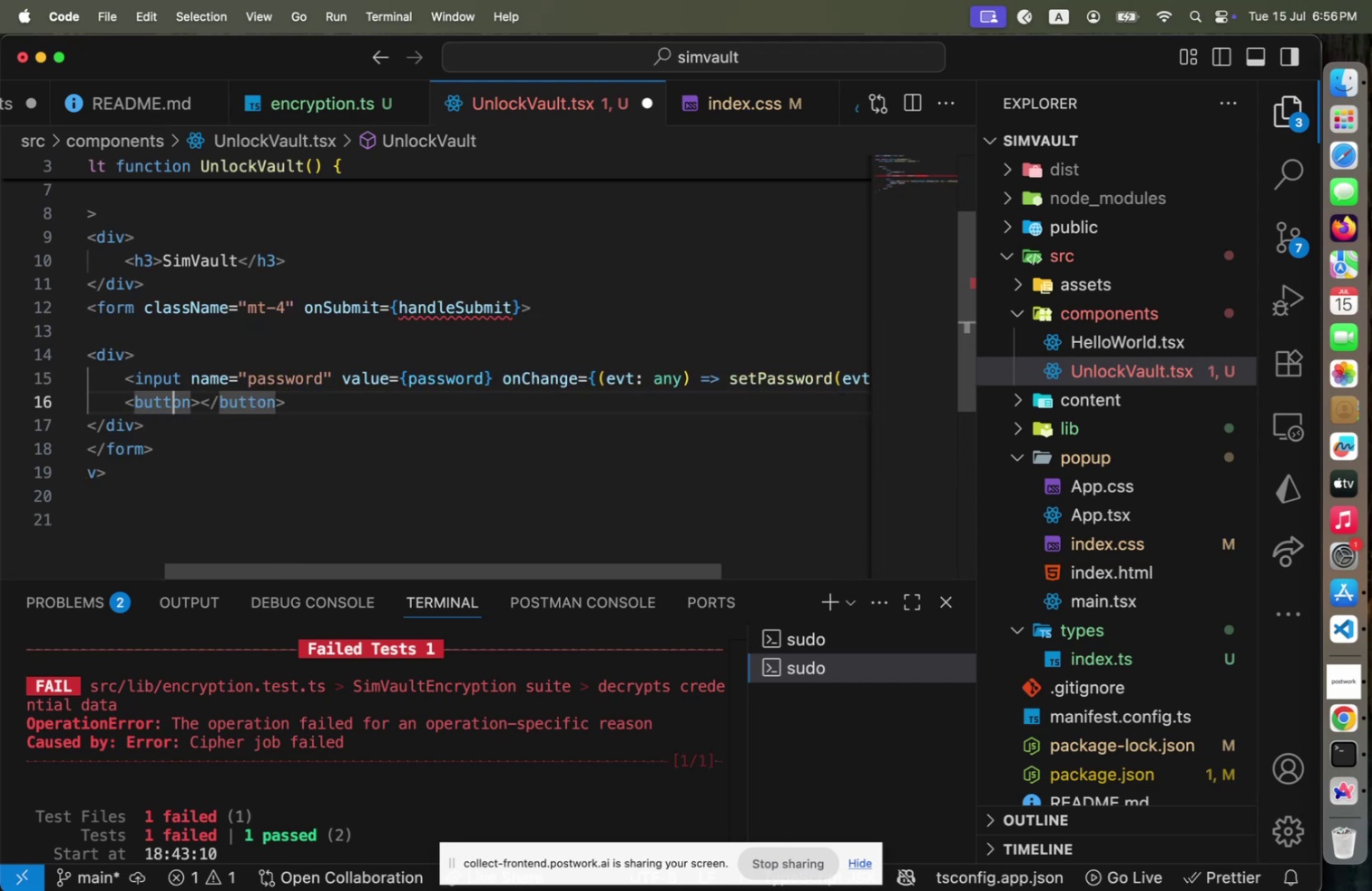 
key(ArrowRight)
 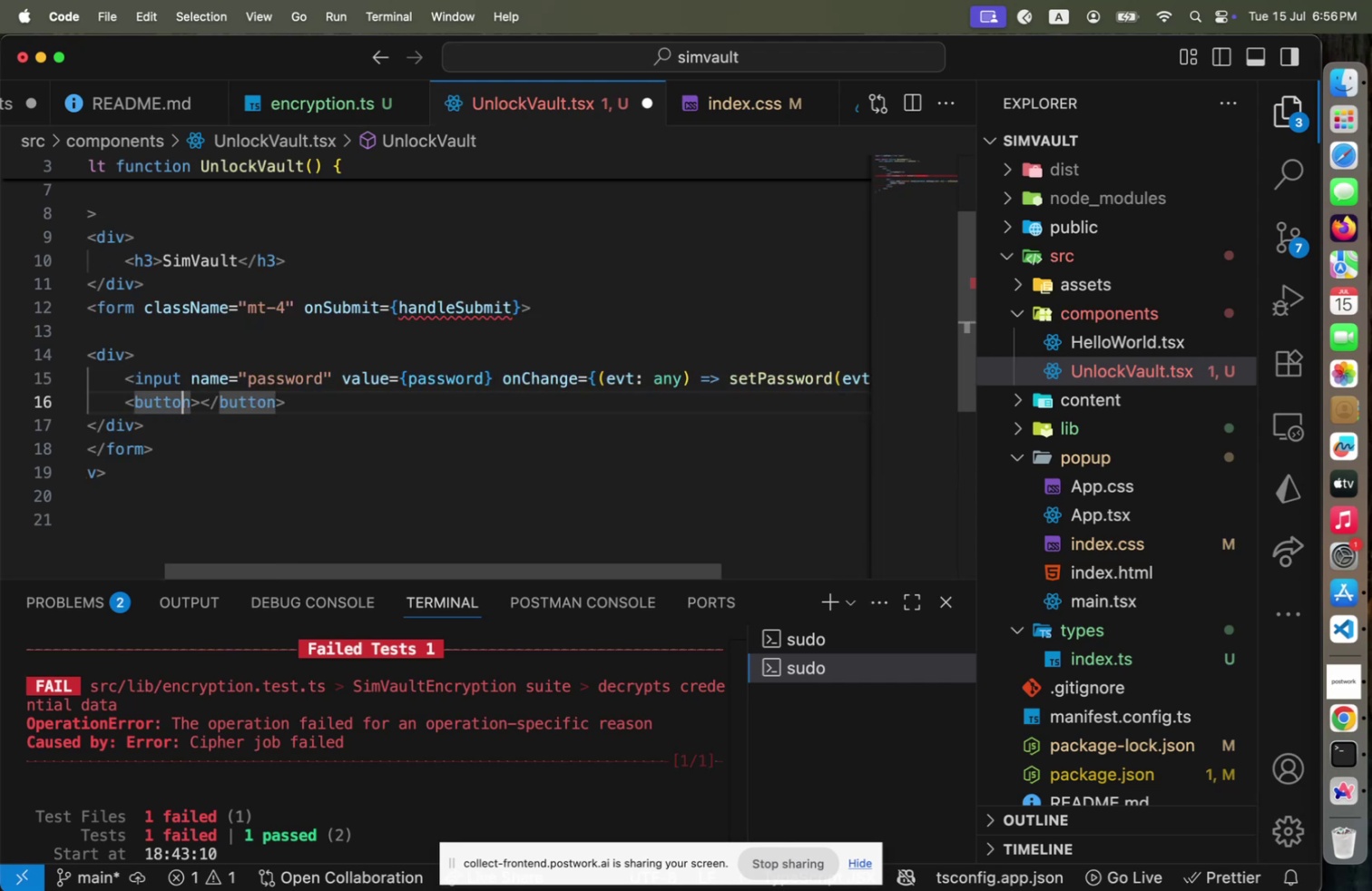 
key(ArrowRight)
 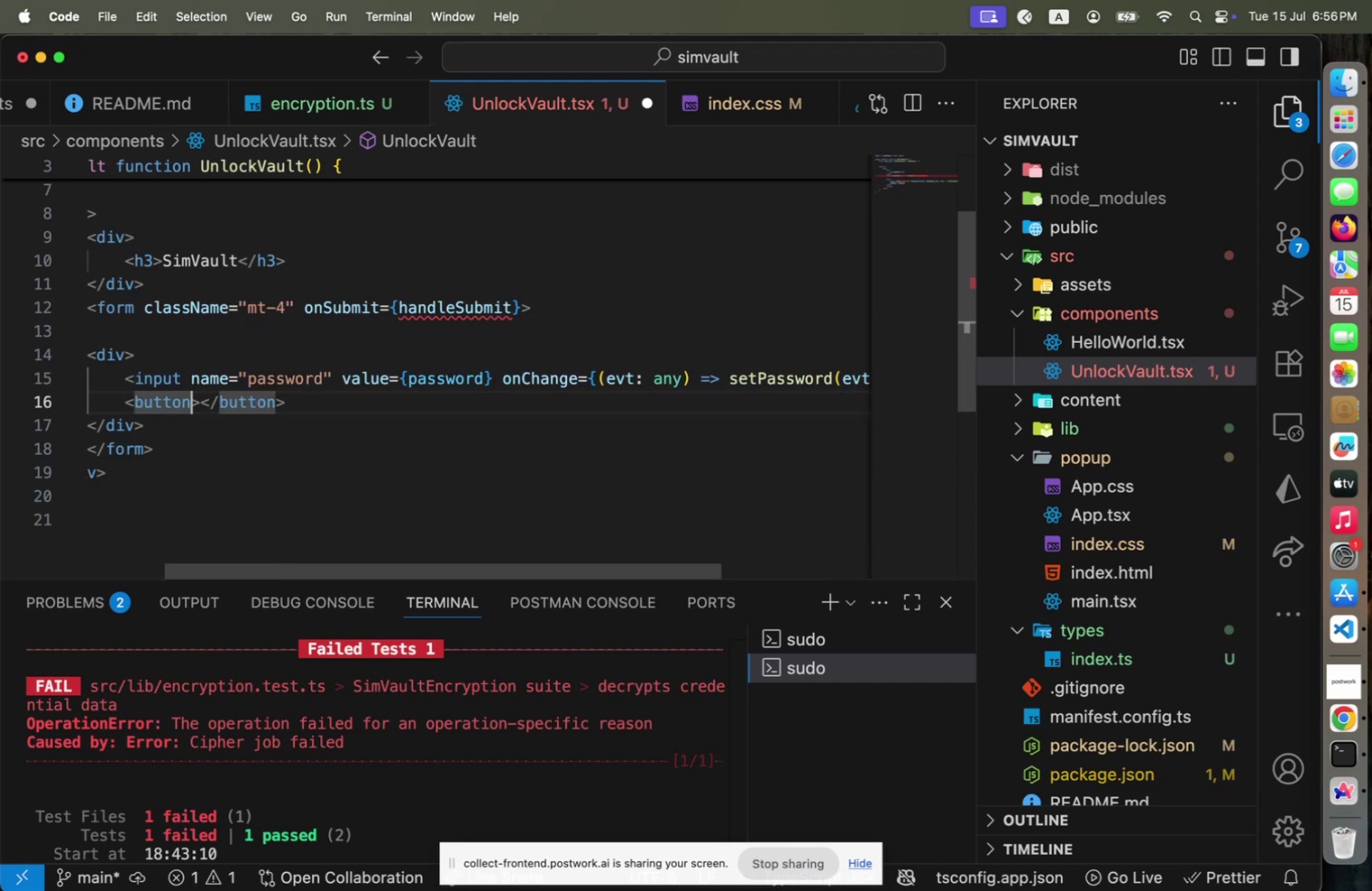 
type( type="su)
 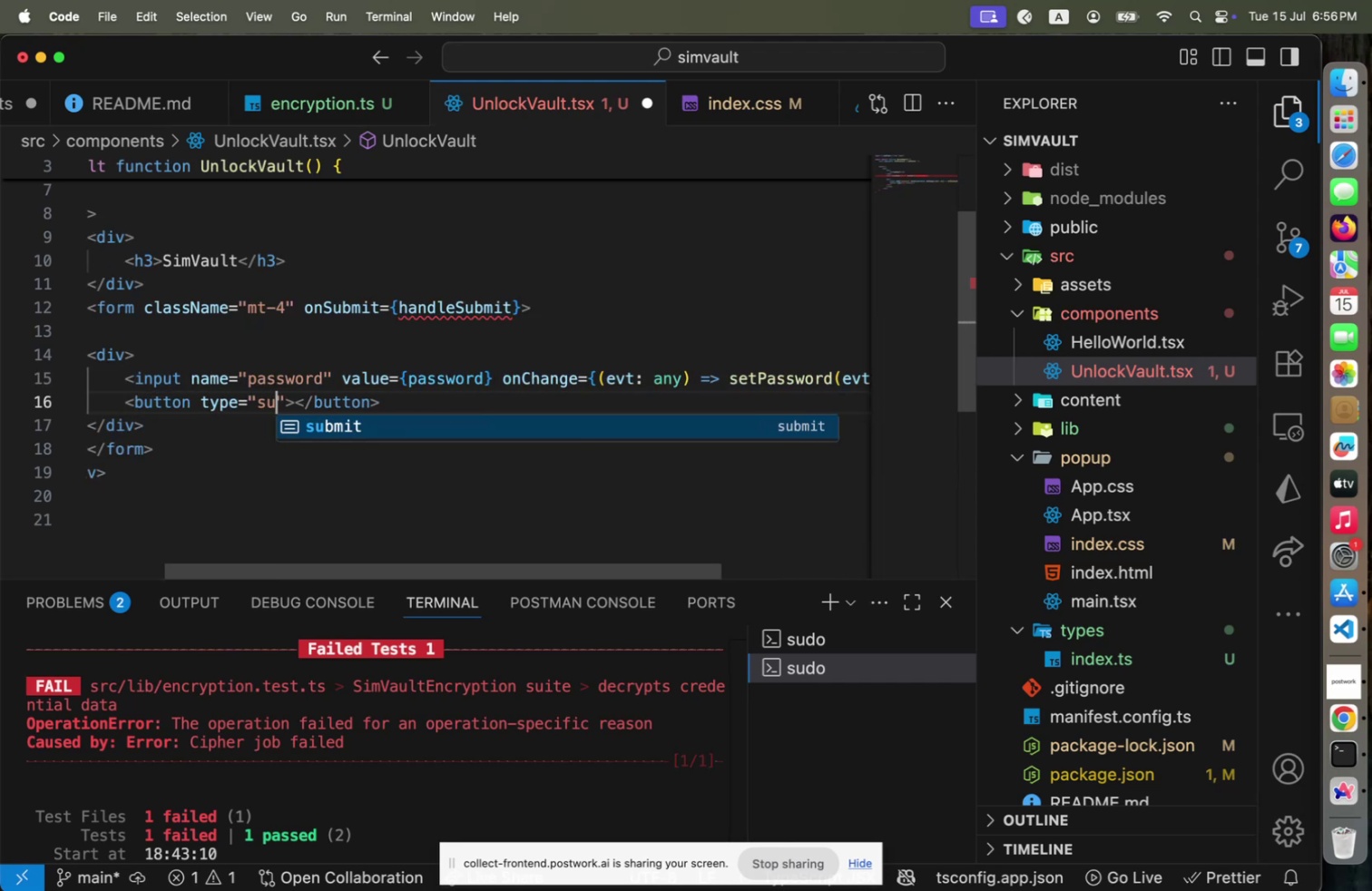 
key(Enter)
 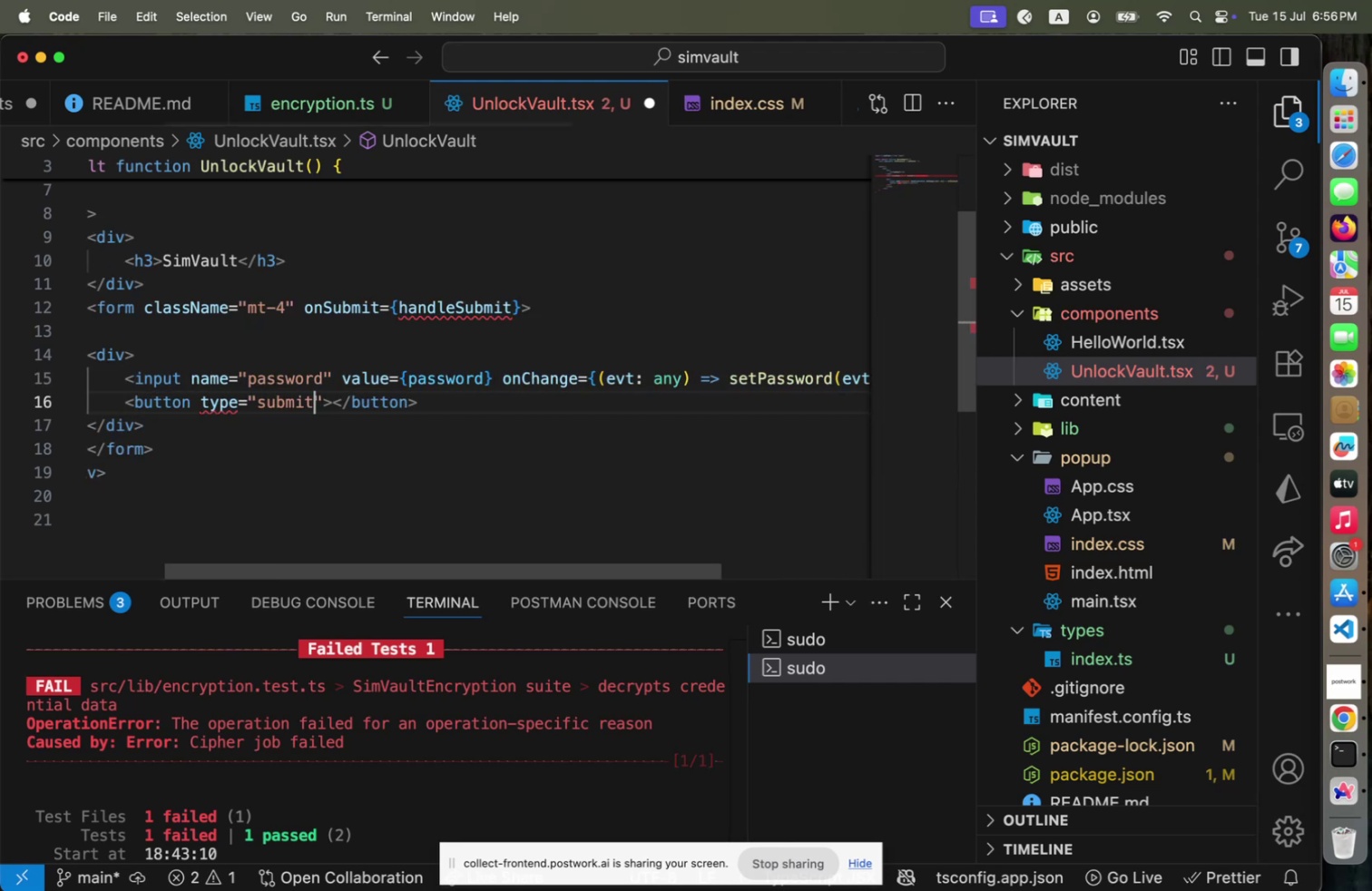 
key(ArrowRight)
 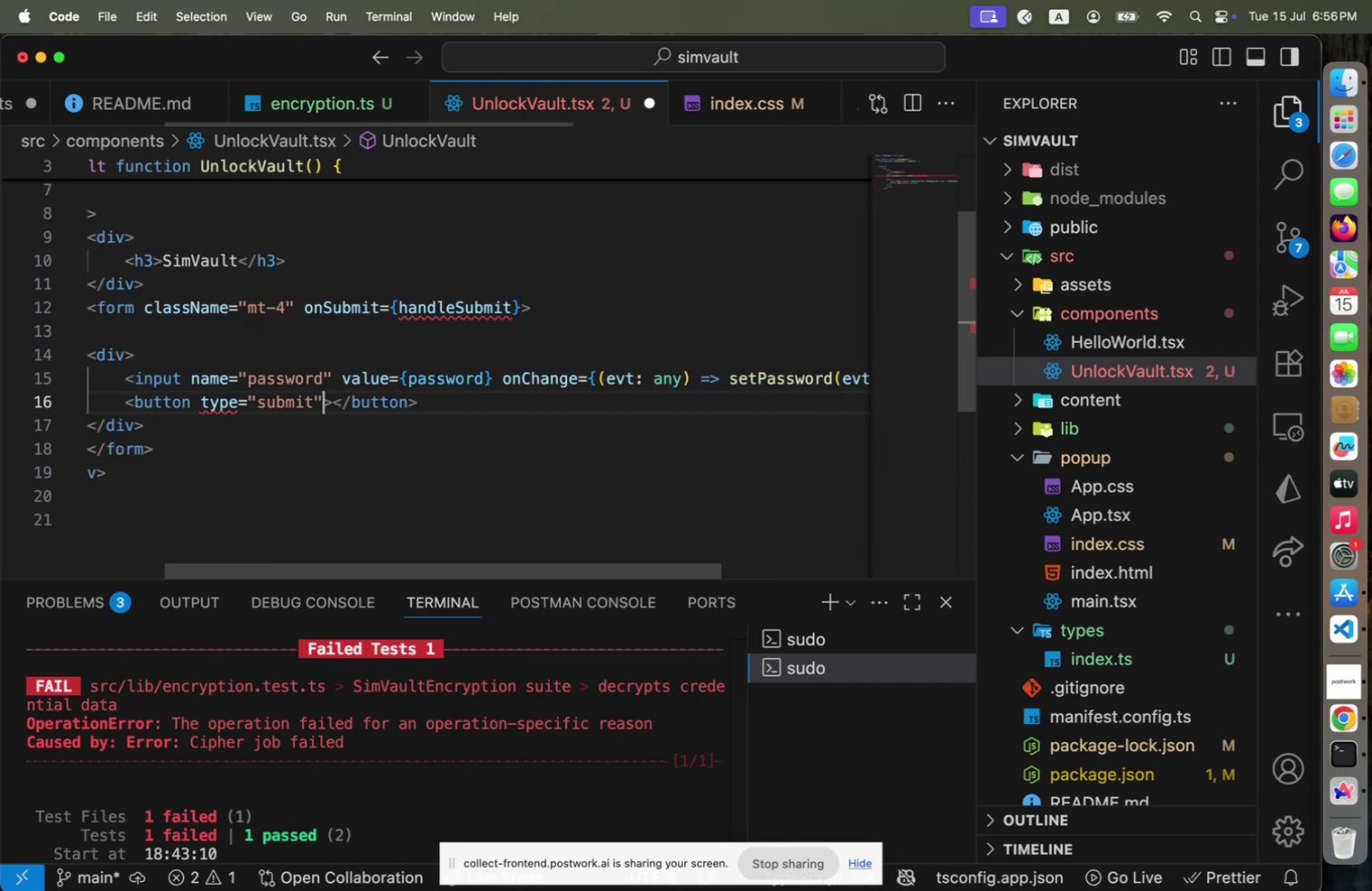 
key(ArrowRight)
 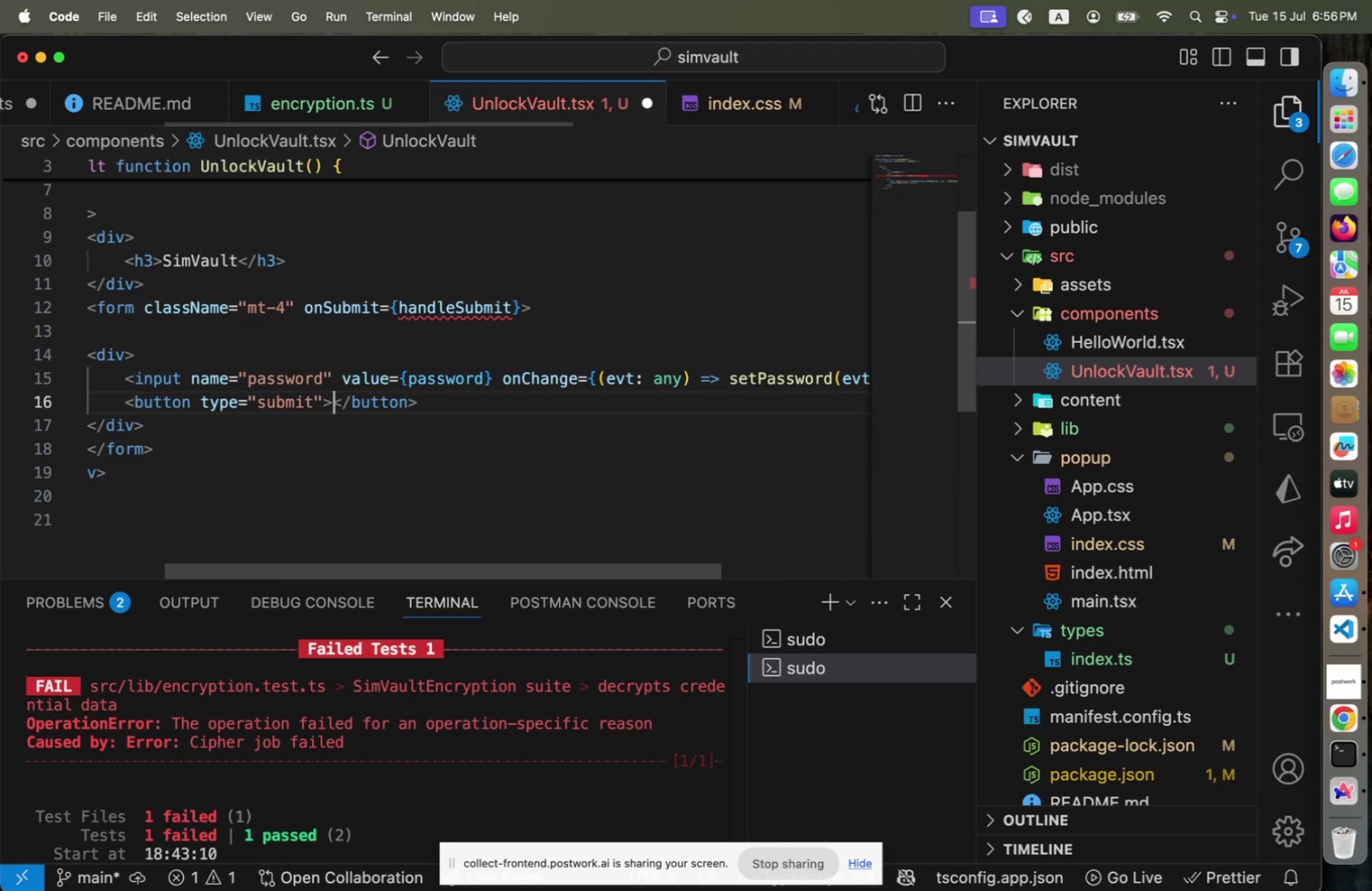 
type(Unlock)
 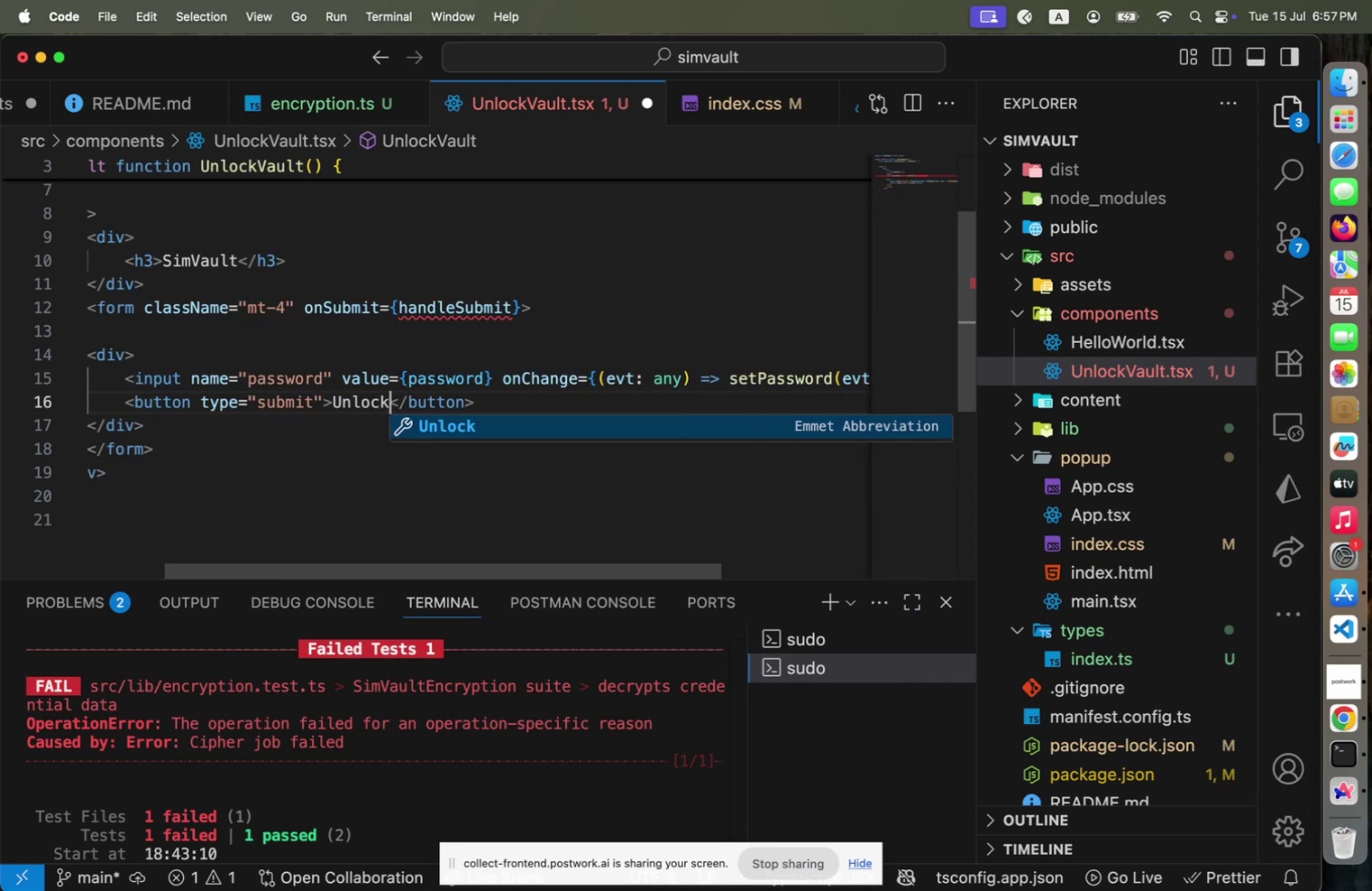 
hold_key(key=ArrowLeft, duration=0.87)
 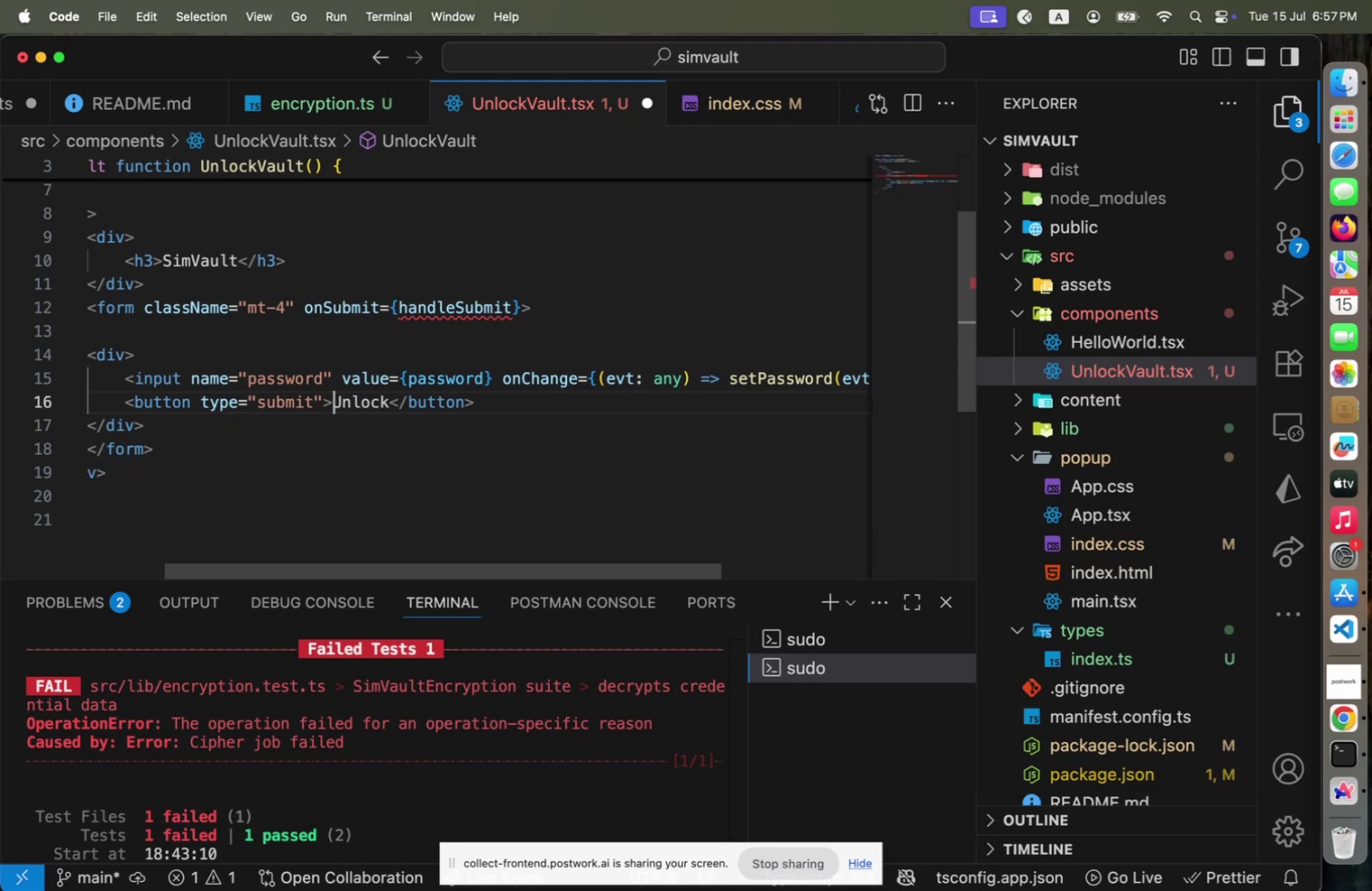 
key(ArrowLeft)
 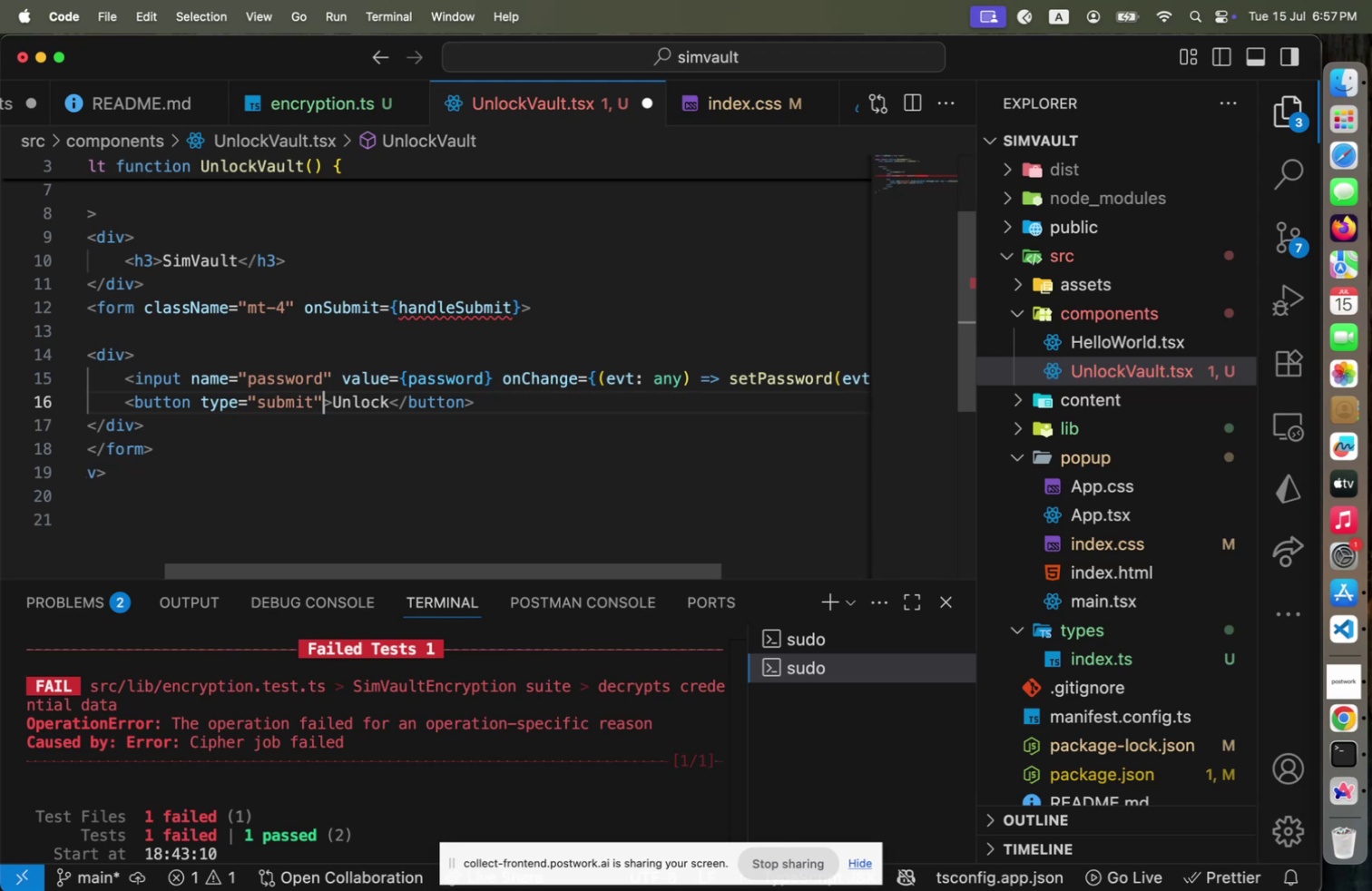 
type( cl)
 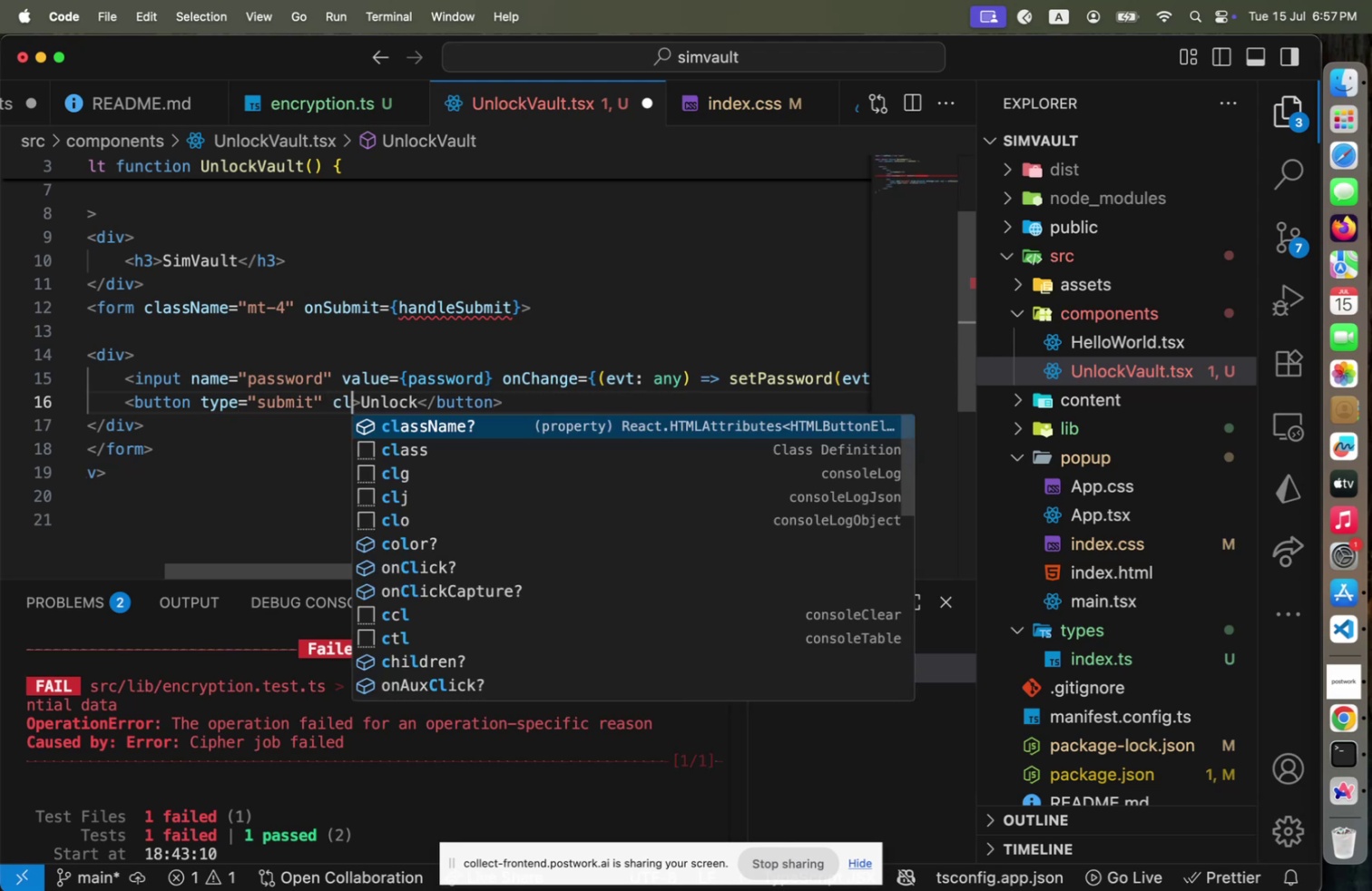 
key(Enter)
 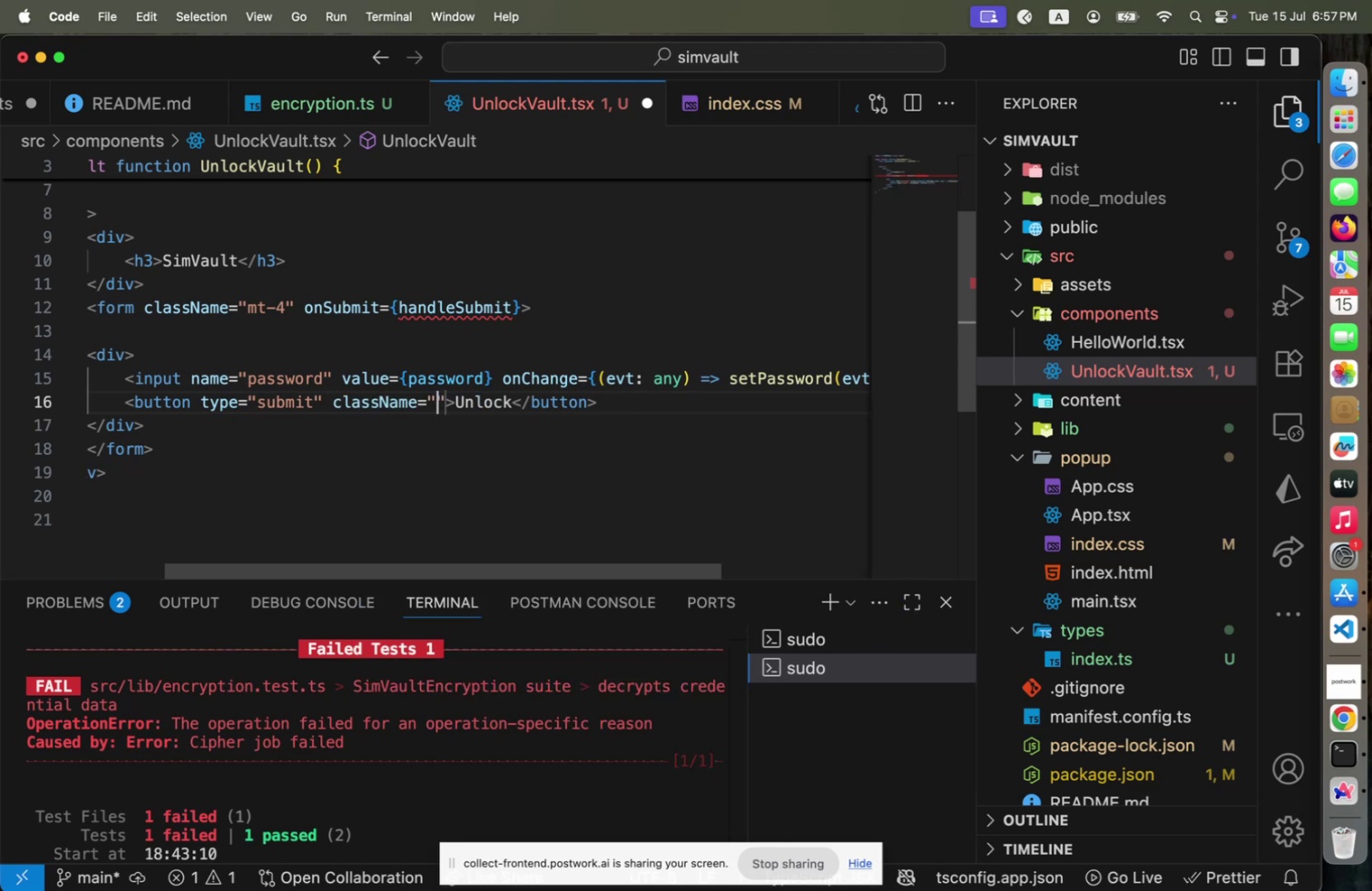 
type(py-4 margin)
key(Backspace)
key(Backspace)
key(Backspace)
key(Backspace)
key(Backspace)
key(Backspace)
type(rounded-lg )
key(Backspace)
type( transiito)
key(Backspace)
key(Backspace)
key(Backspace)
type(tion-colors)
 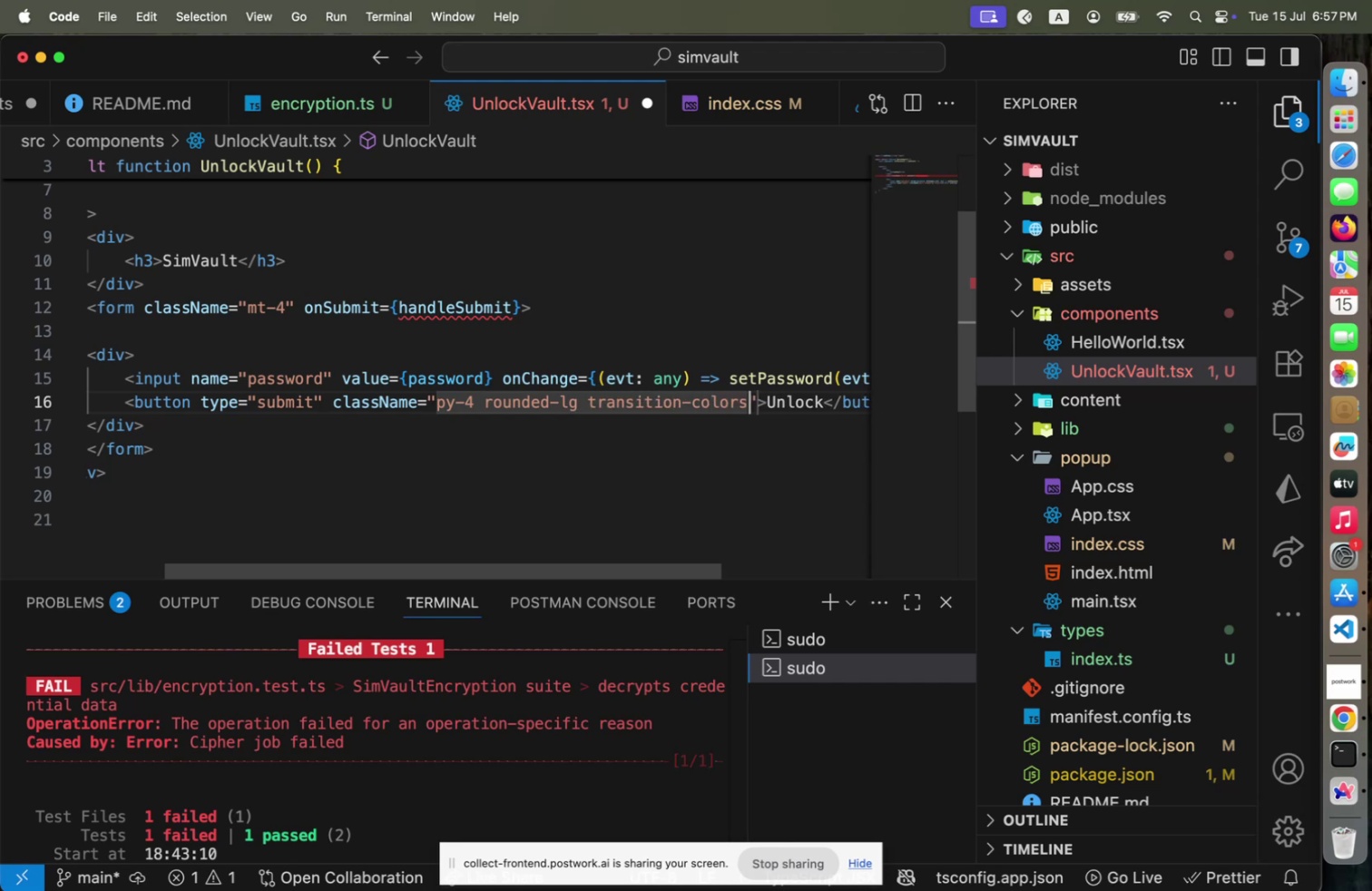 
key(ArrowRight)
 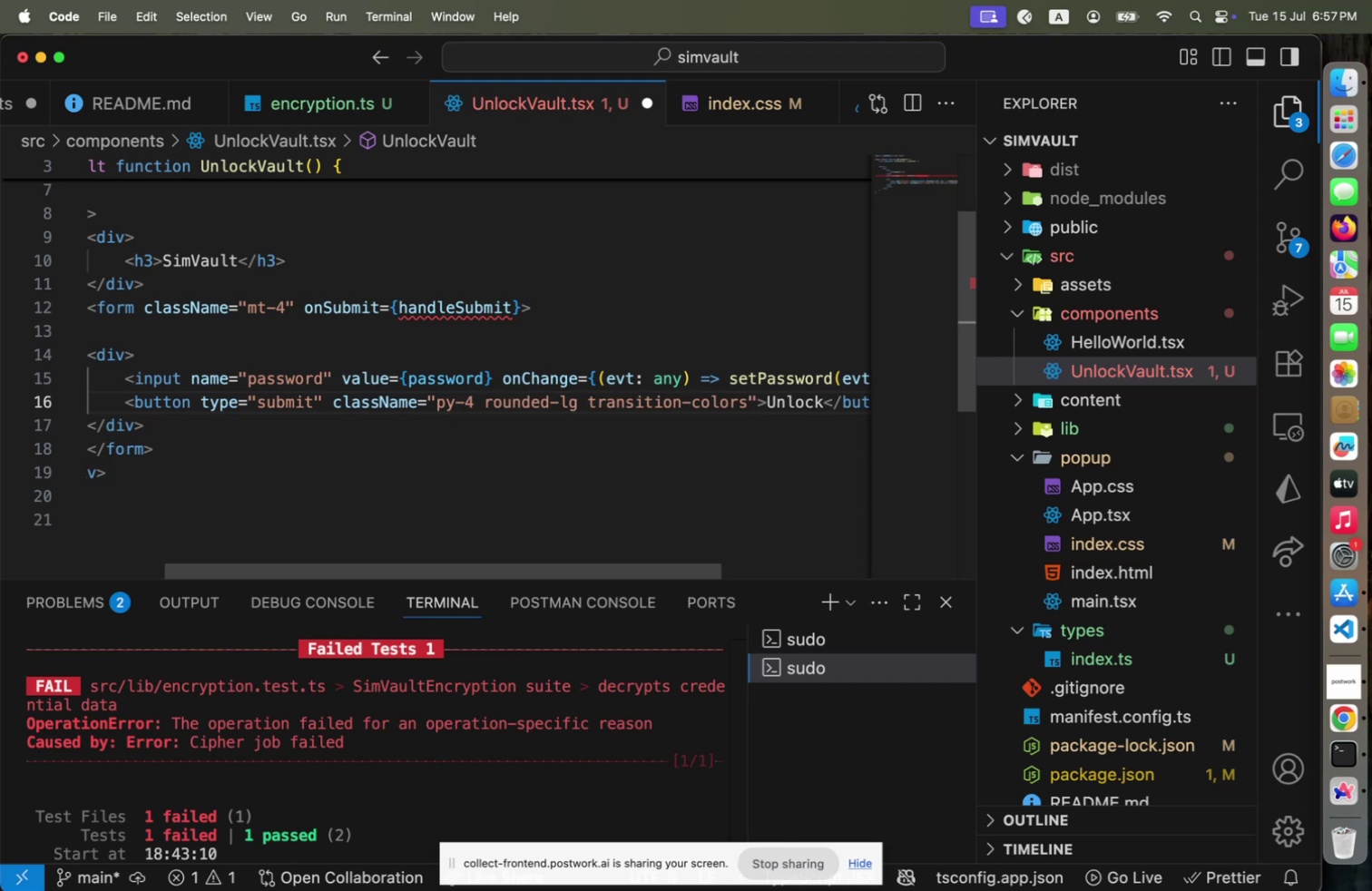 
key(ArrowRight)
 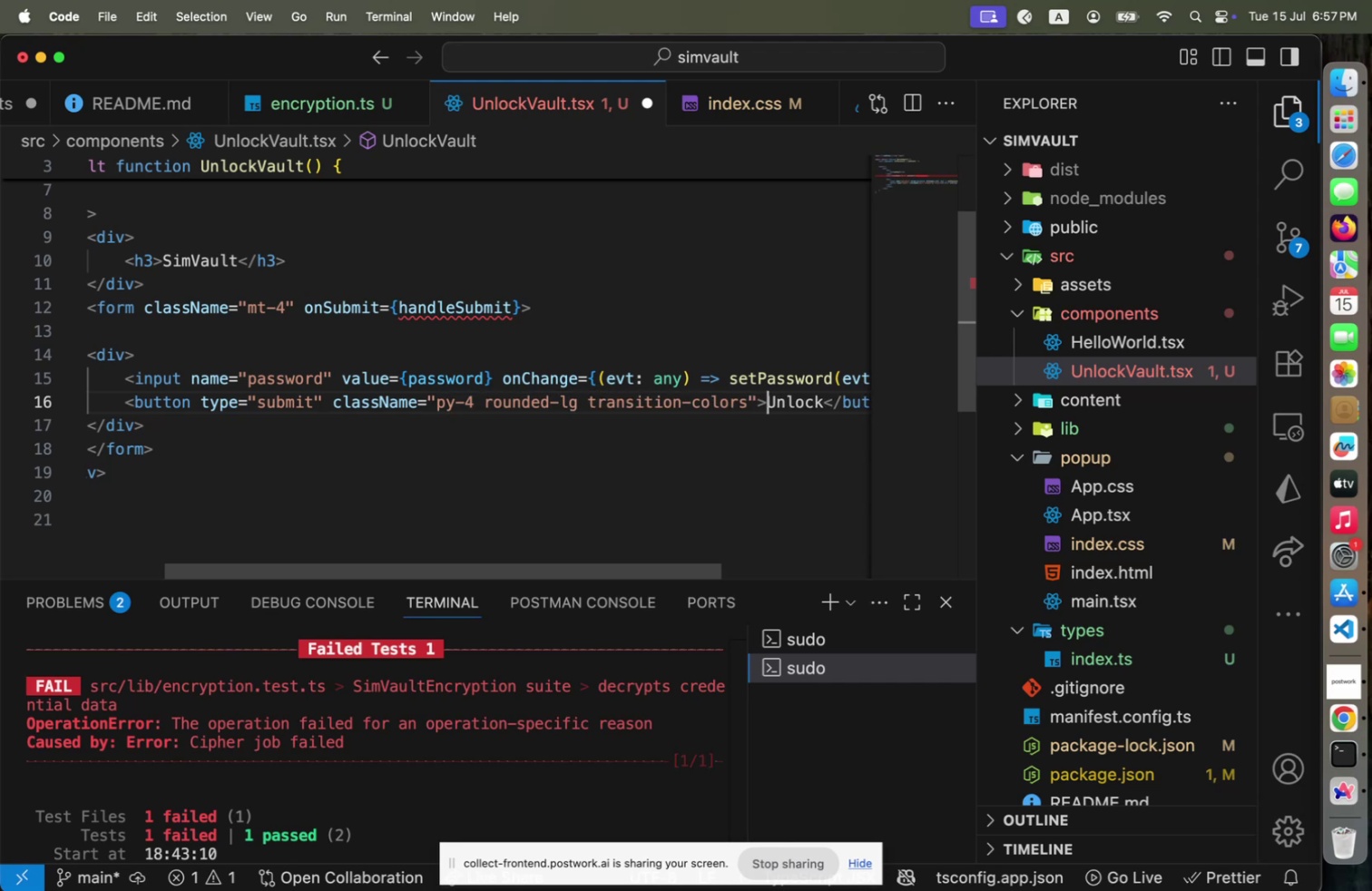 
key(ArrowUp)
 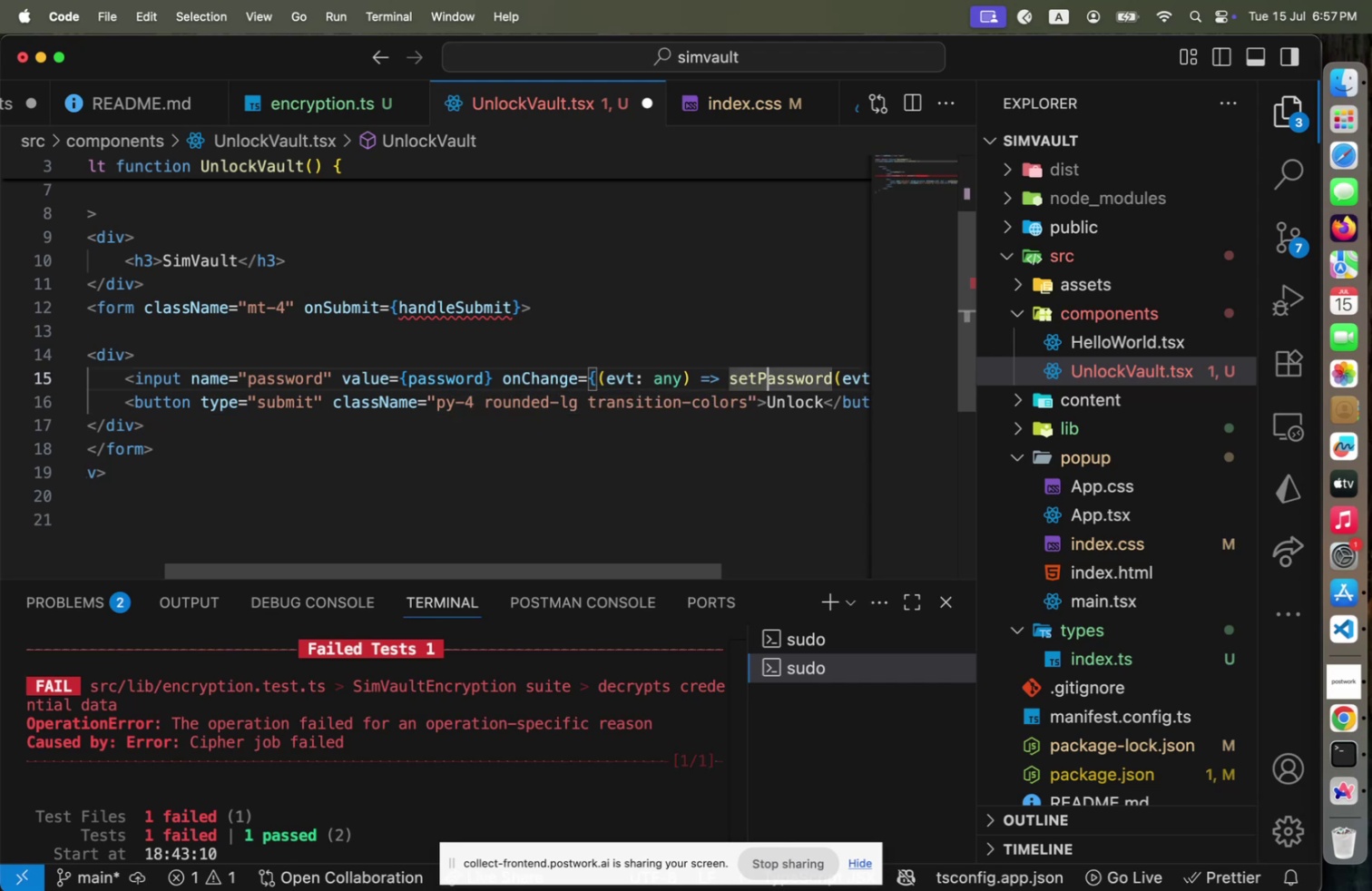 
key(ArrowUp)
 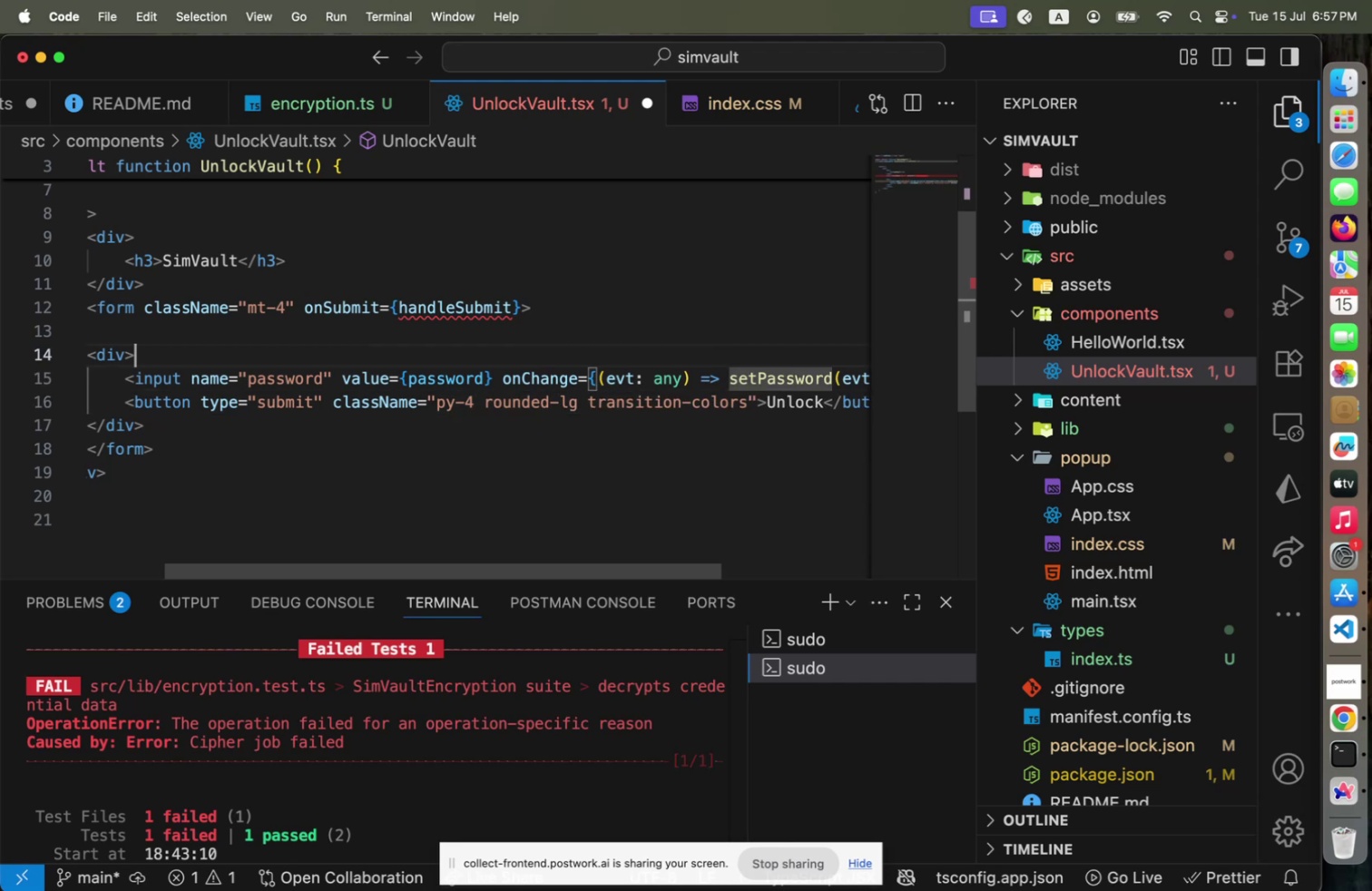 
key(ArrowUp)
 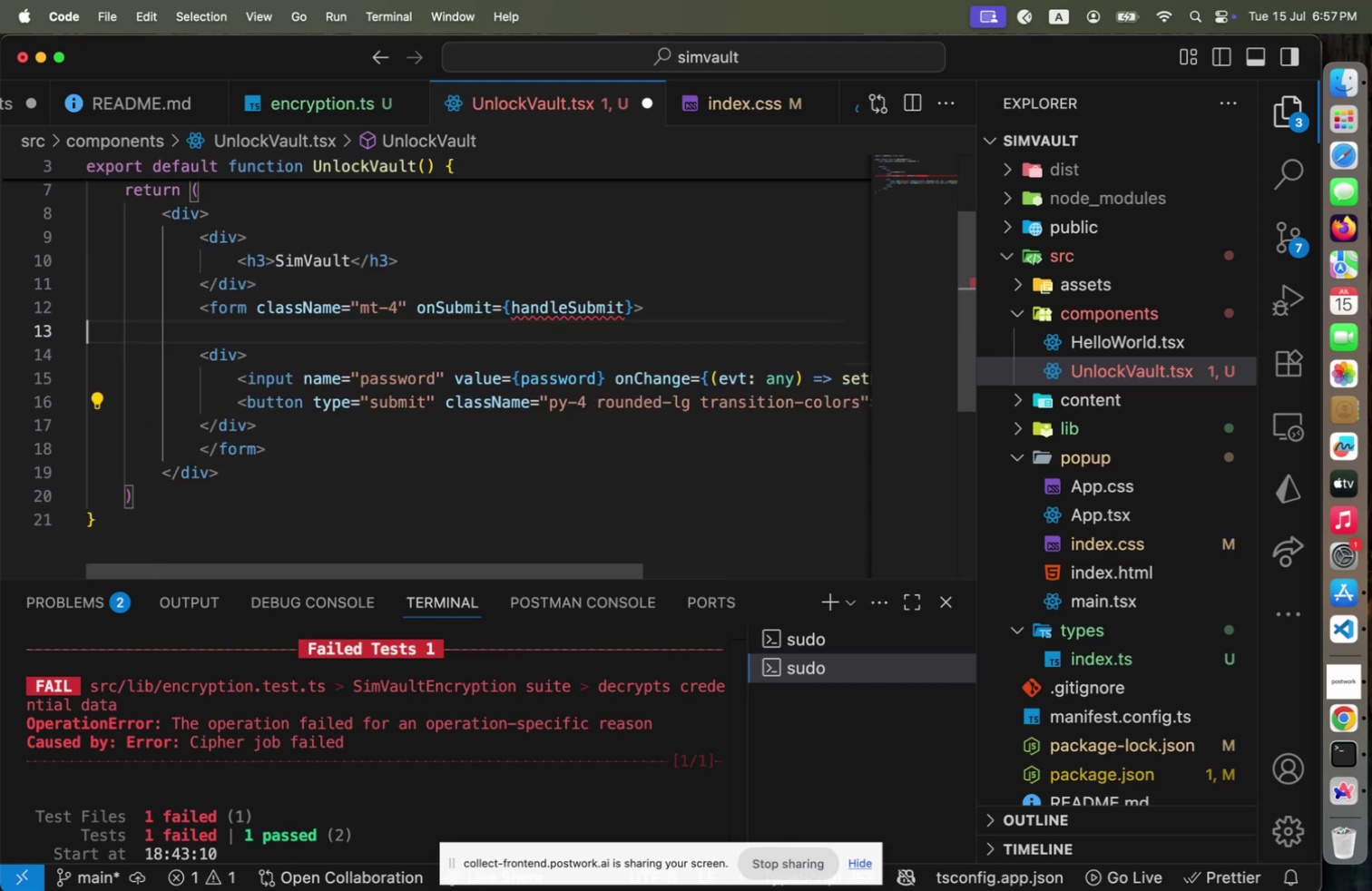 
key(ArrowUp)
 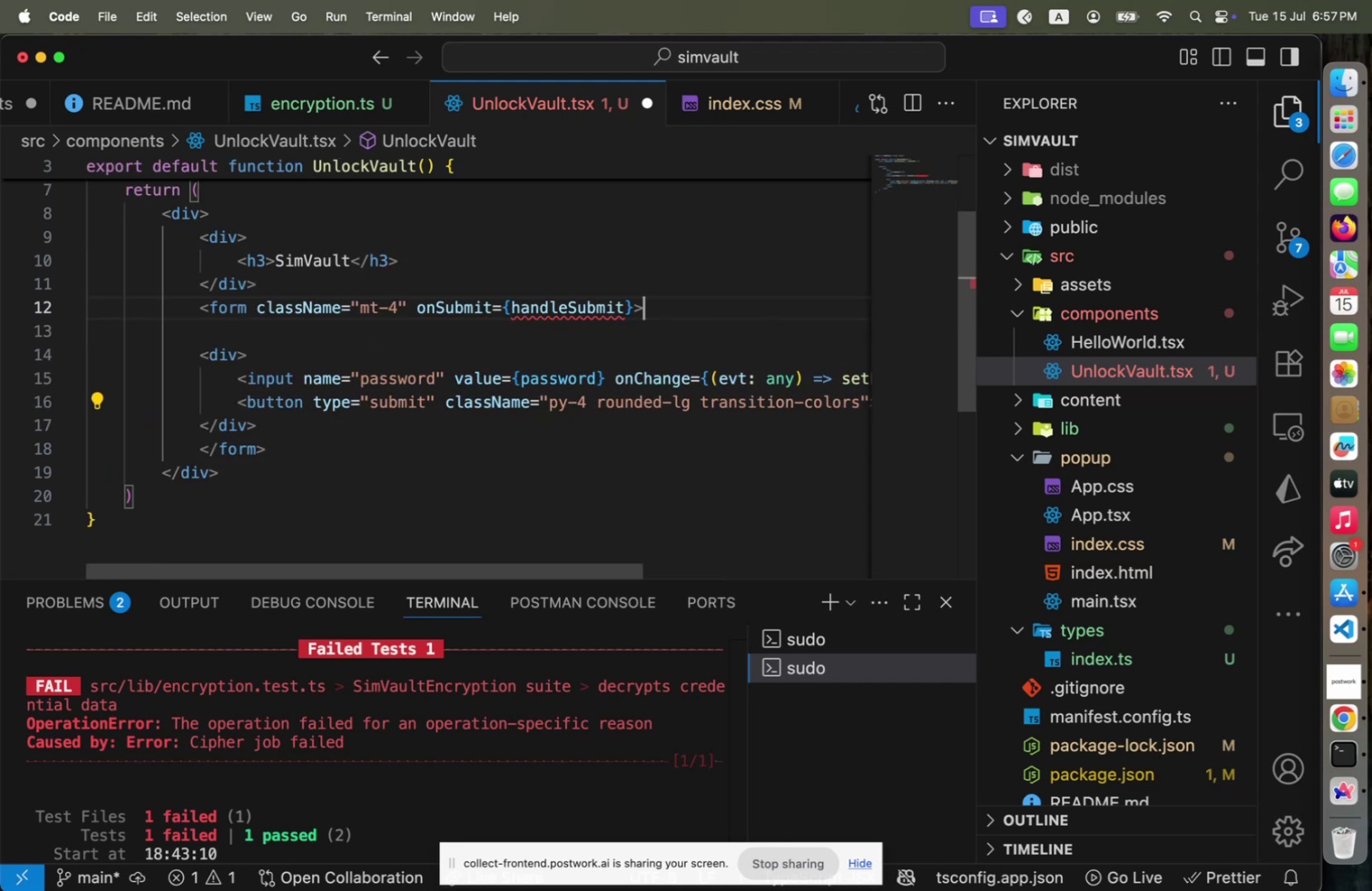 
key(ArrowUp)
 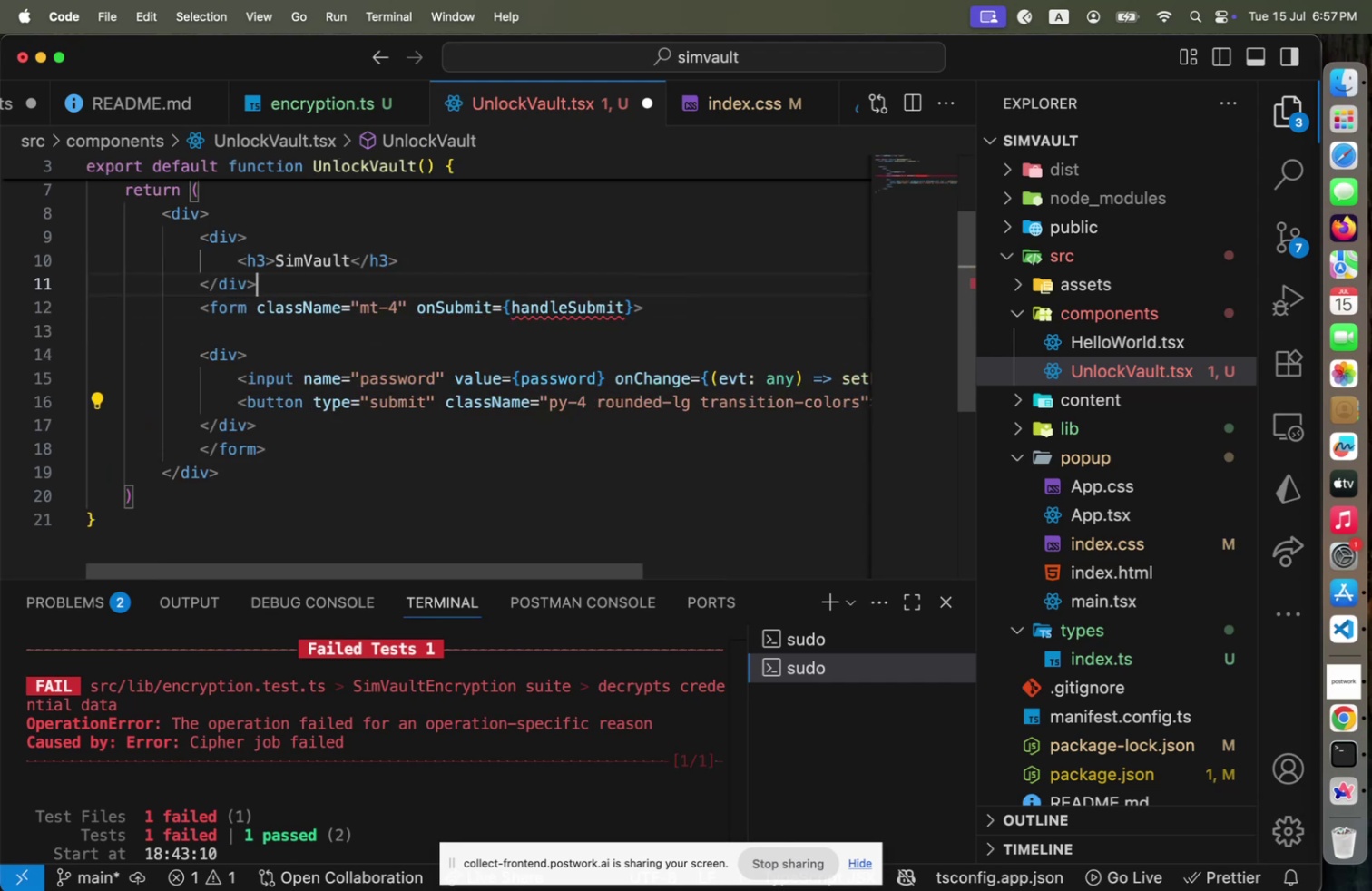 
key(ArrowUp)
 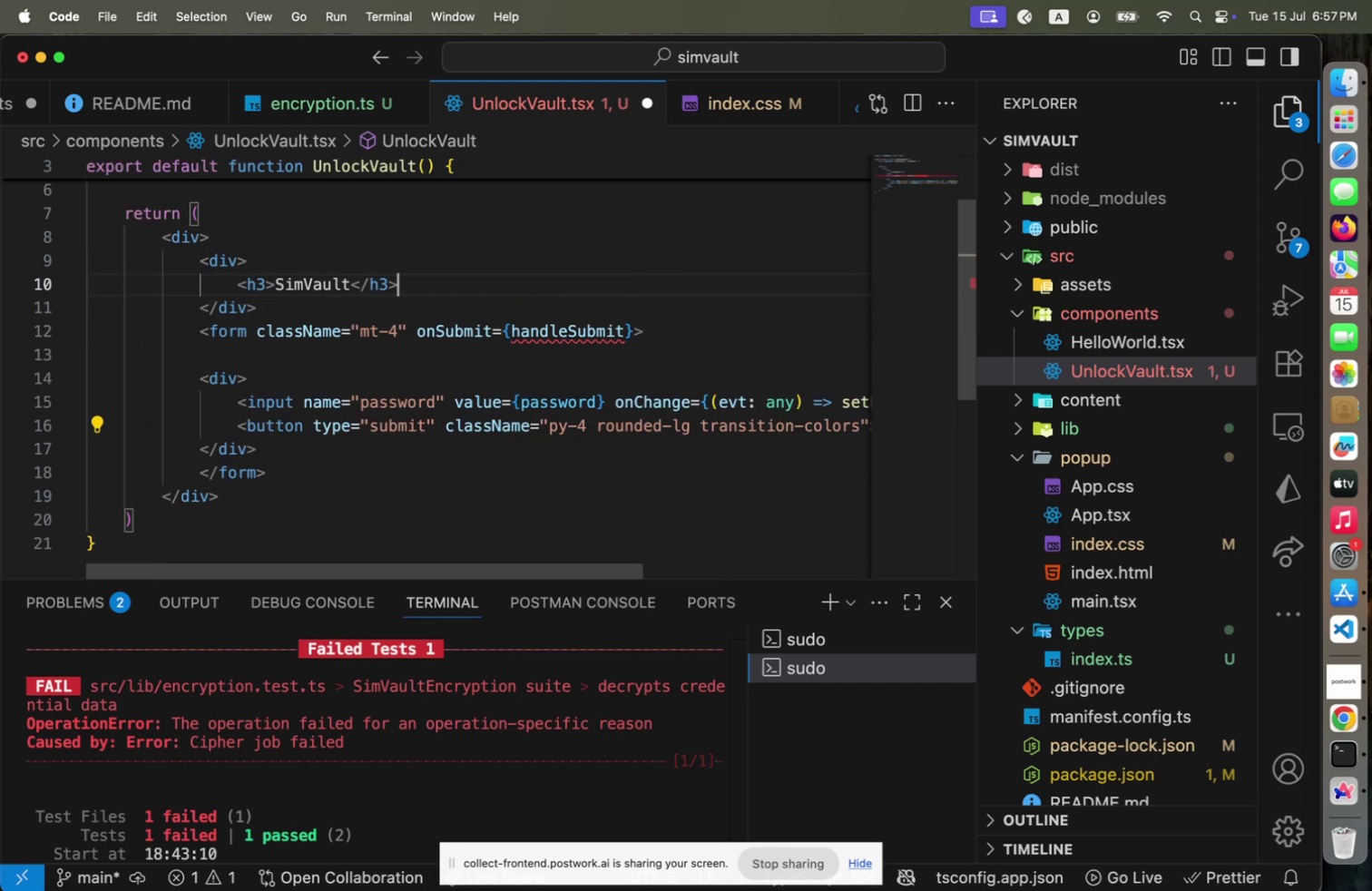 
key(ArrowUp)
 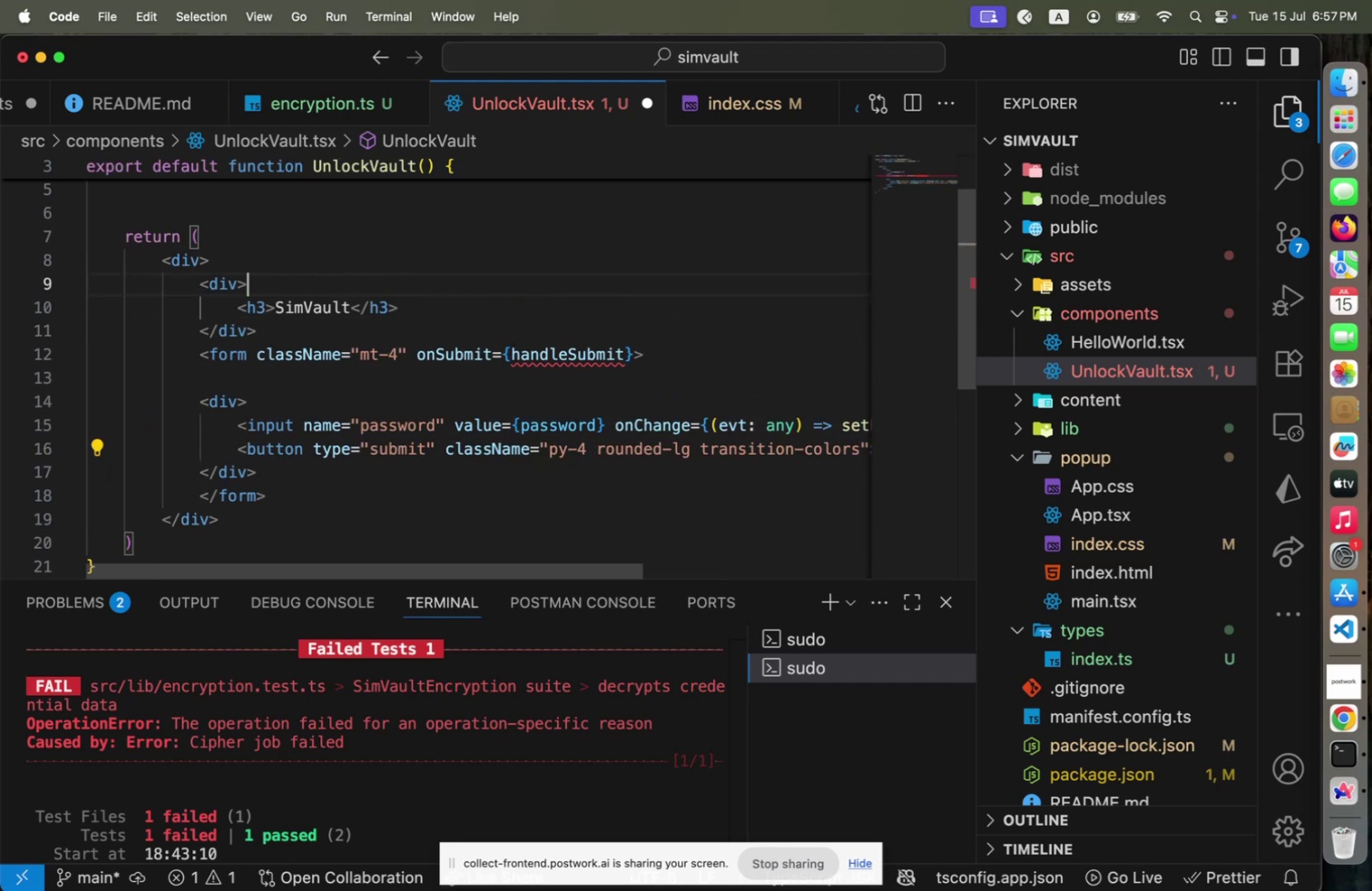 
key(ArrowUp)
 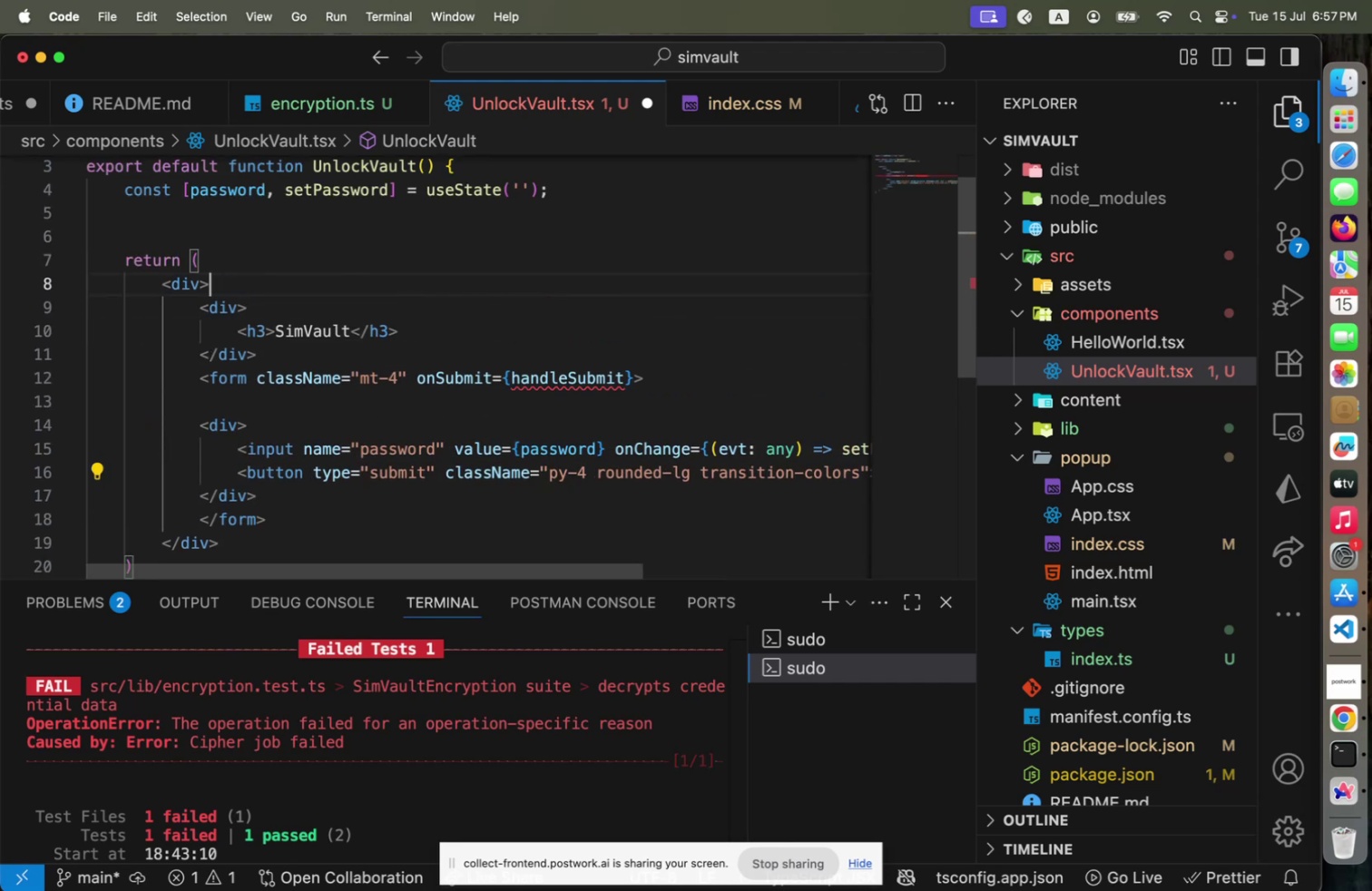 
key(ArrowUp)
 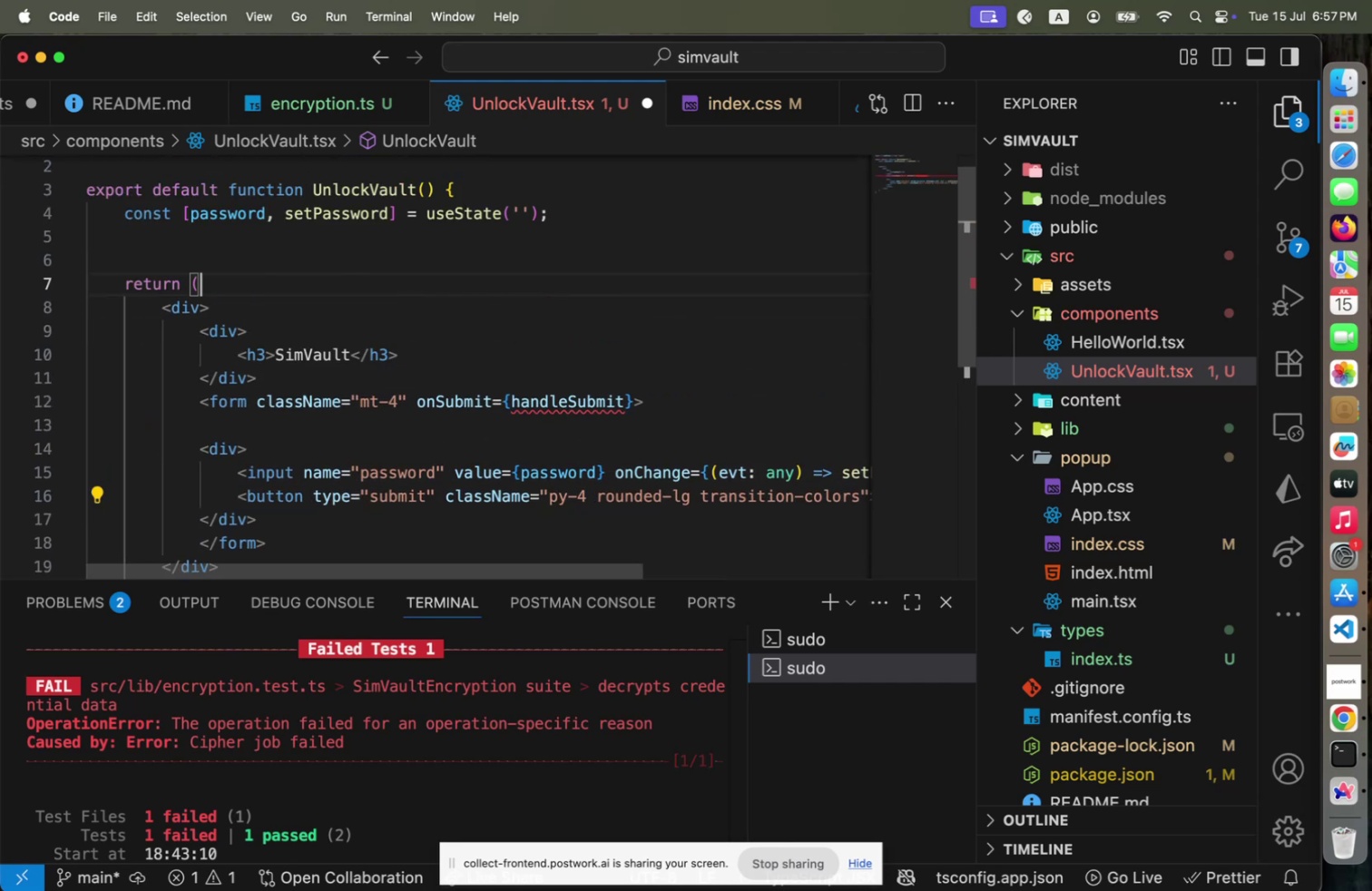 
key(ArrowUp)
 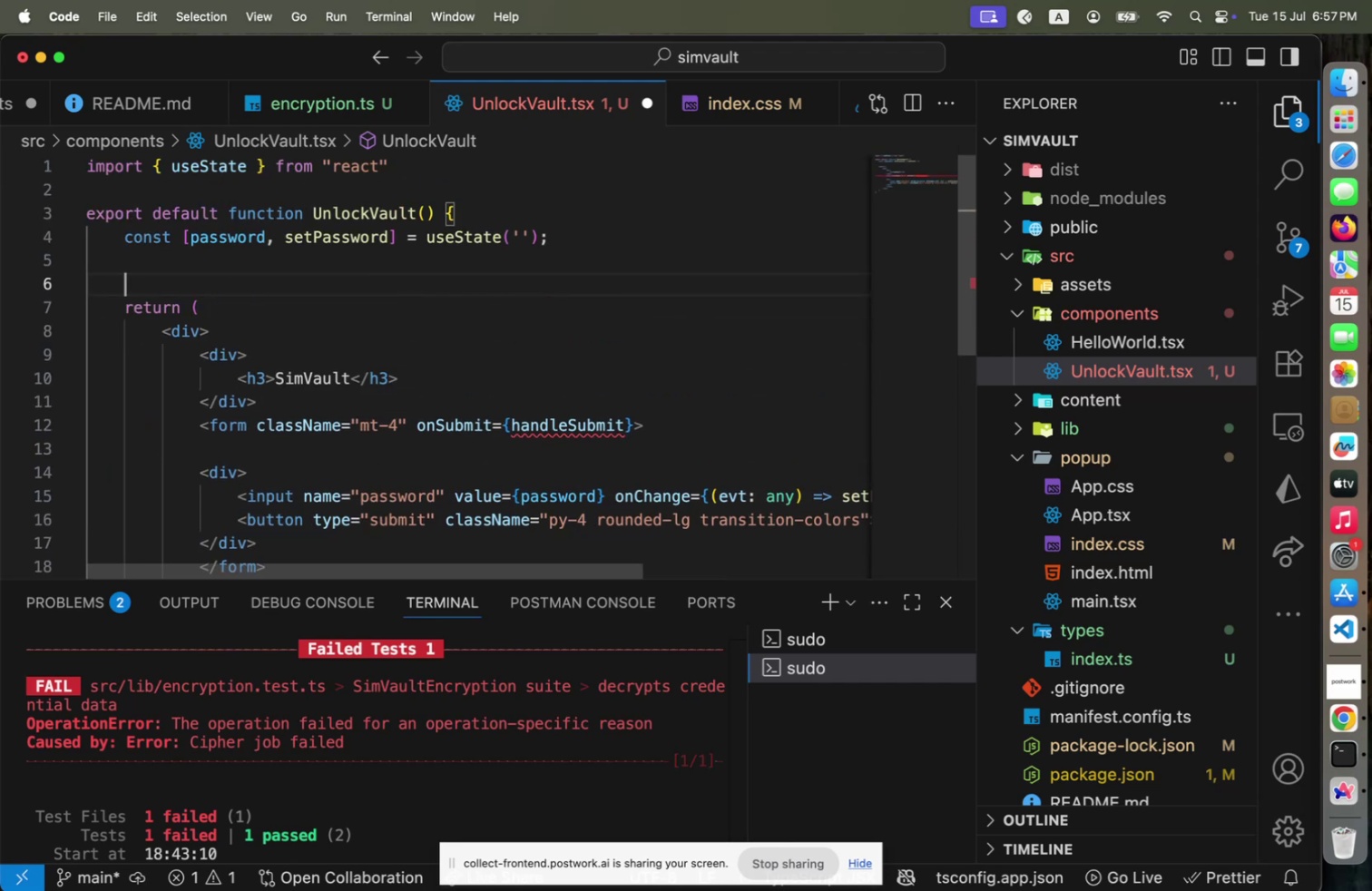 
key(Enter)
 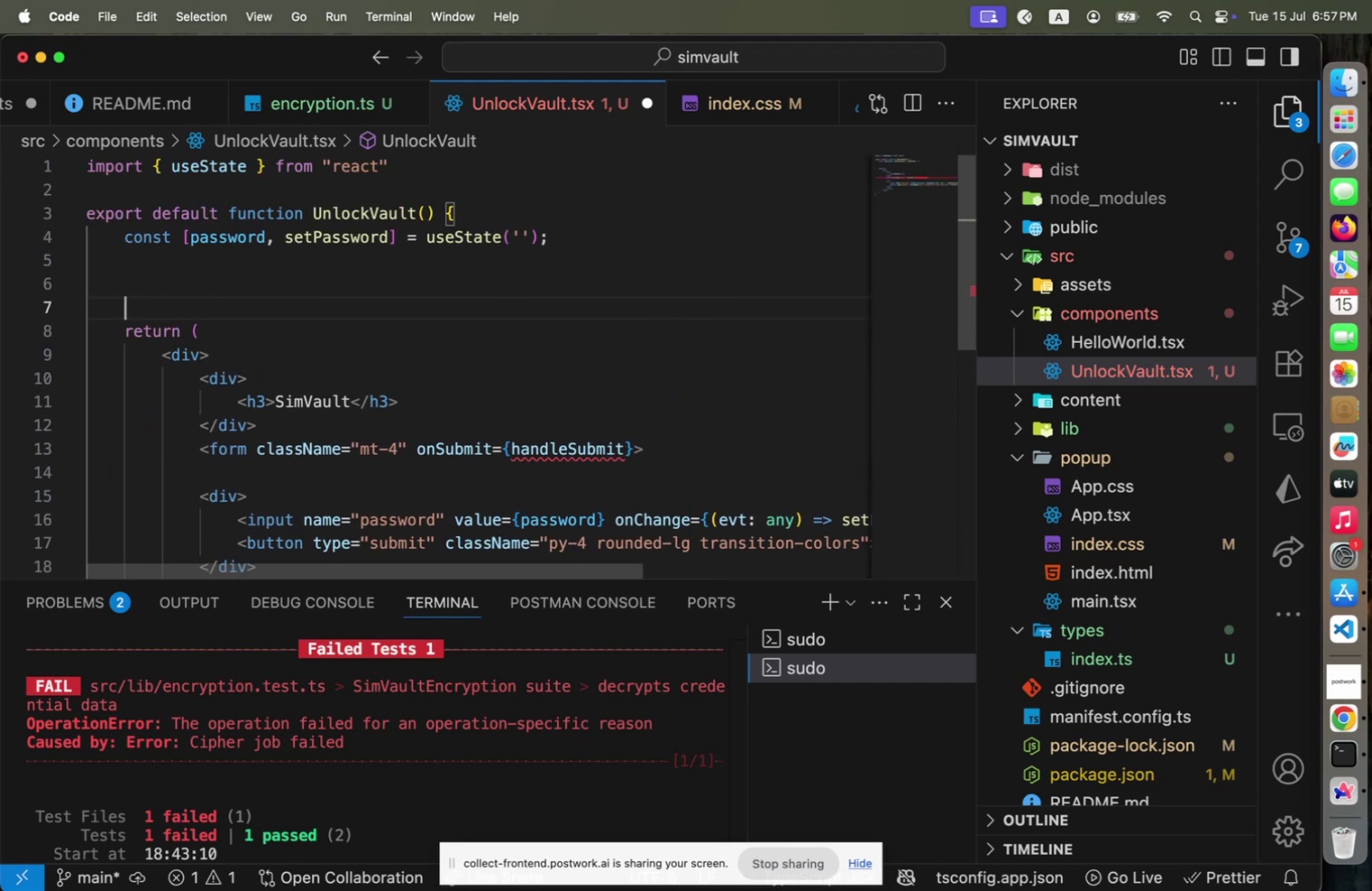 
type(const handleSubmit = () => {)
 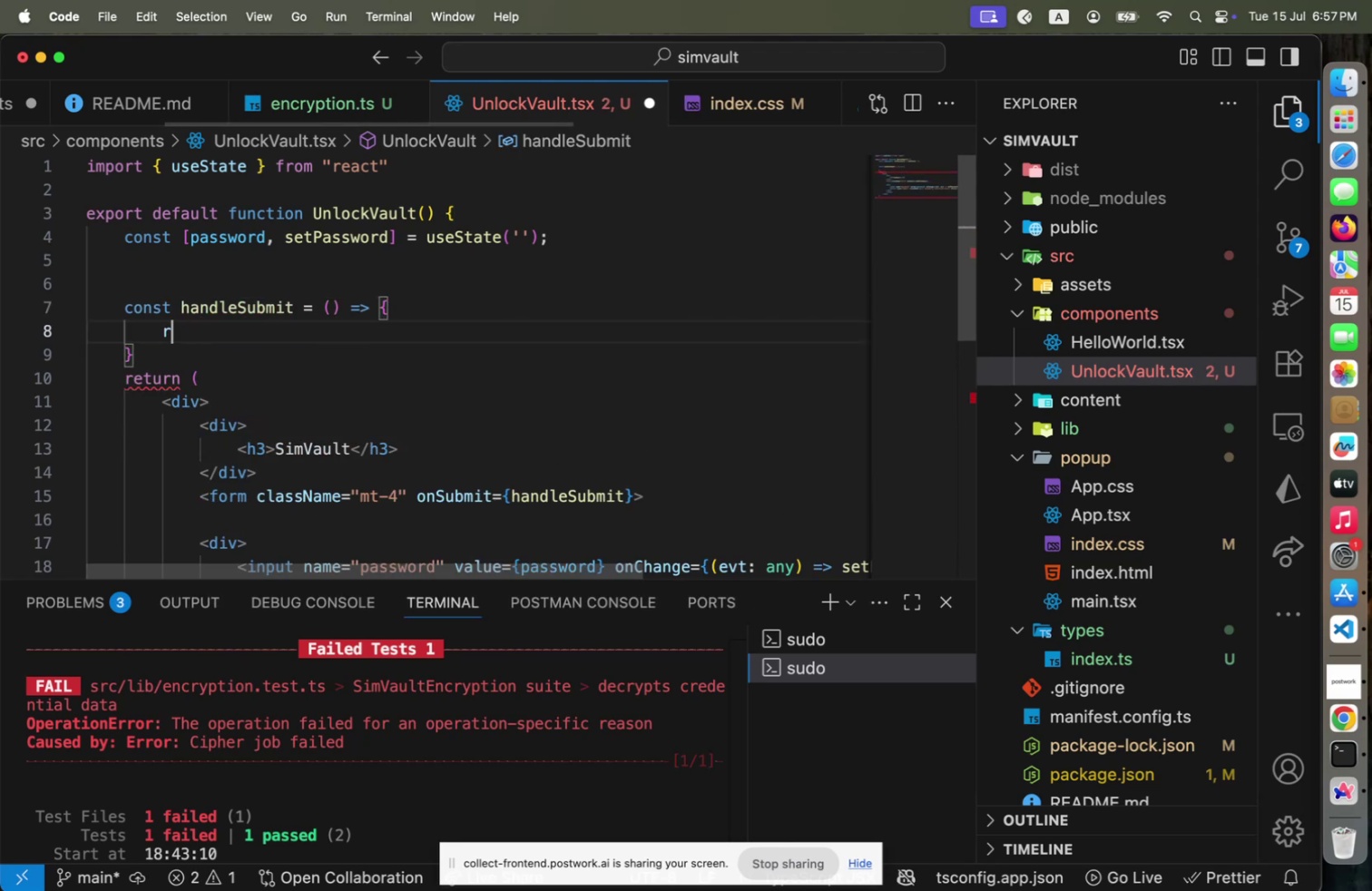 
 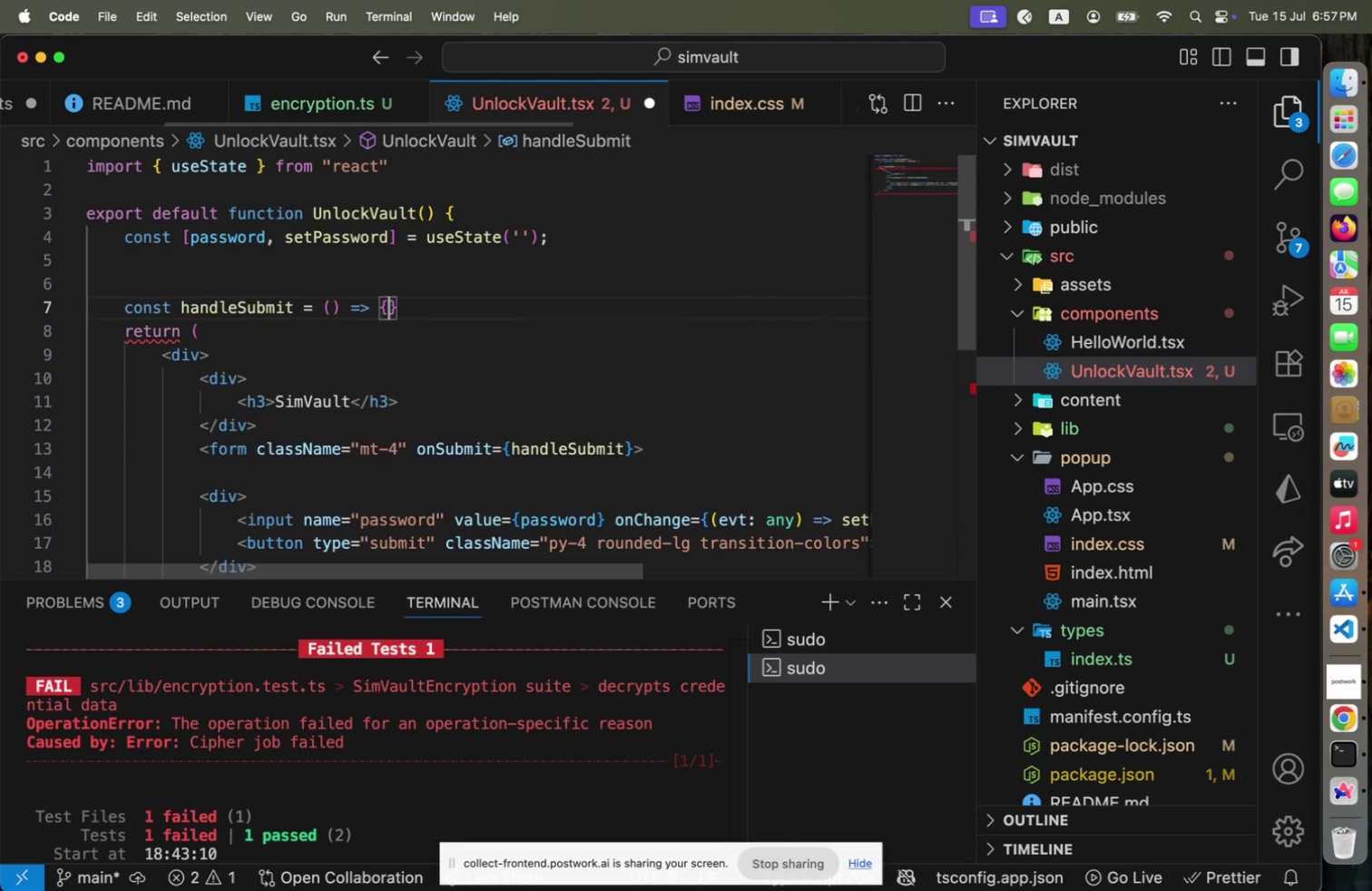 
key(Enter)
 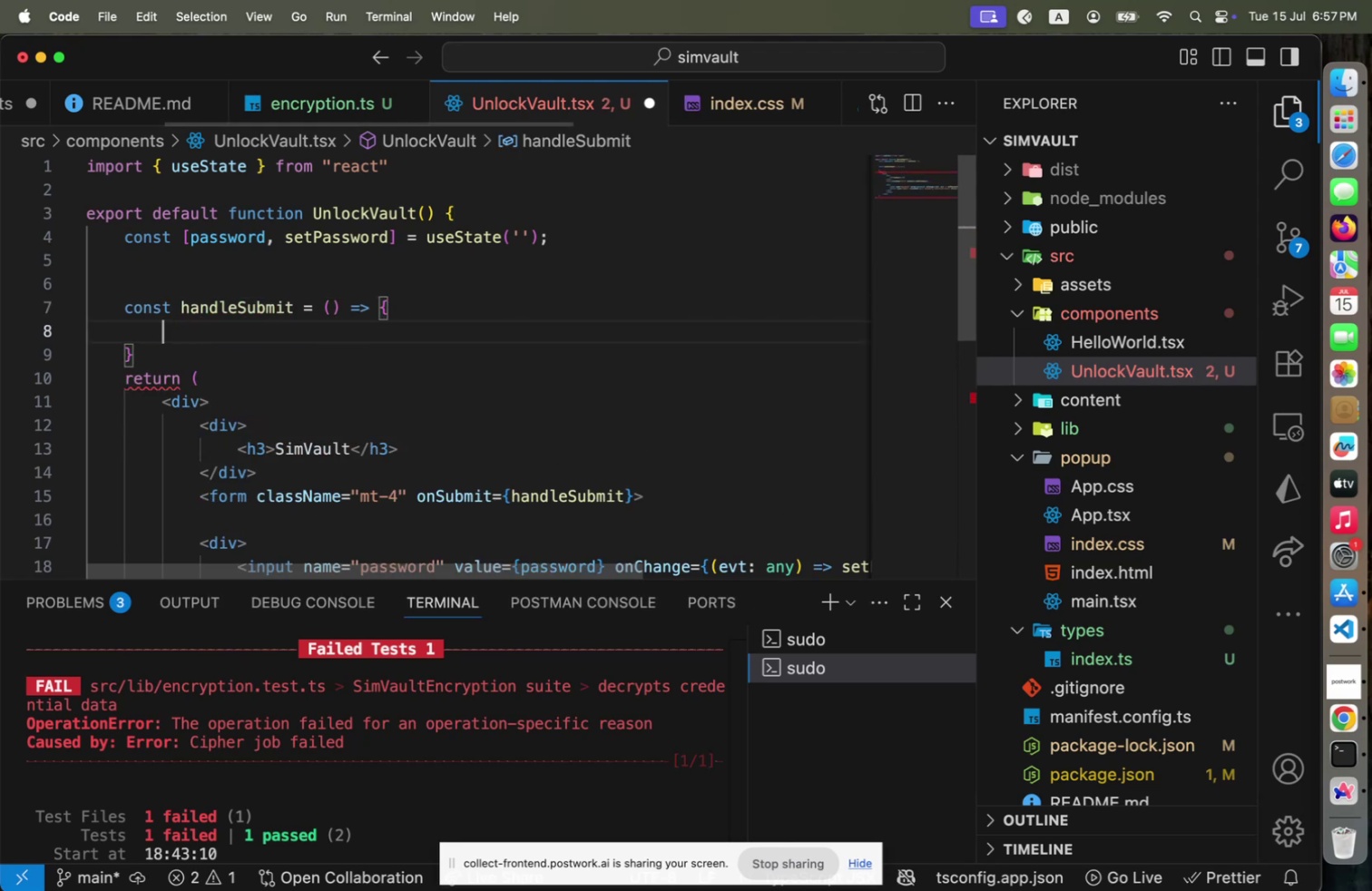 
type(retur[Home])
key(Backspace)
type(e)
key(Backspace)
 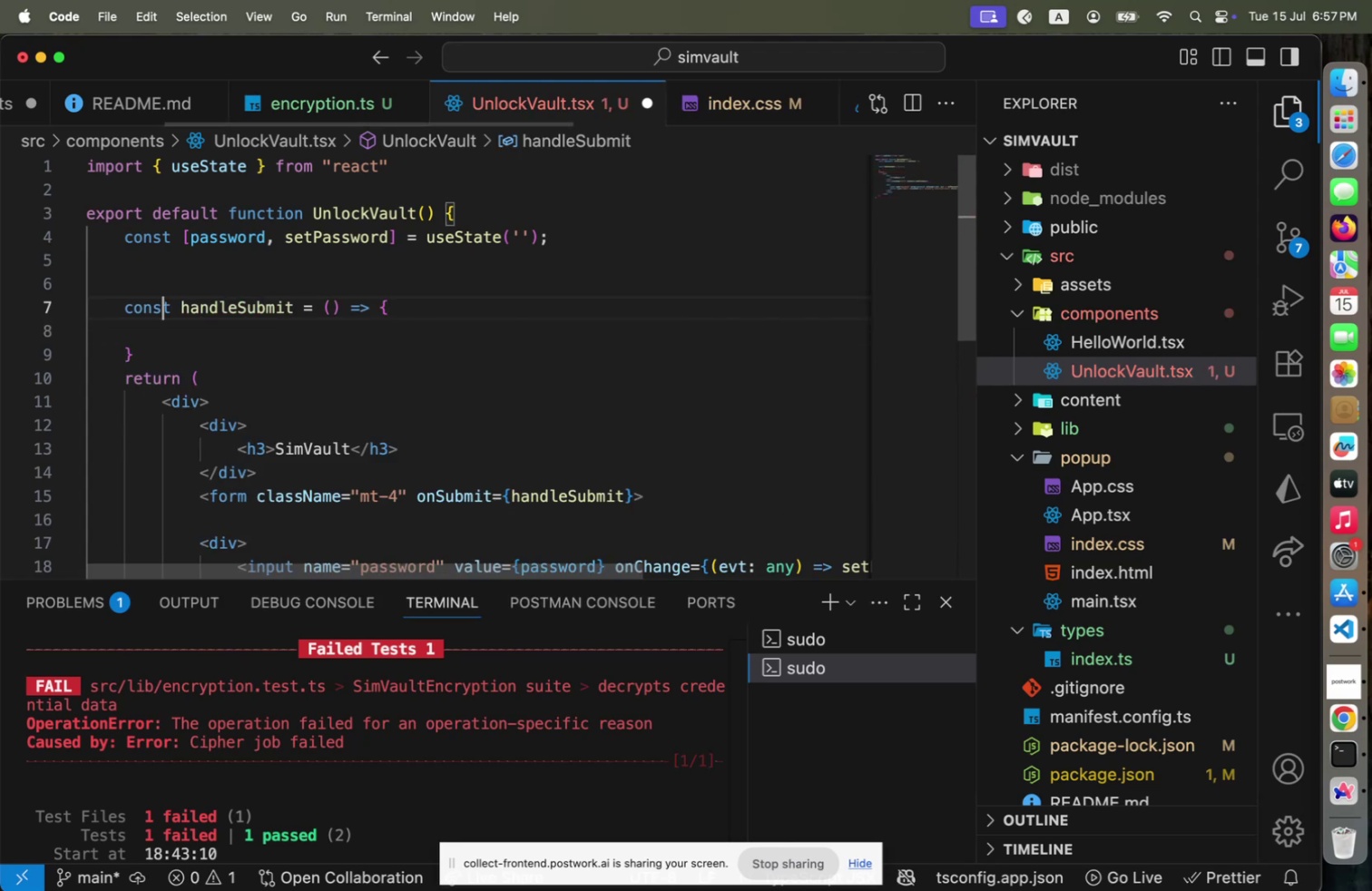 
 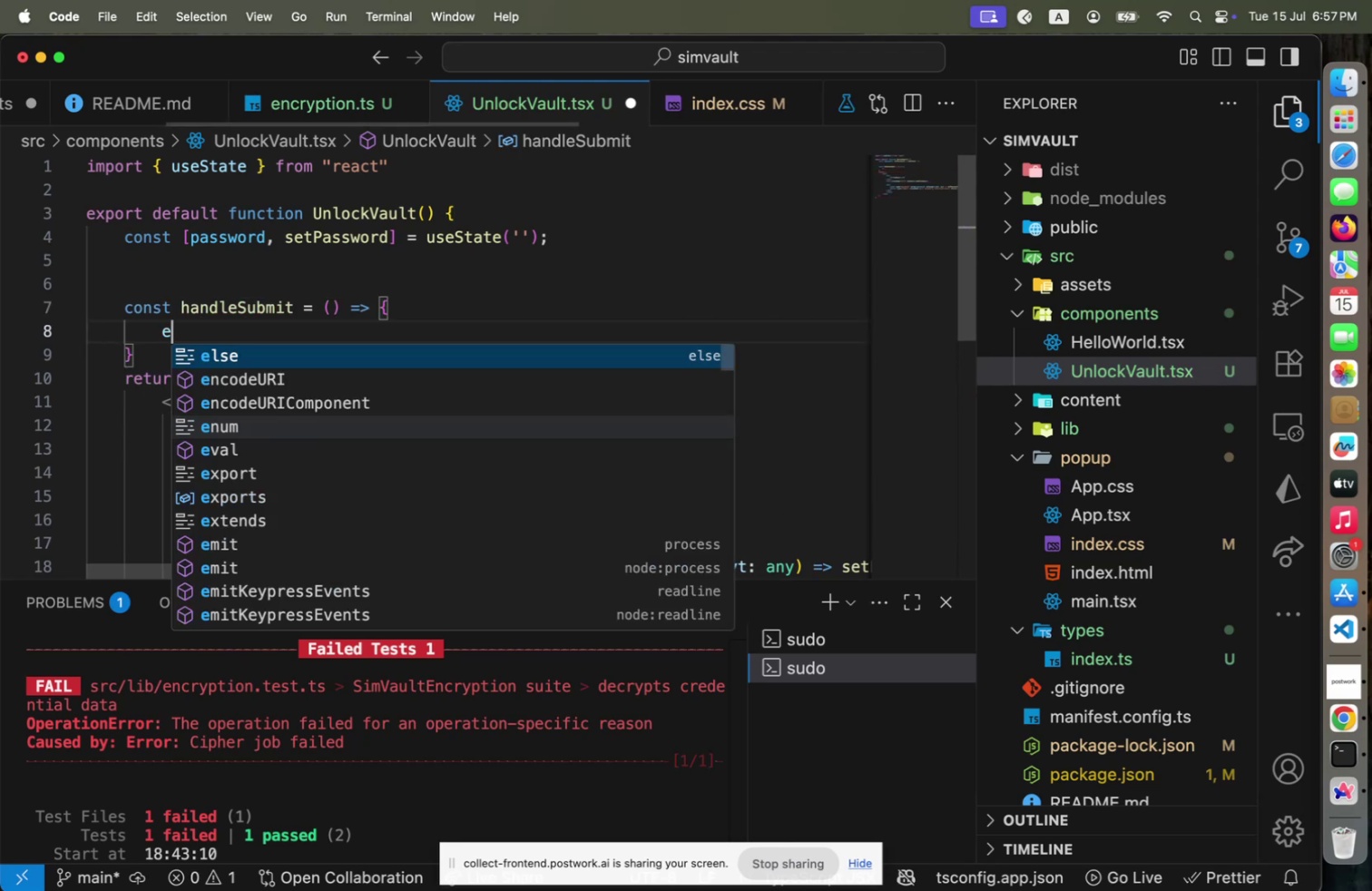 
key(ArrowUp)
 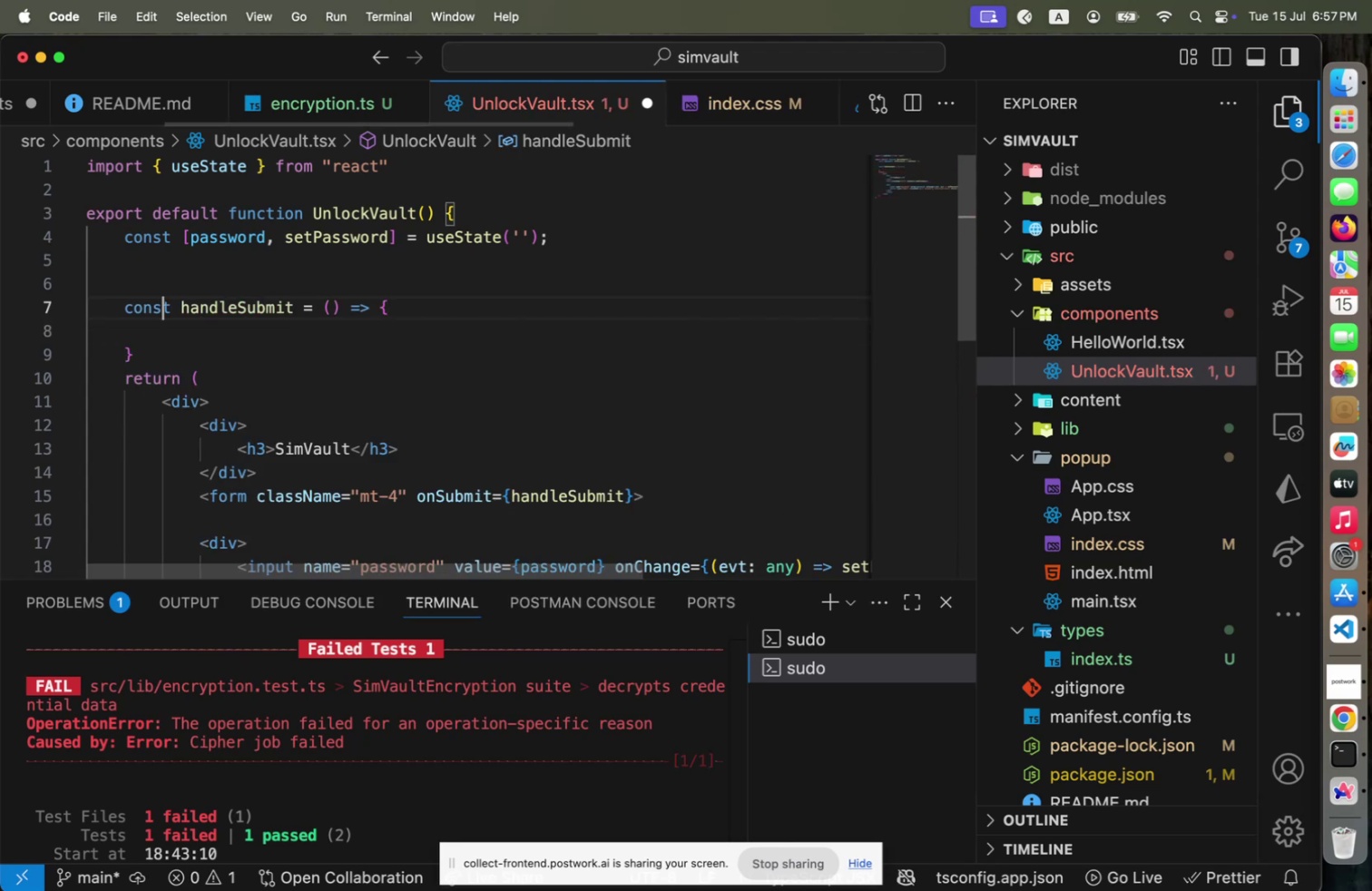 
key(End)
 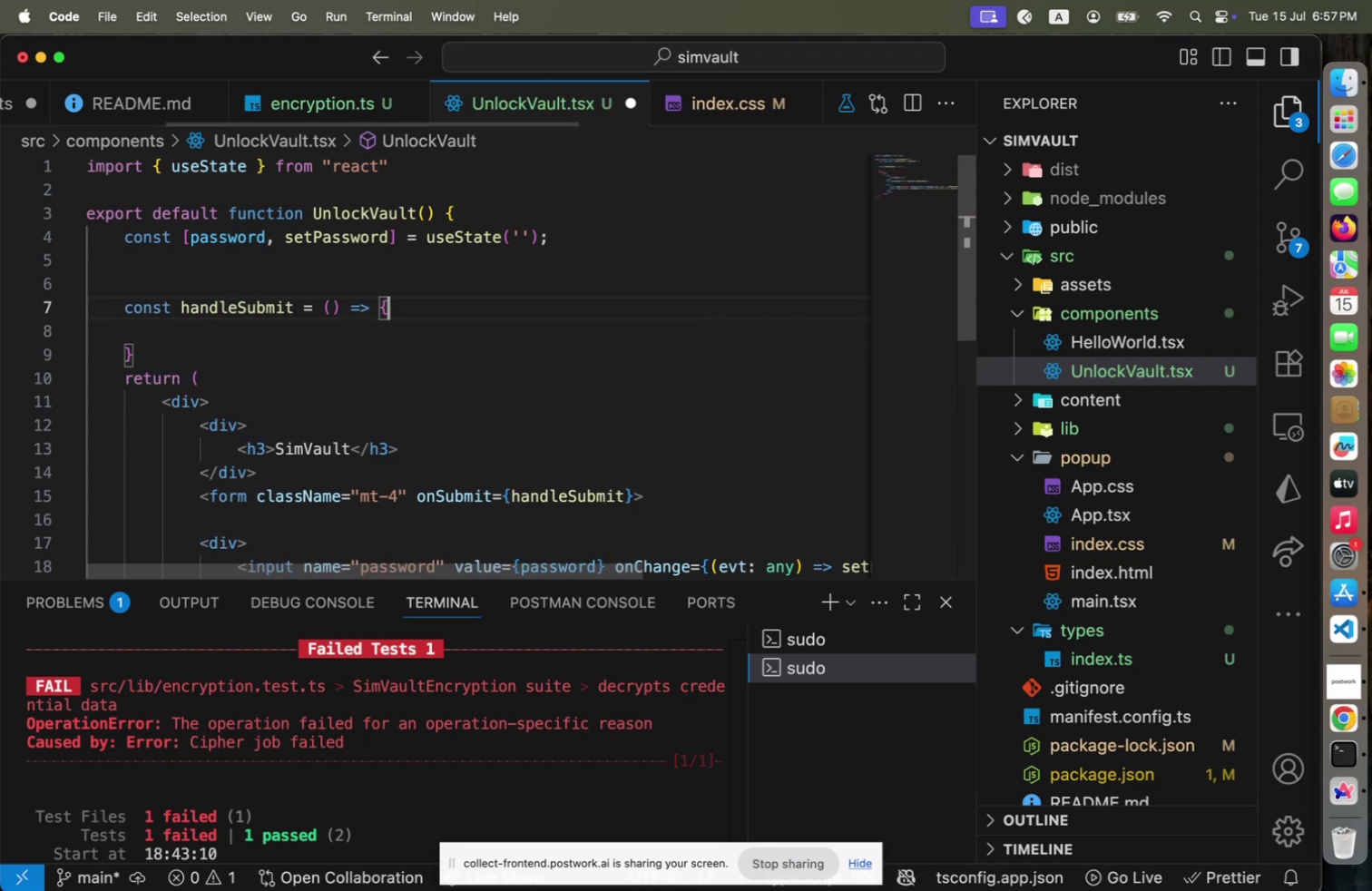 
key(ArrowLeft)
 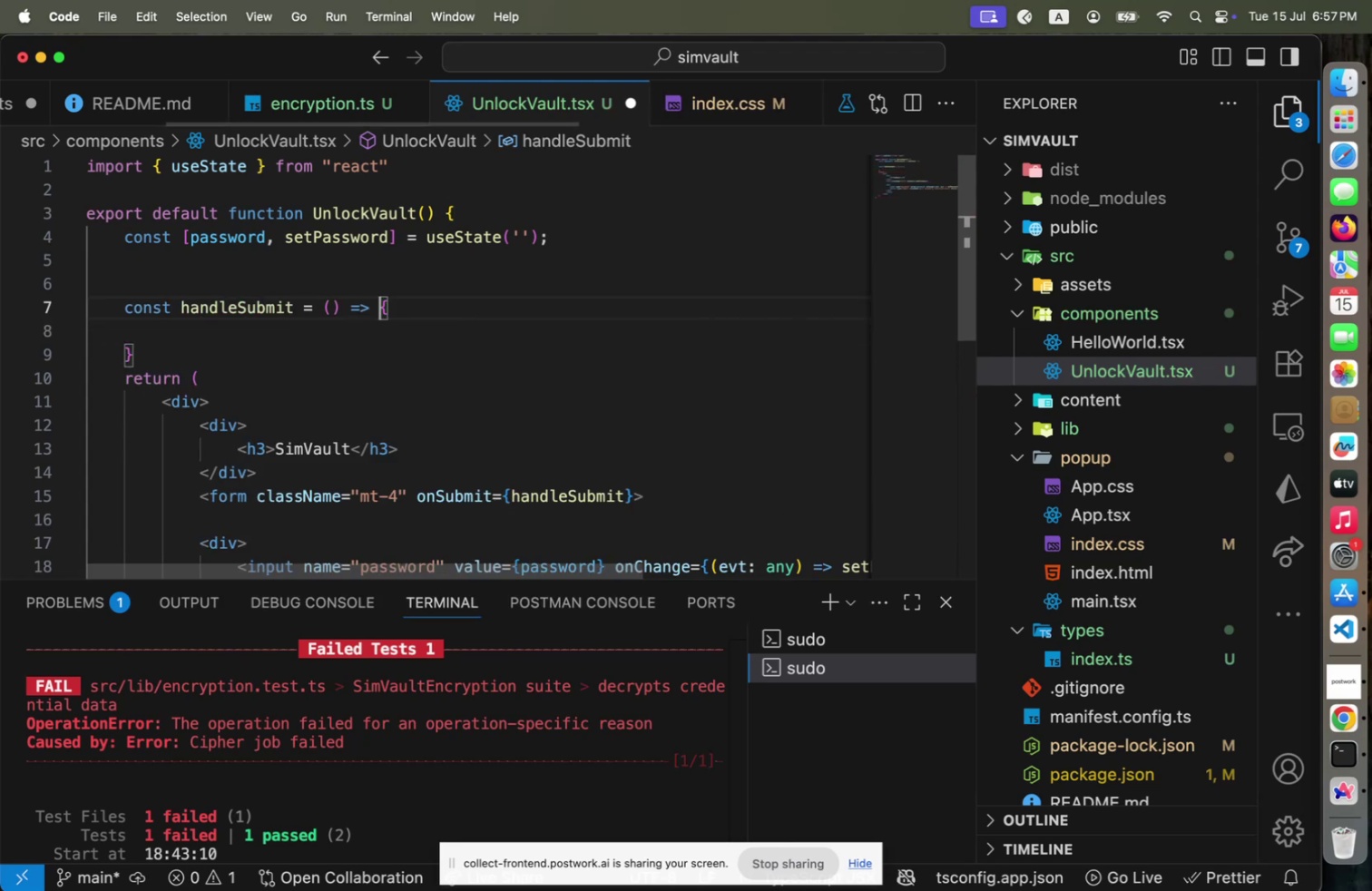 
key(ArrowLeft)
 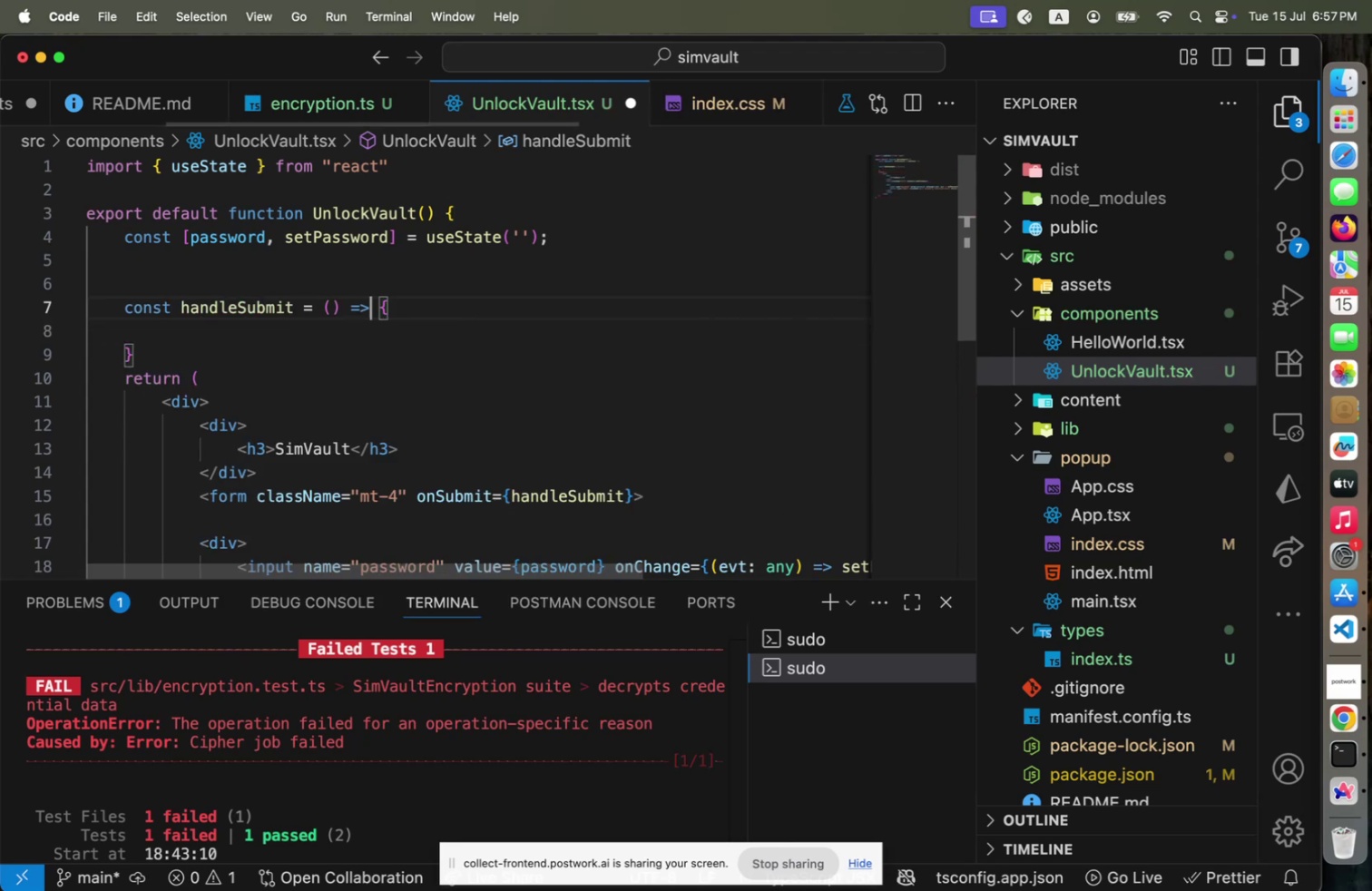 
key(ArrowLeft)
 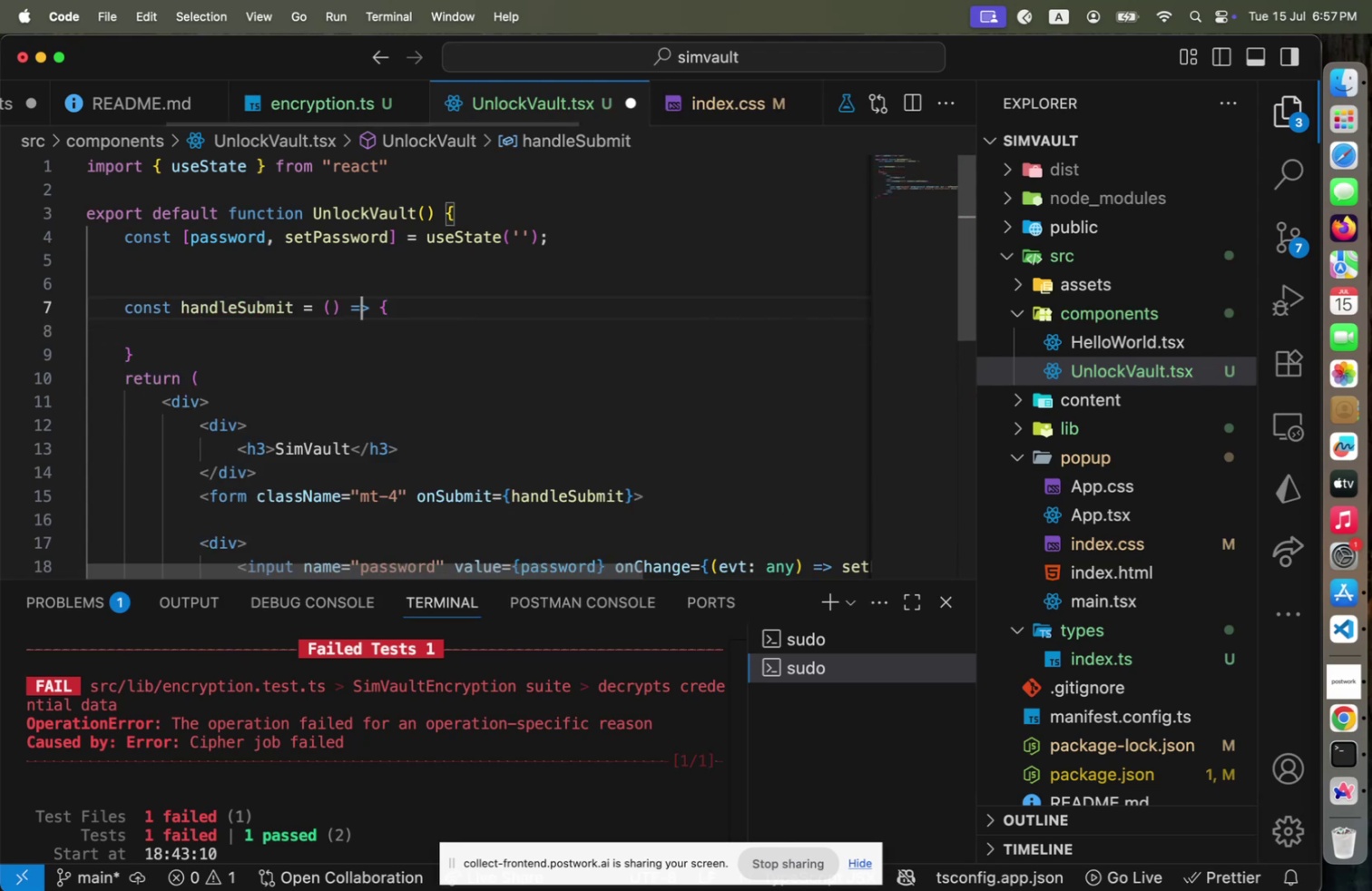 
key(ArrowLeft)
 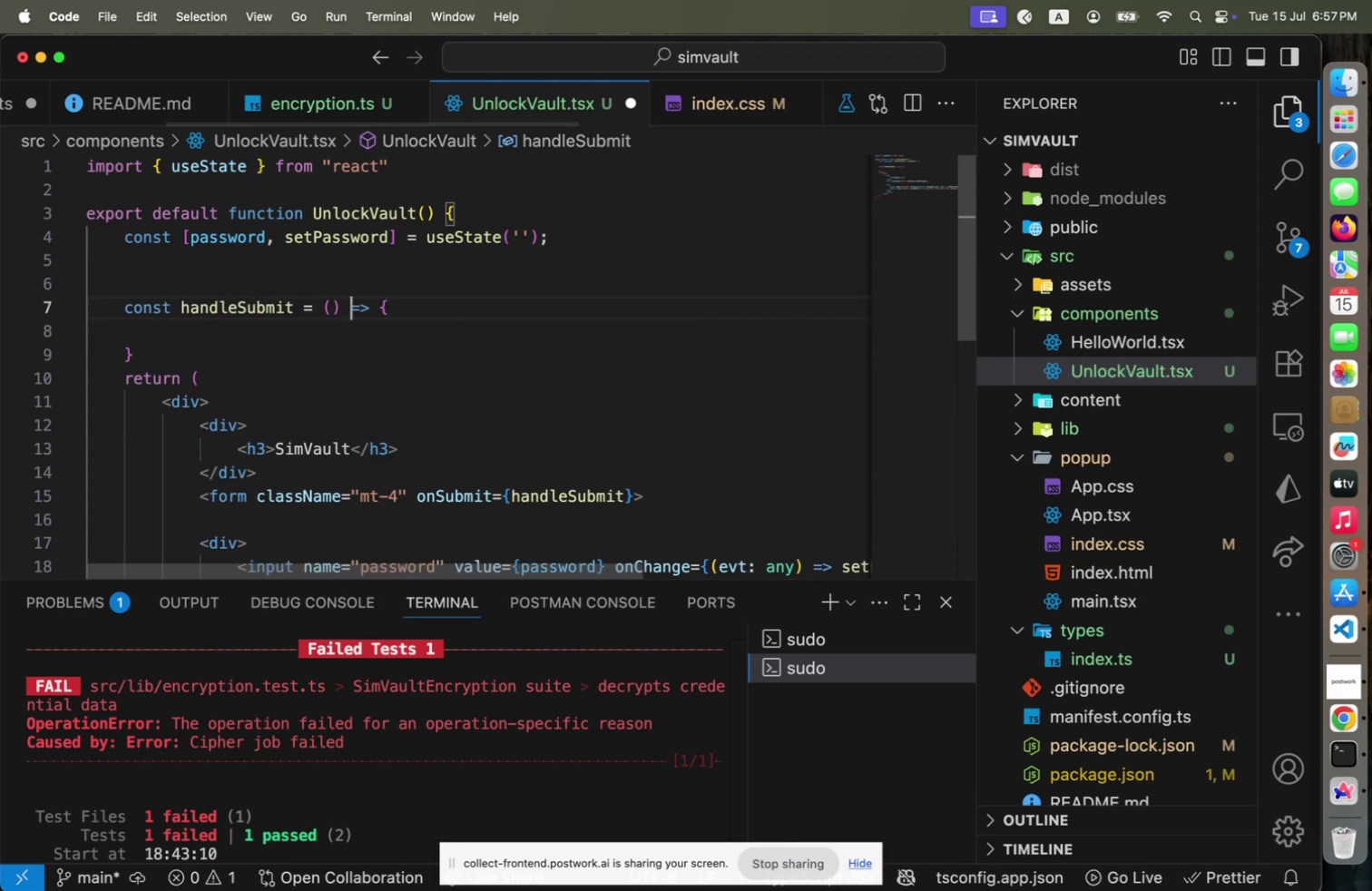 
key(ArrowLeft)
 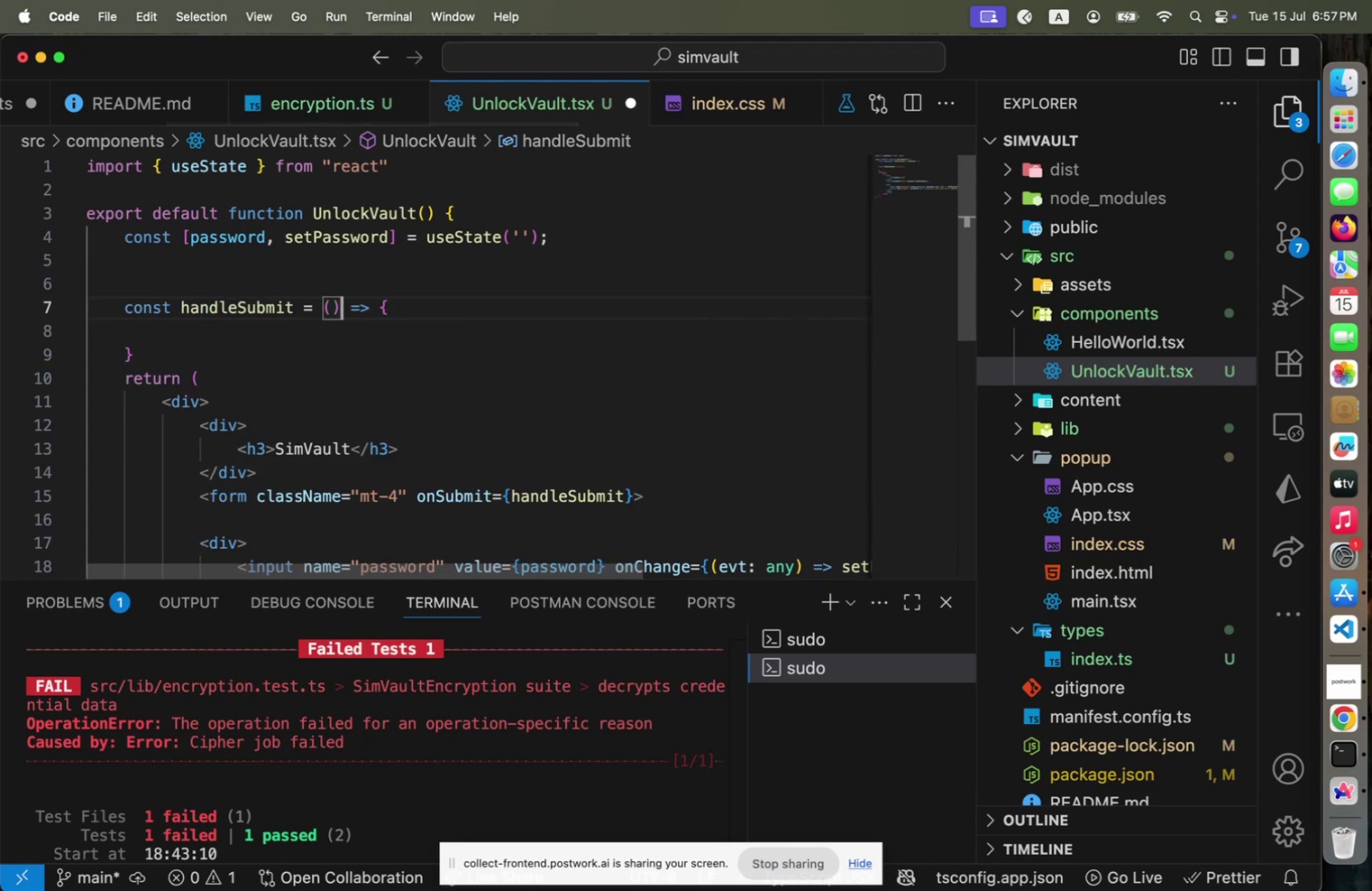 
key(ArrowLeft)
 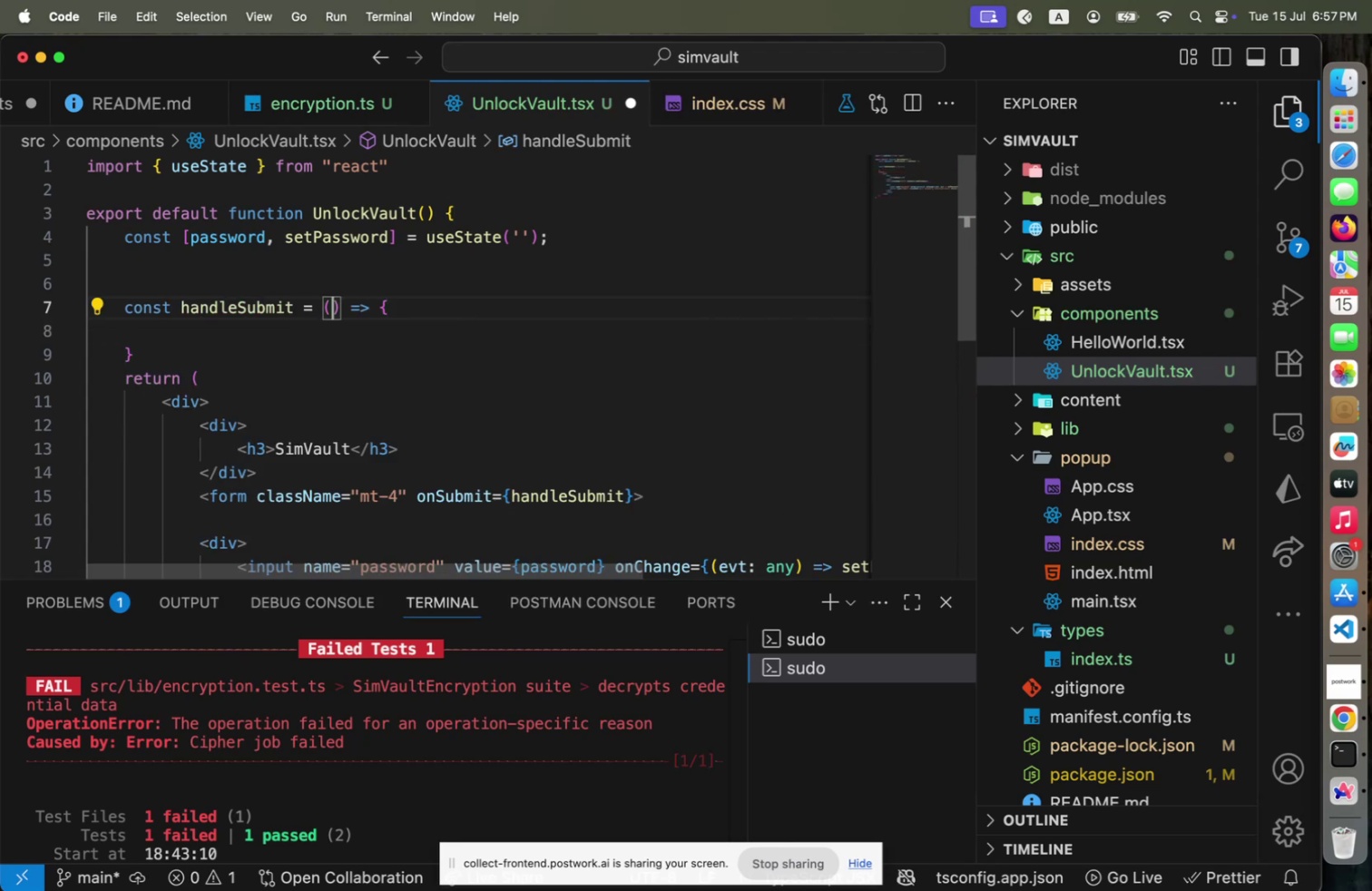 
type(evt: any)
 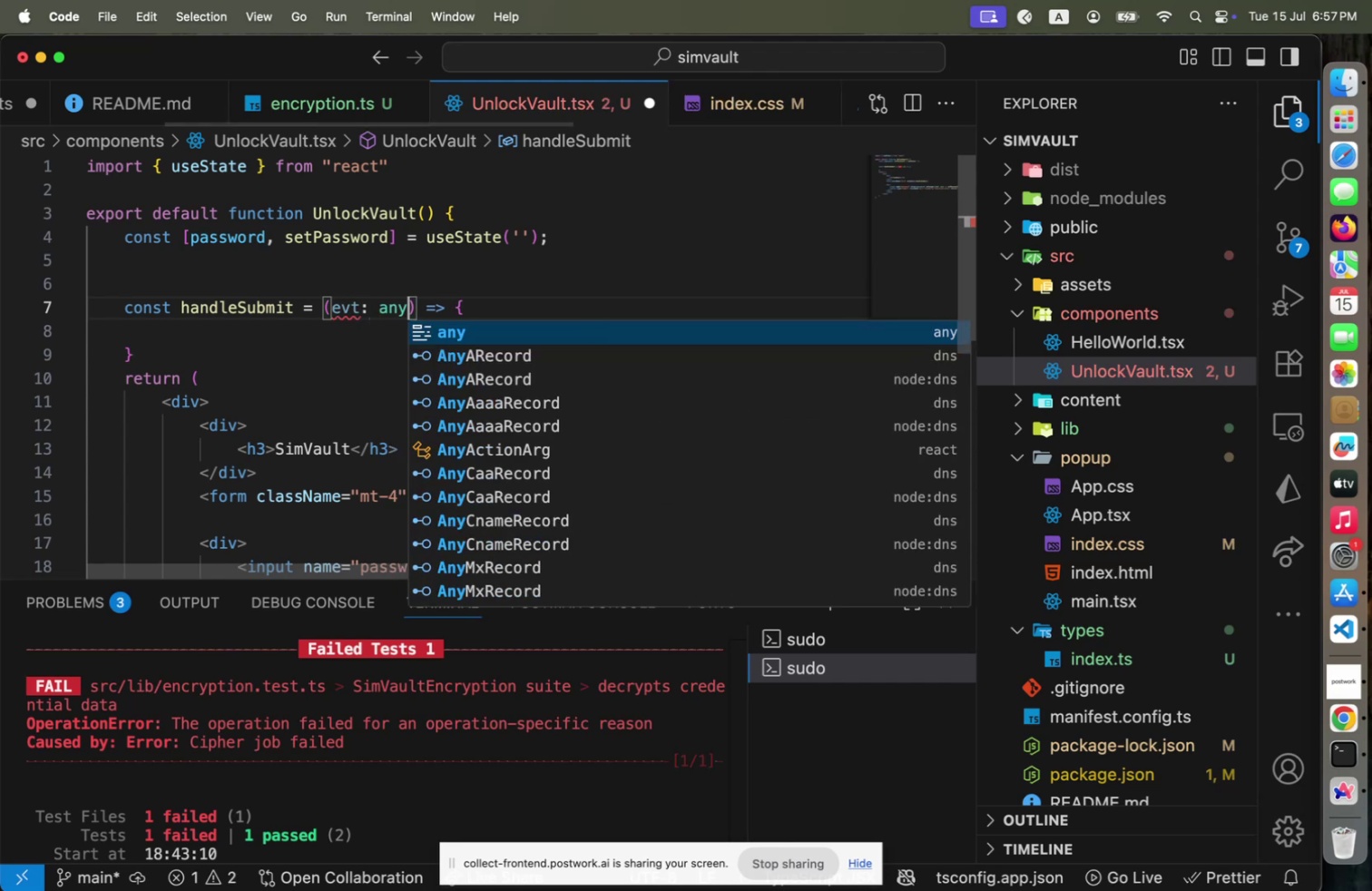 
key(ArrowRight)
 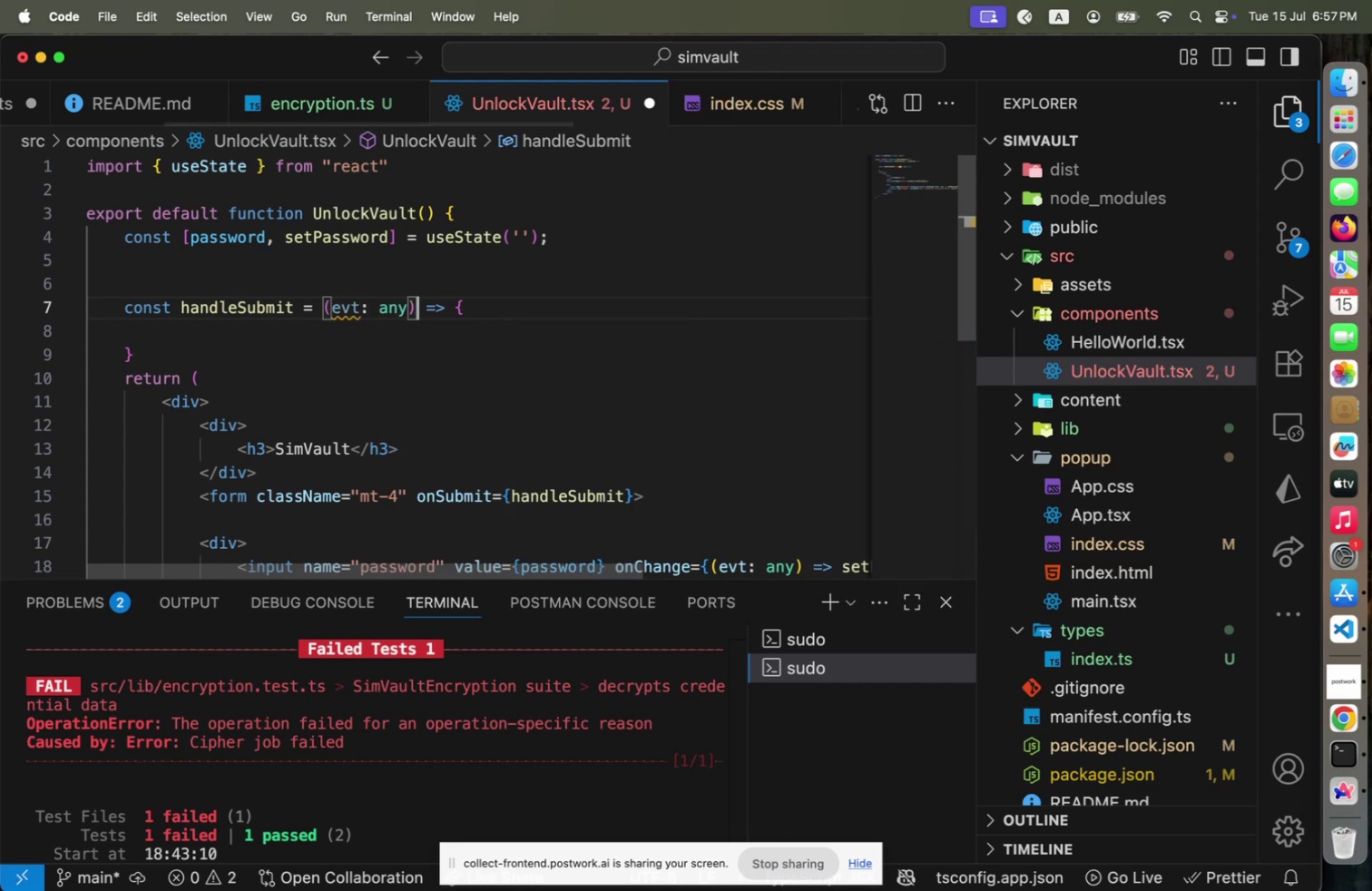 
key(ArrowDown)
 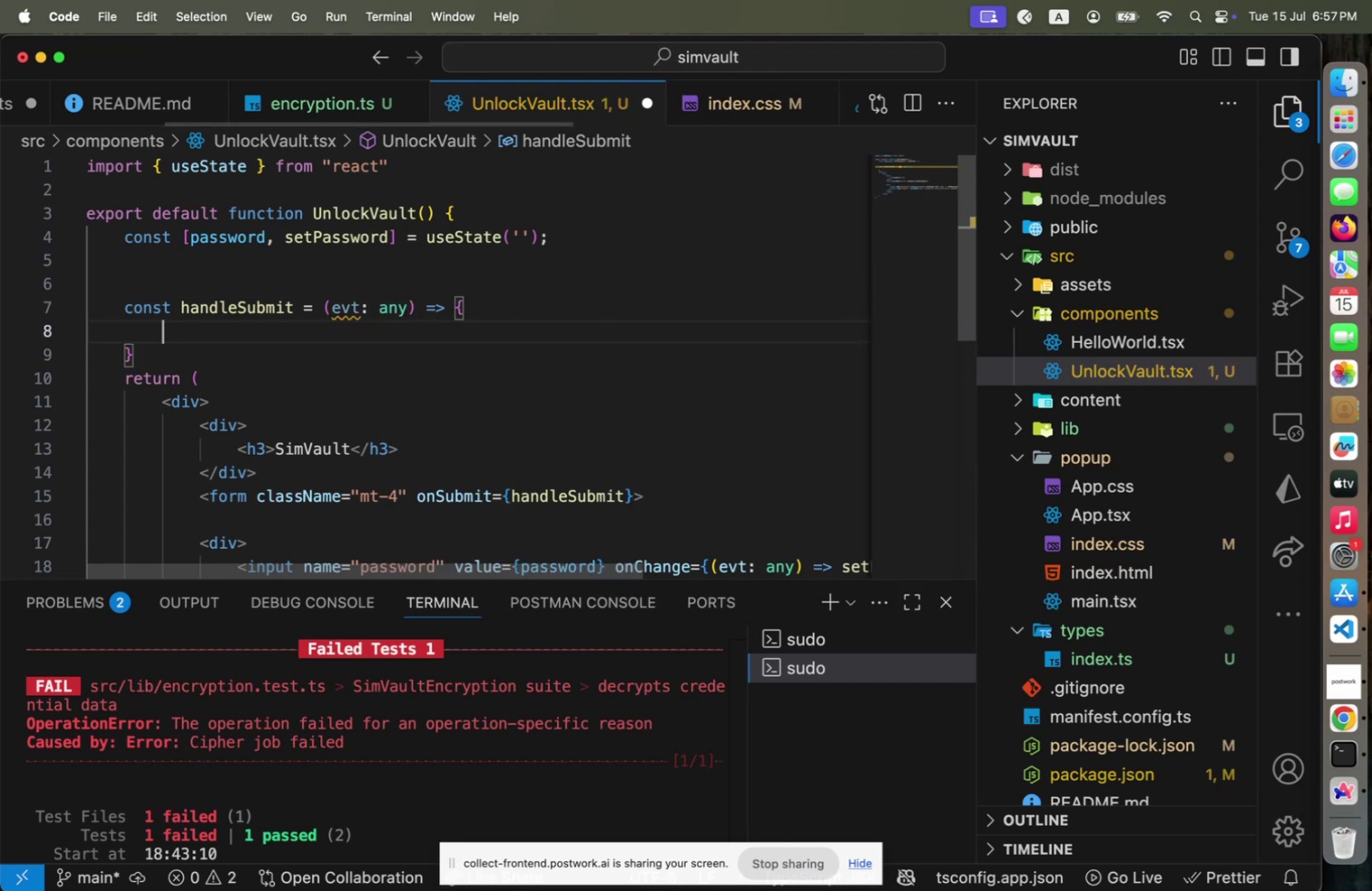 
key(Tab)
key(Backspace)
type(evt.preventDefault();)
 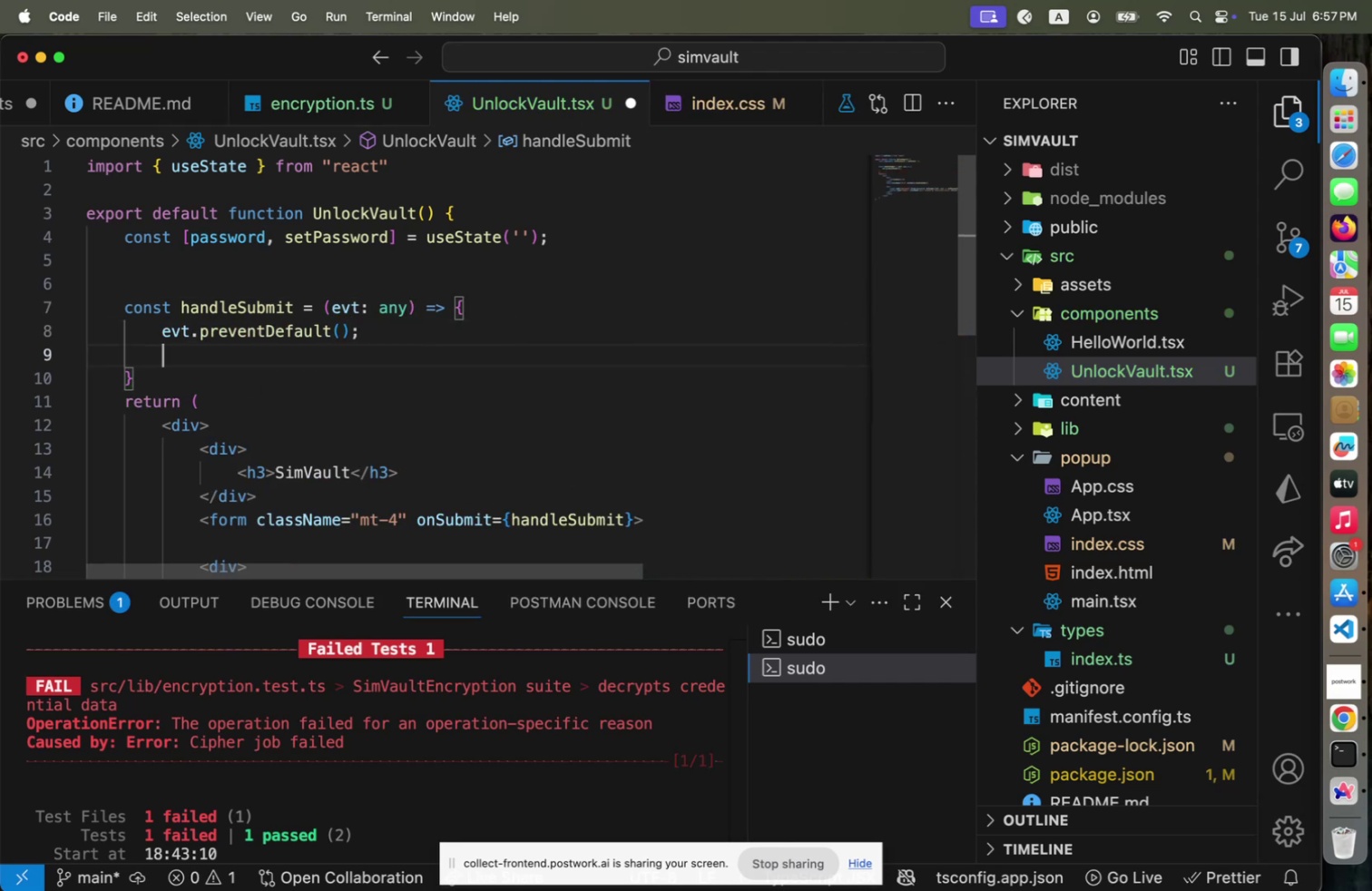 
 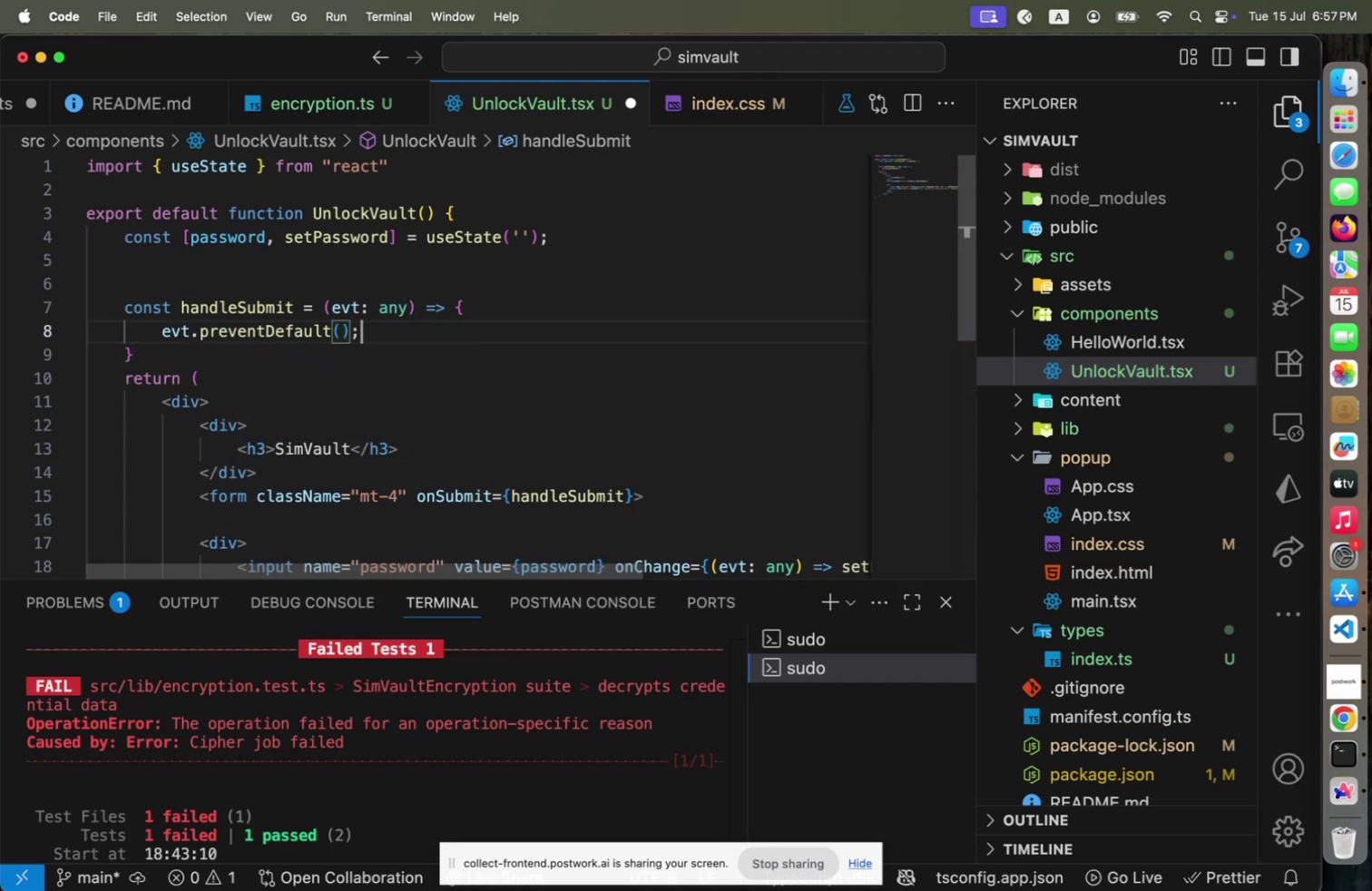 
key(Enter)
 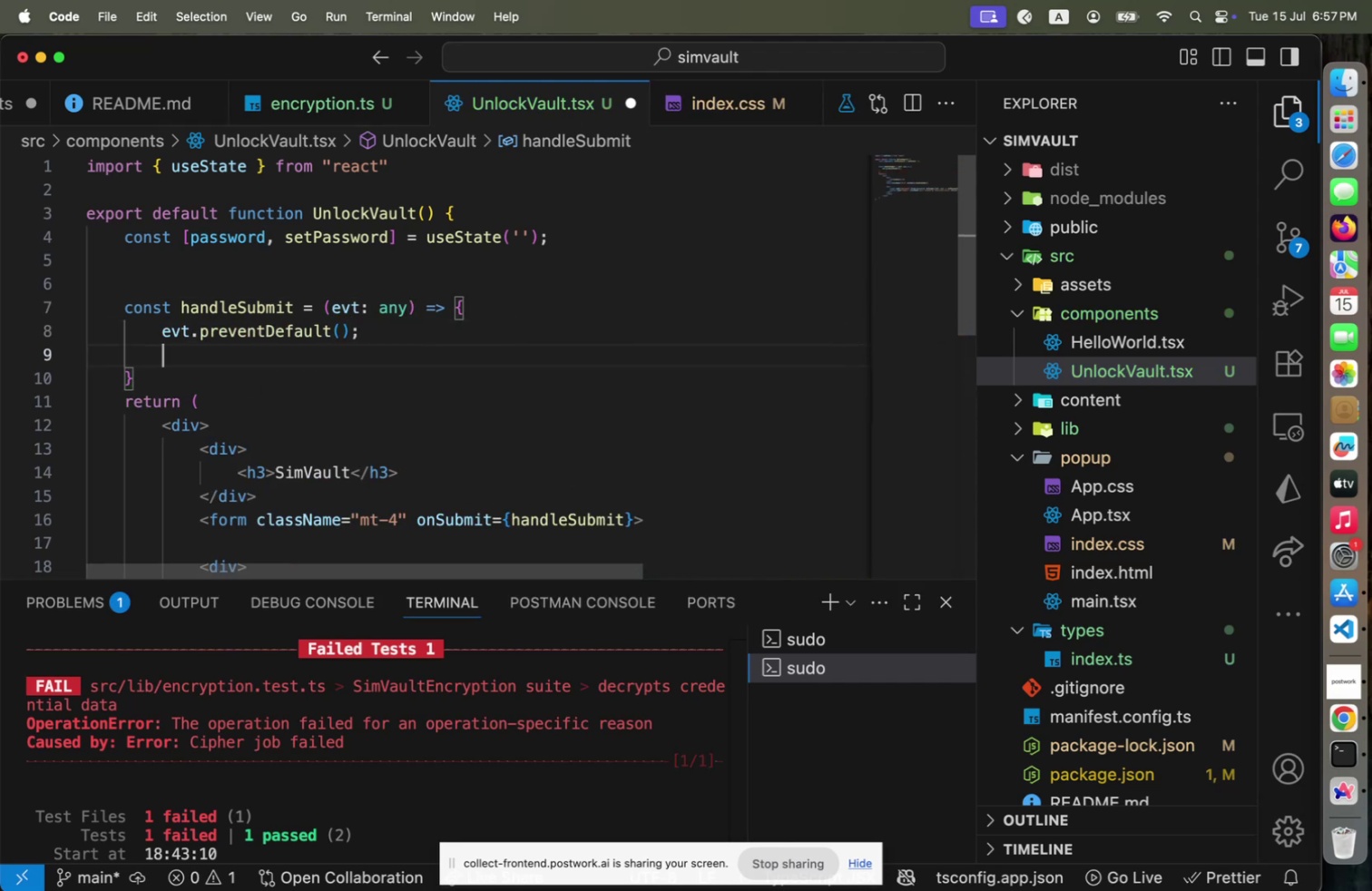 
key(Enter)
 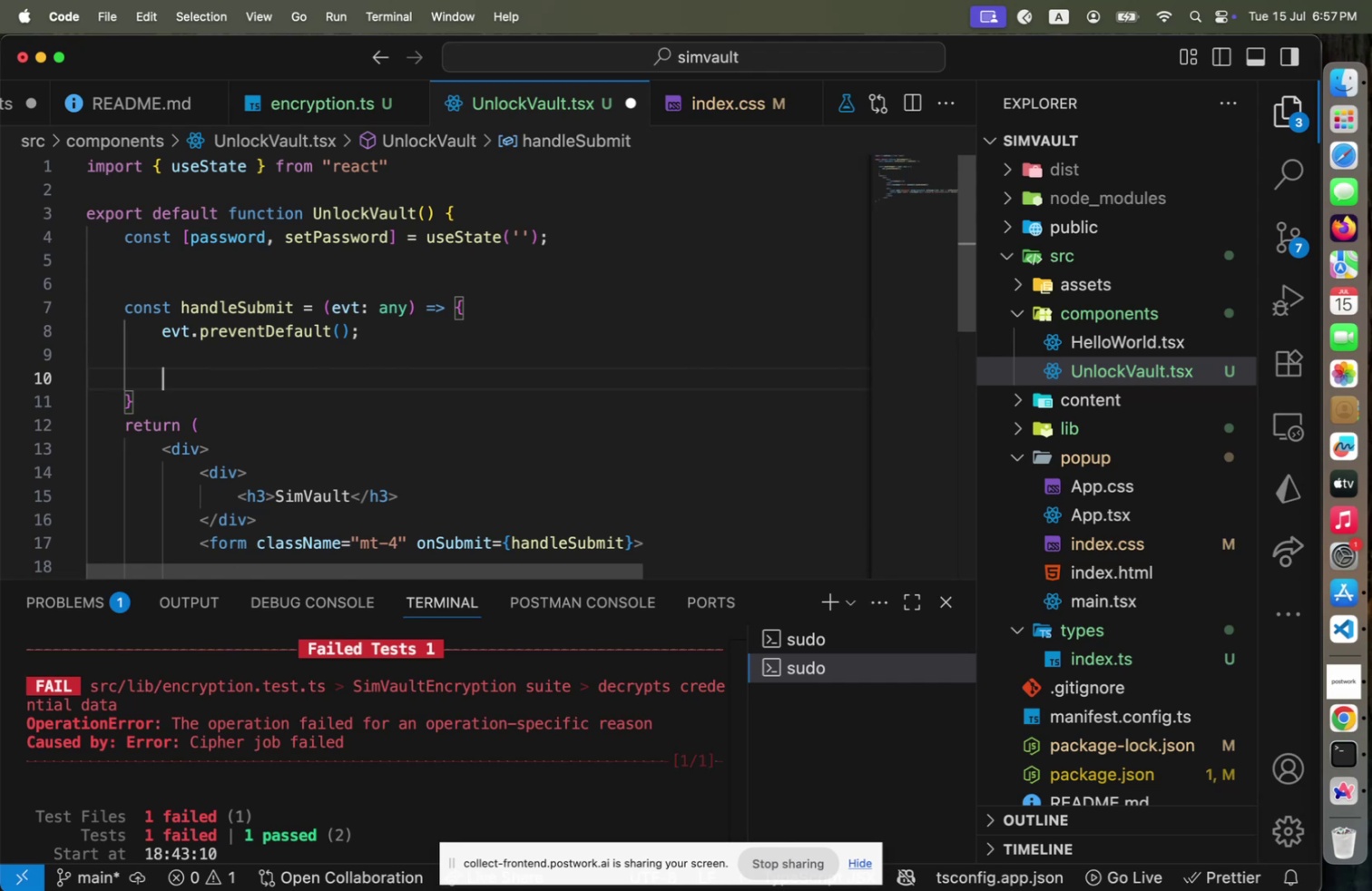 
wait(6.86)
 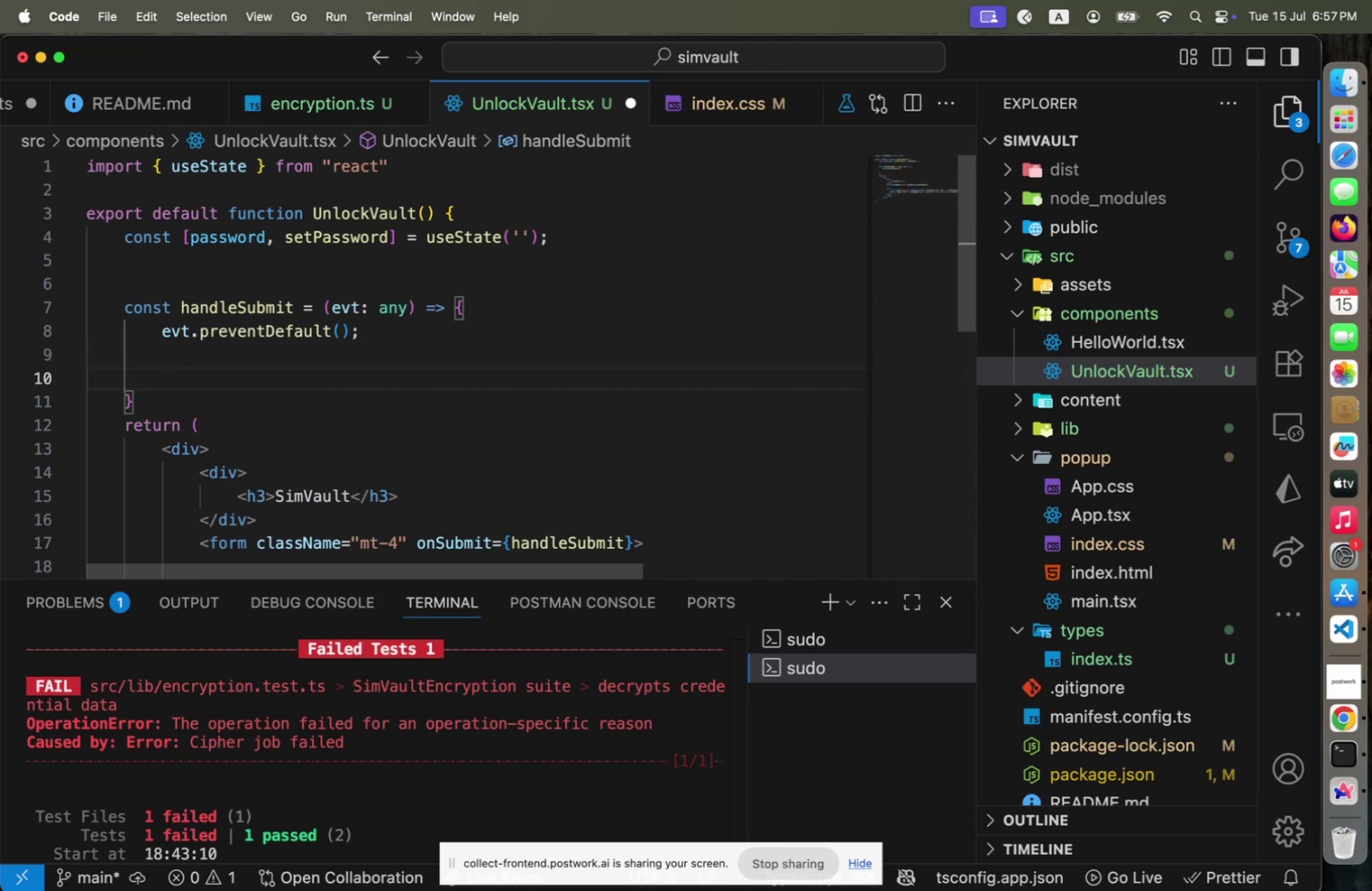 
hold_key(key=ArrowUp, duration=0.82)
 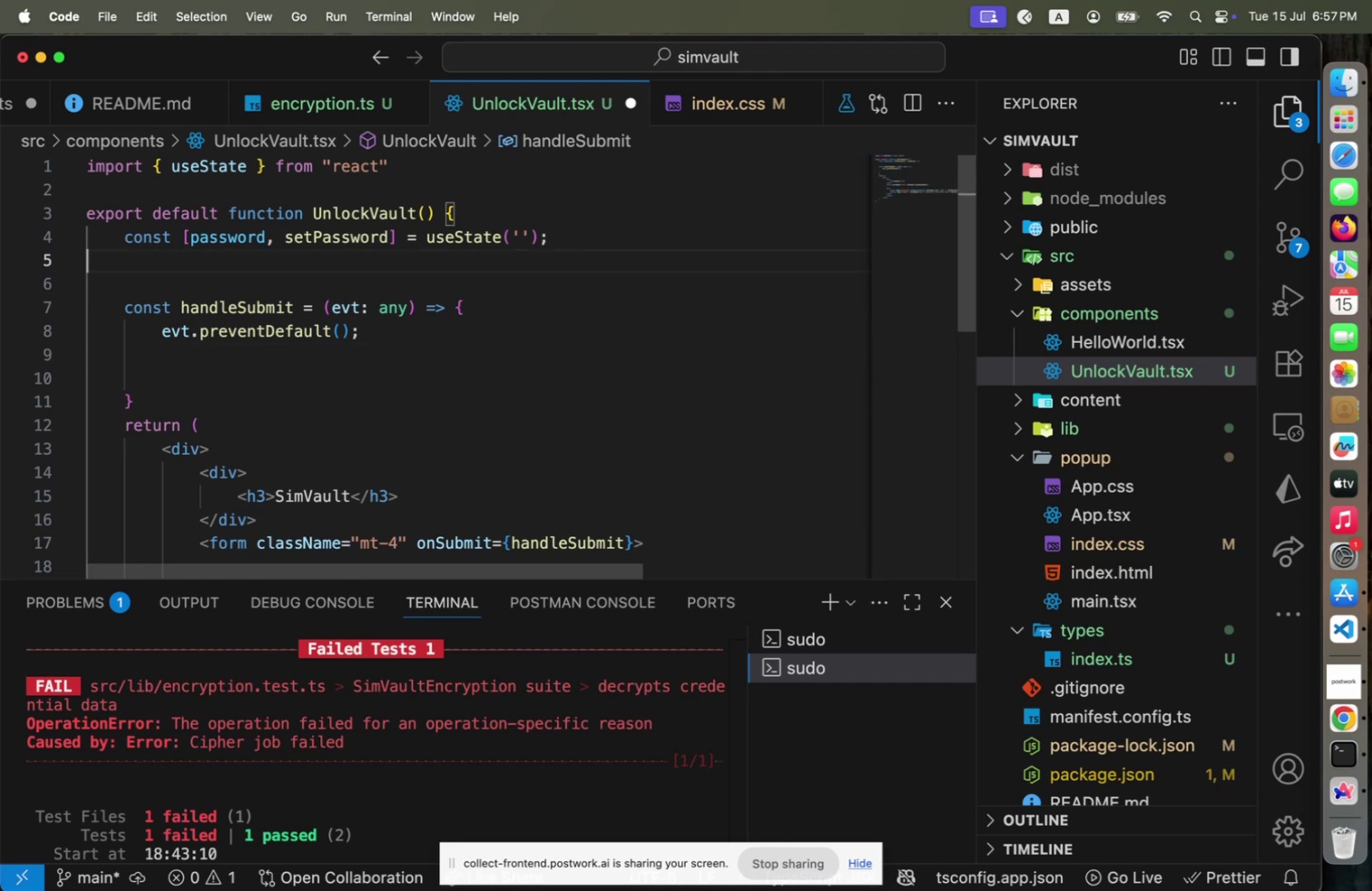 
key(ArrowUp)
 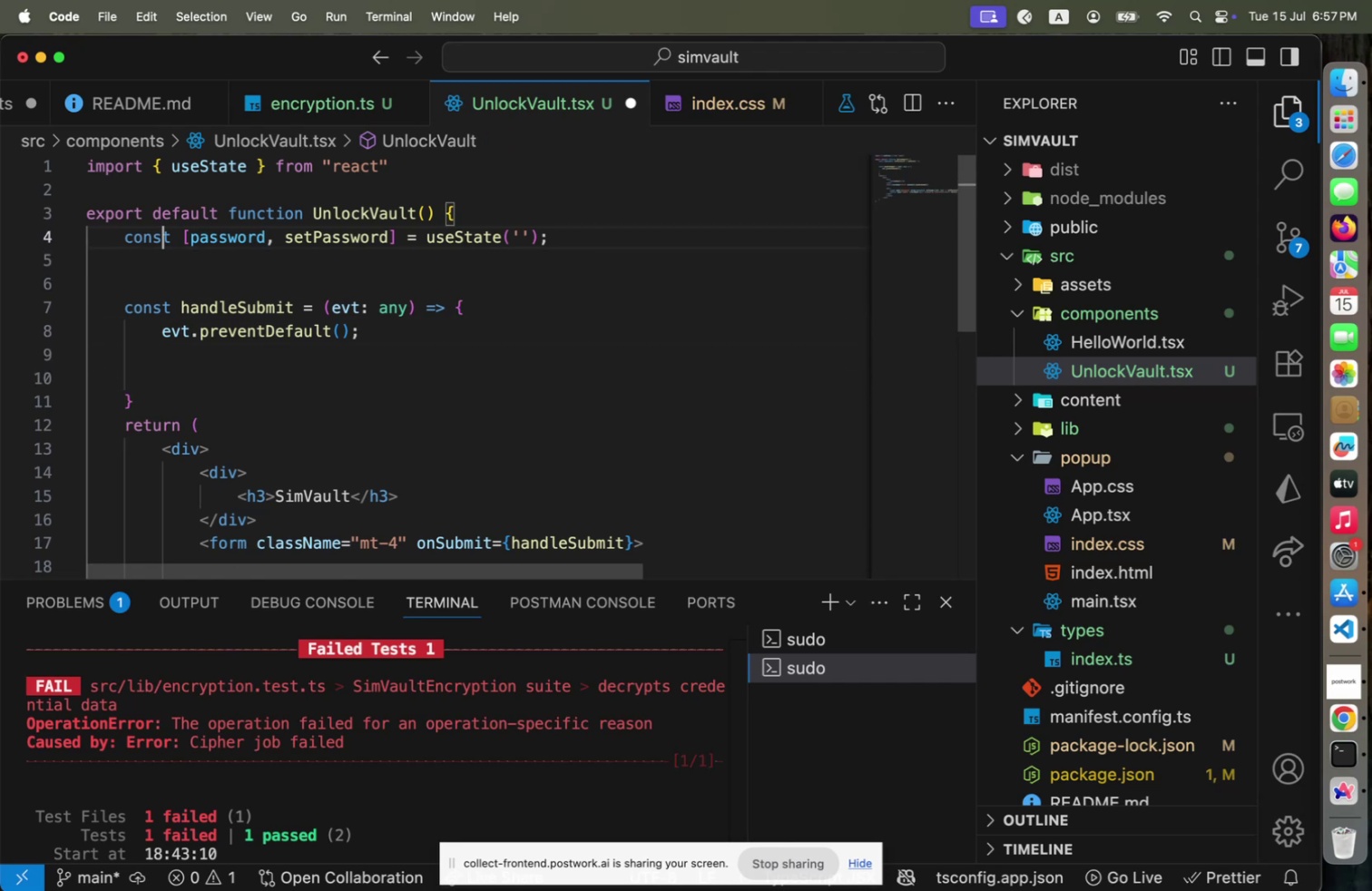 
key(ArrowUp)
 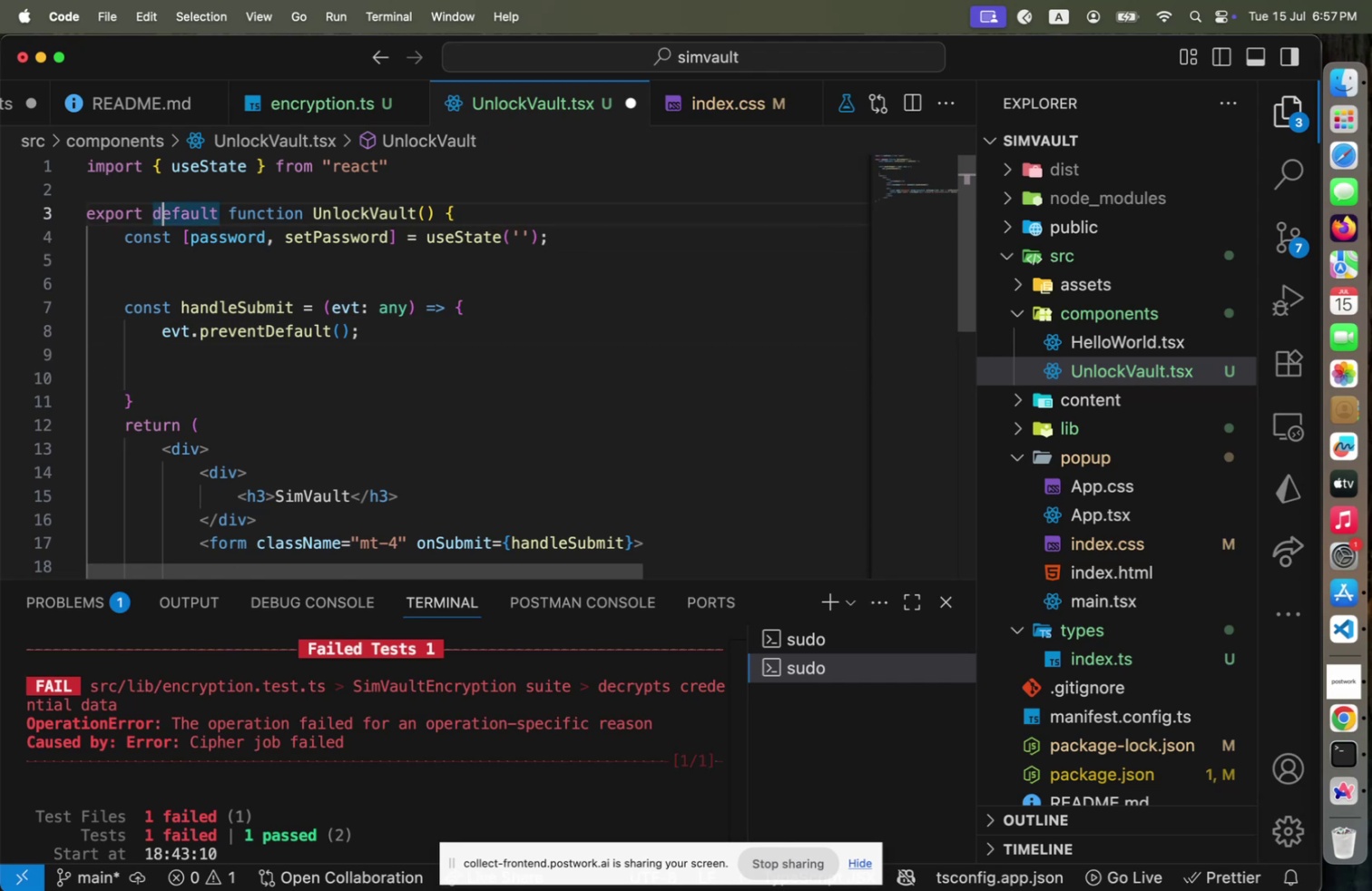 
key(End)
 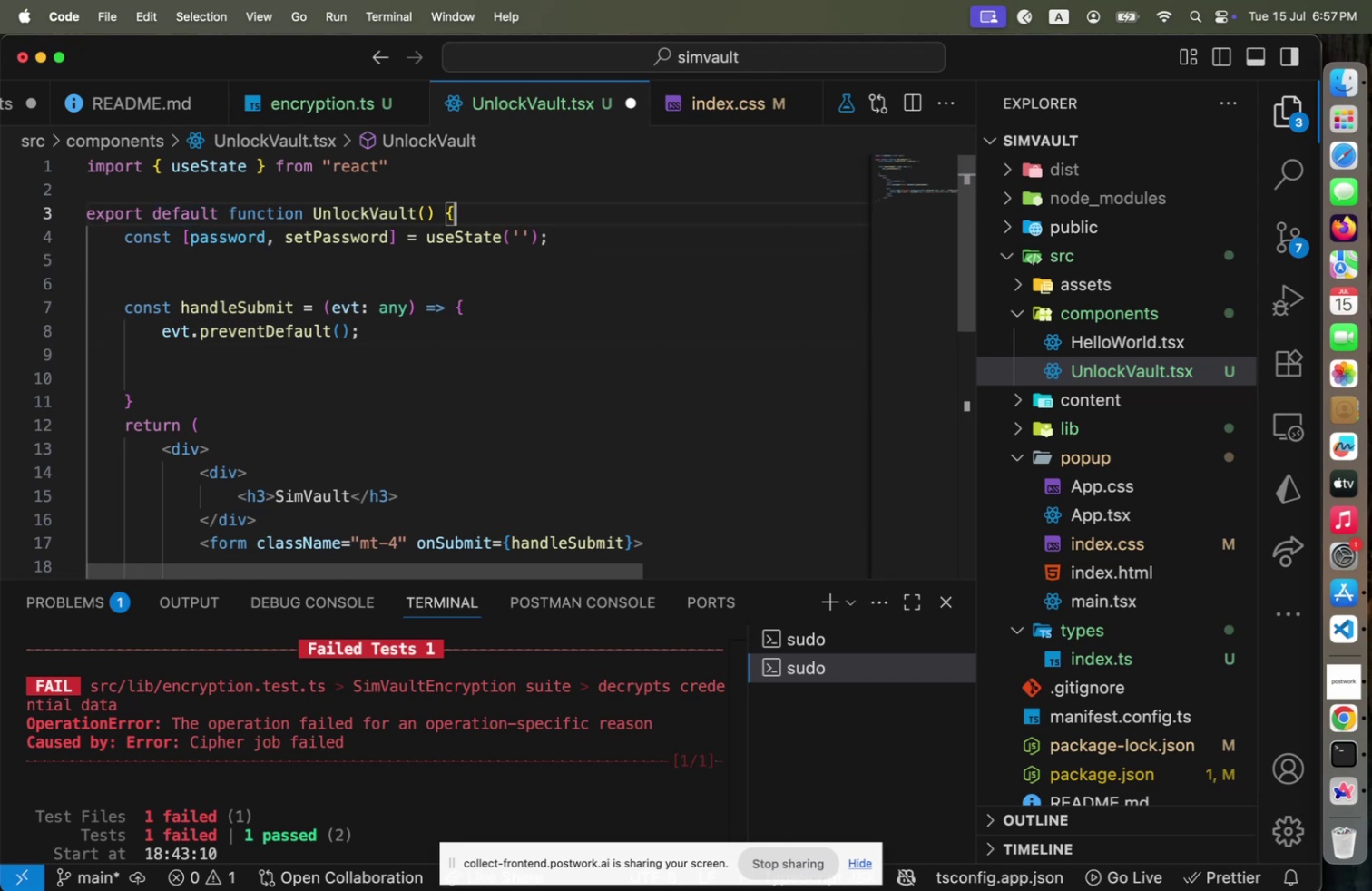 
key(ArrowLeft)
 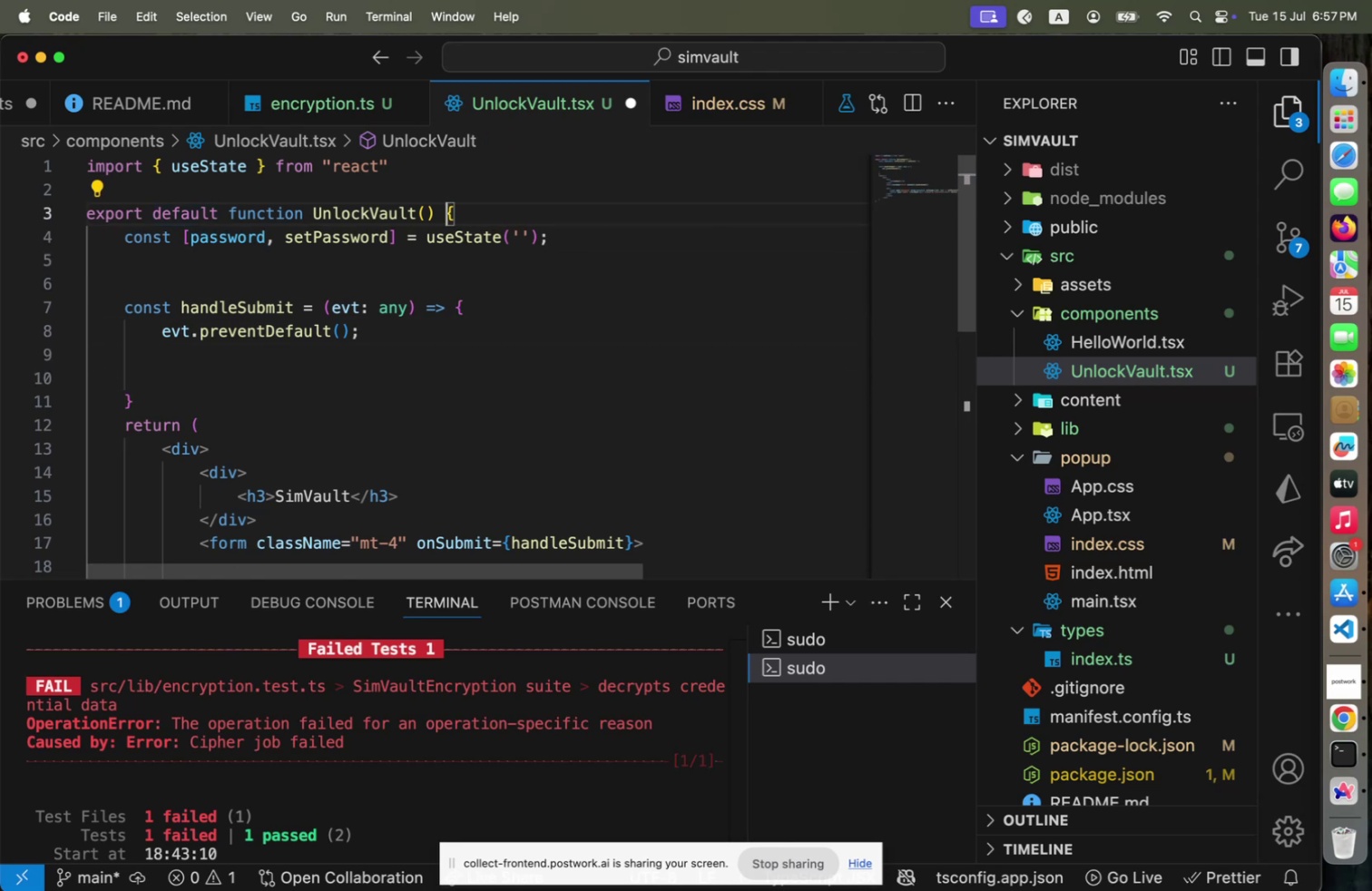 
key(ArrowLeft)
 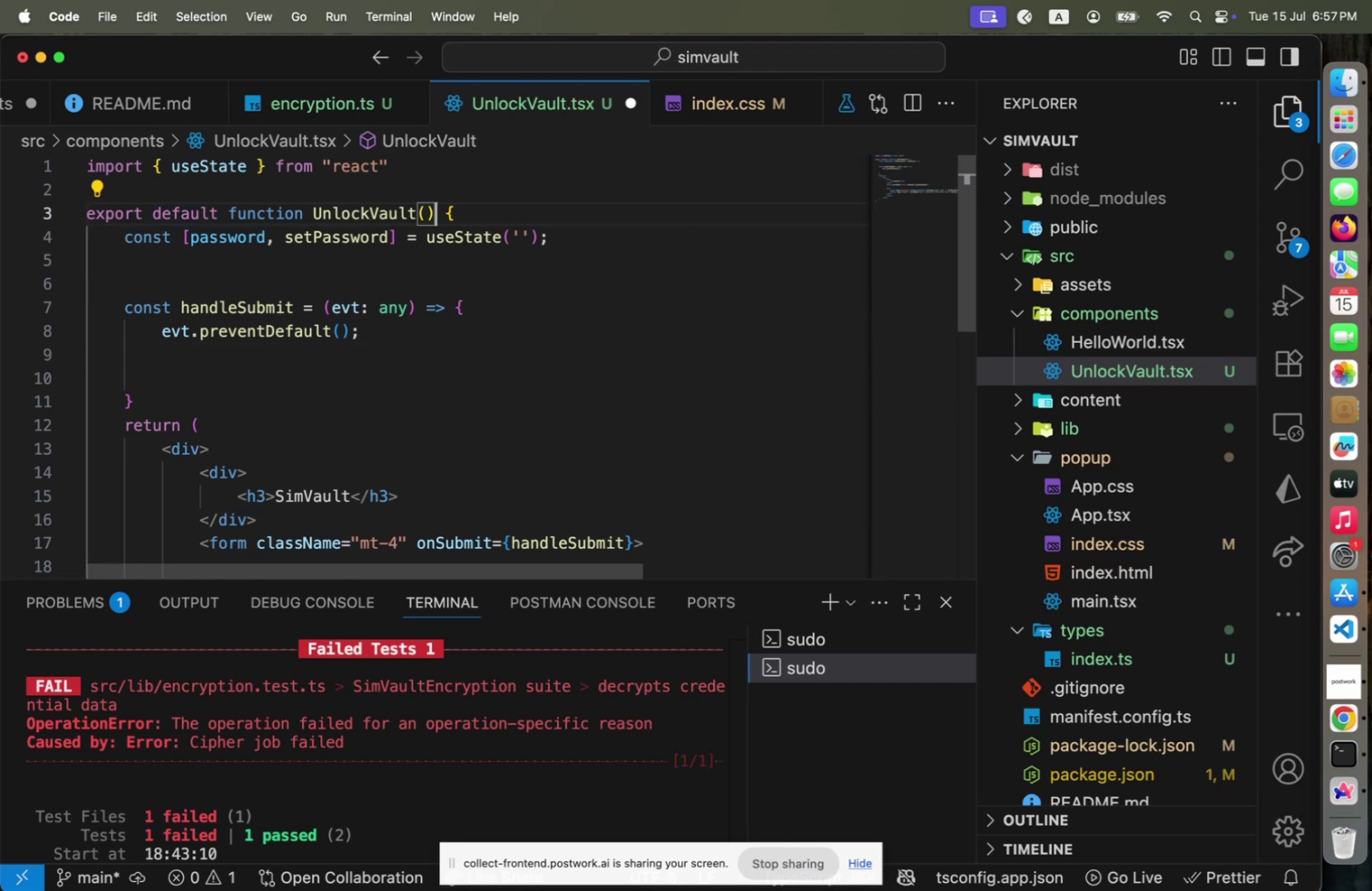 
key(ArrowLeft)
 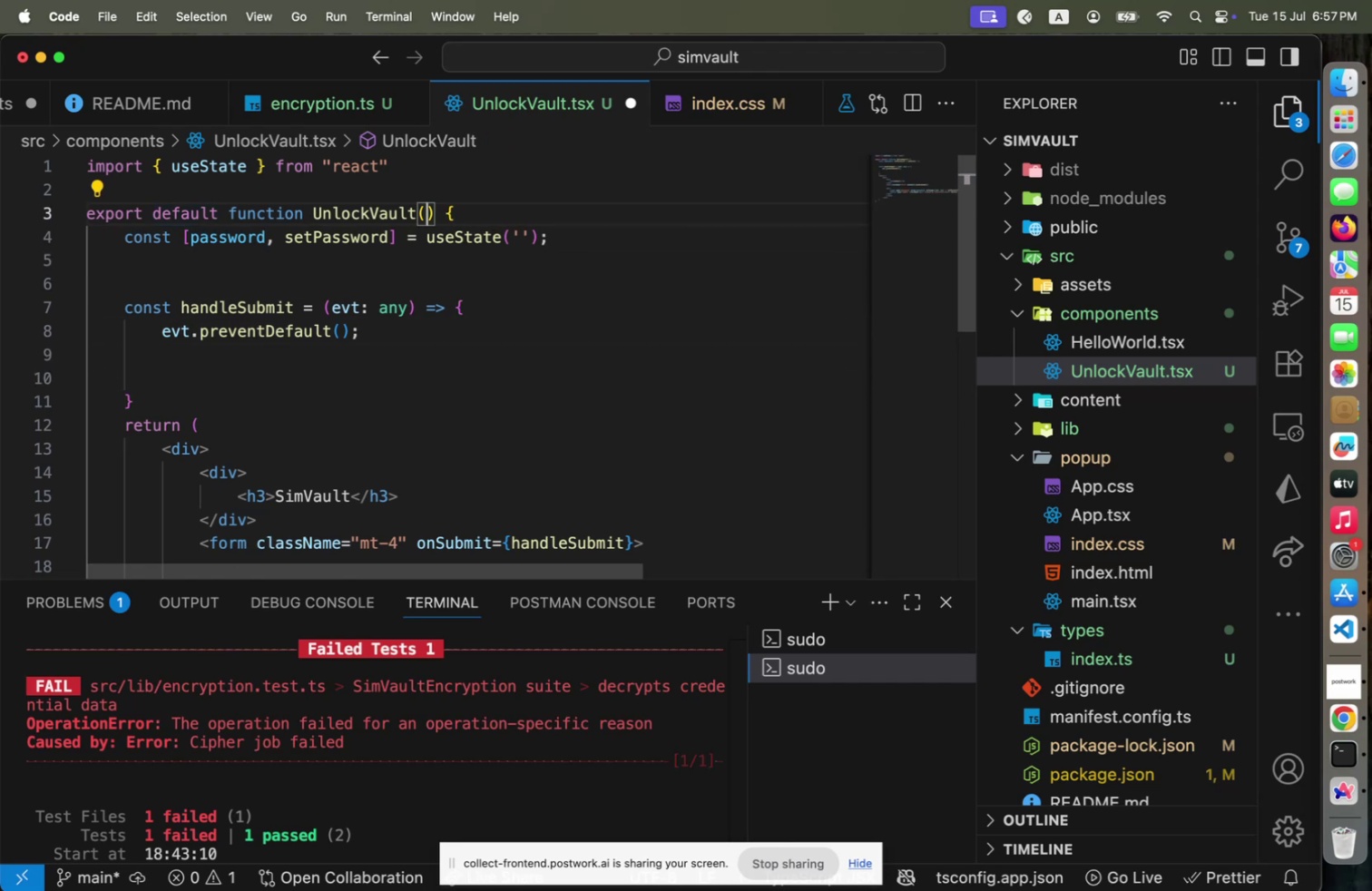 
type(props" )
key(Backspace)
key(Backspace)
type(: { on)
key(Backspace)
type(nUnlock: (master)
key(Backspace)
key(Backspace)
key(Backspace)
key(Backspace)
key(Backspace)
key(Backspace)
type(password; s)
key(Backspace)
key(Backspace)
key(Backspace)
type(: string)
 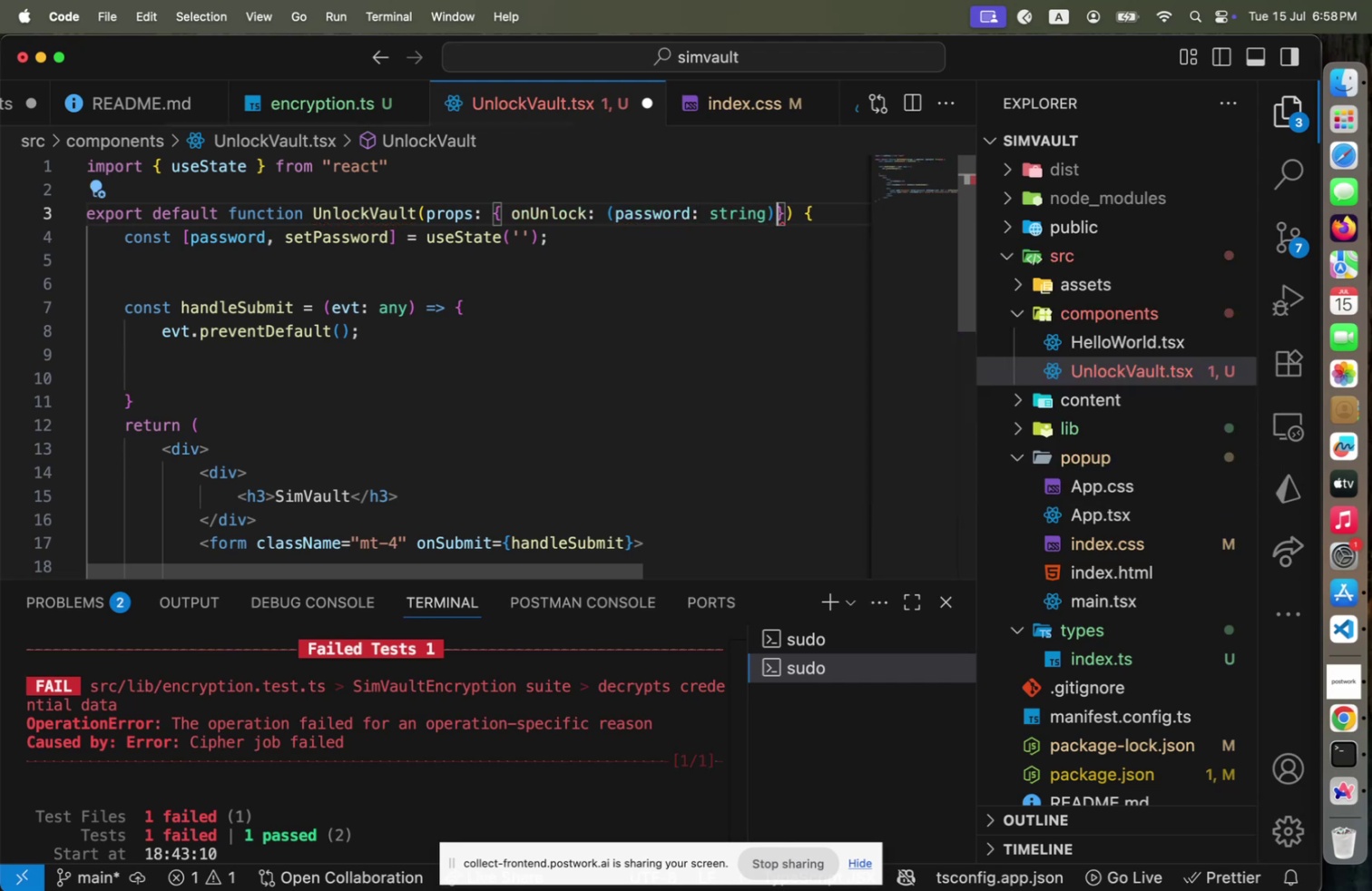 
 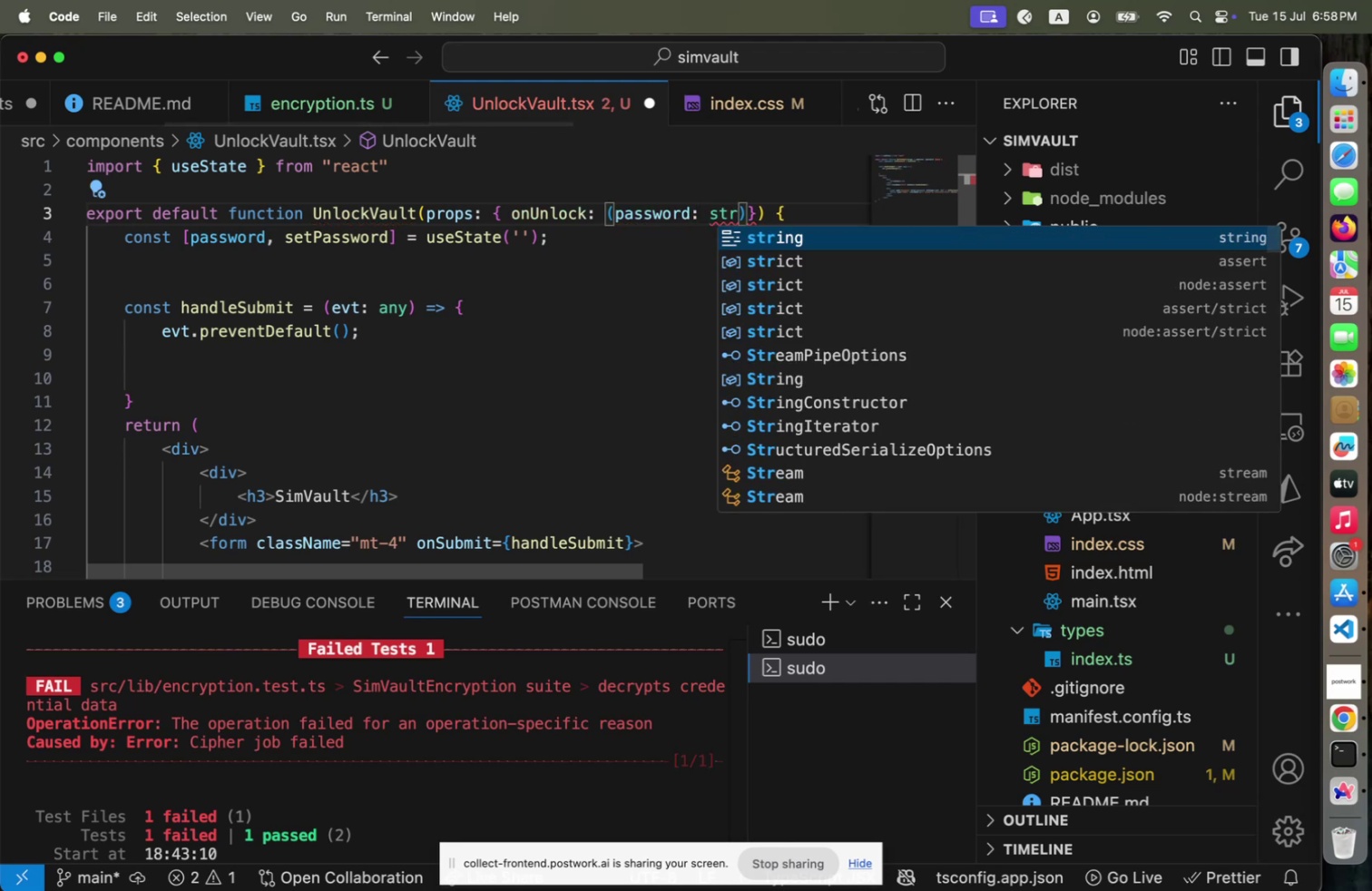 
key(ArrowRight)
 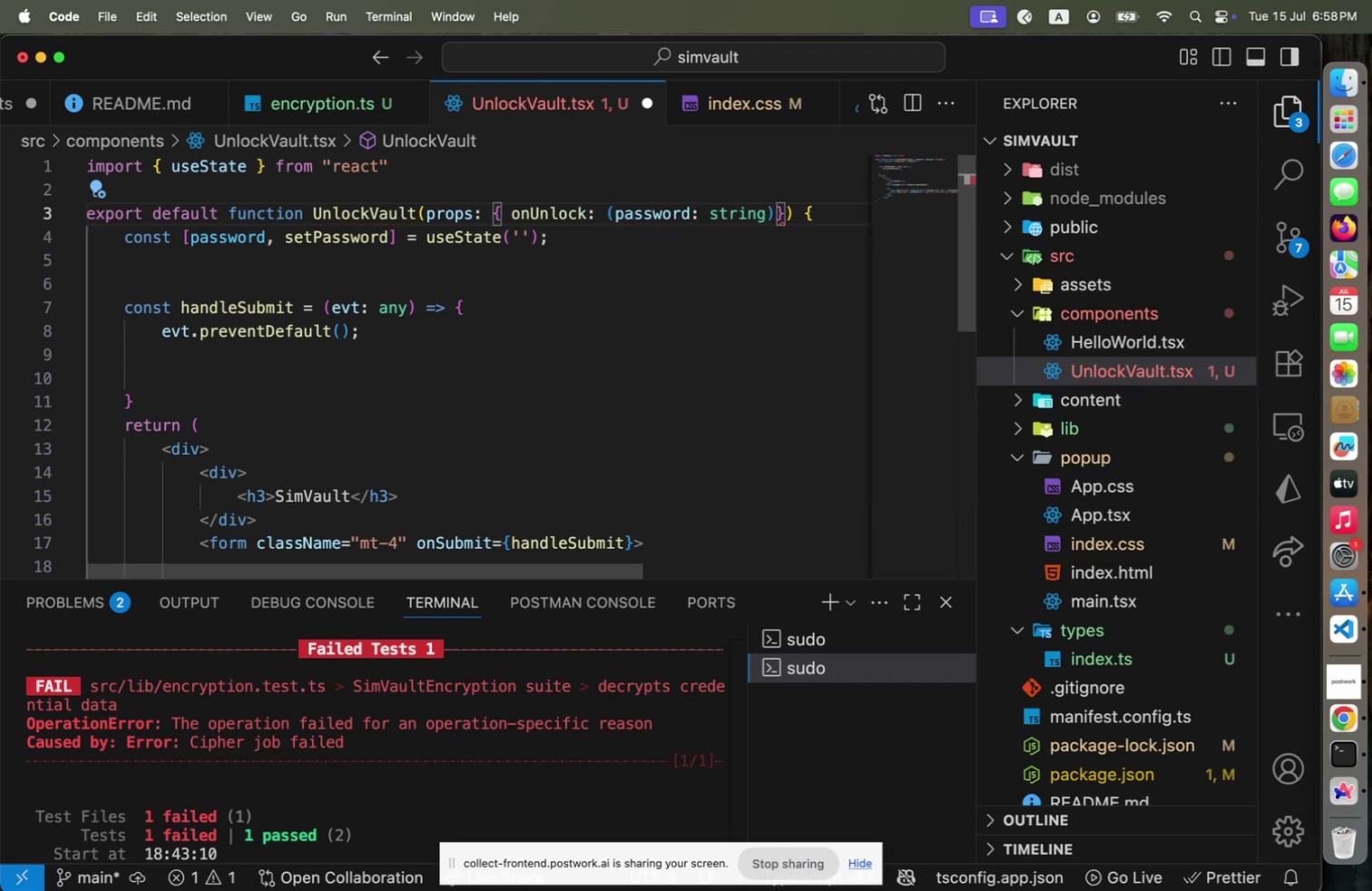 
type( => boolean )
 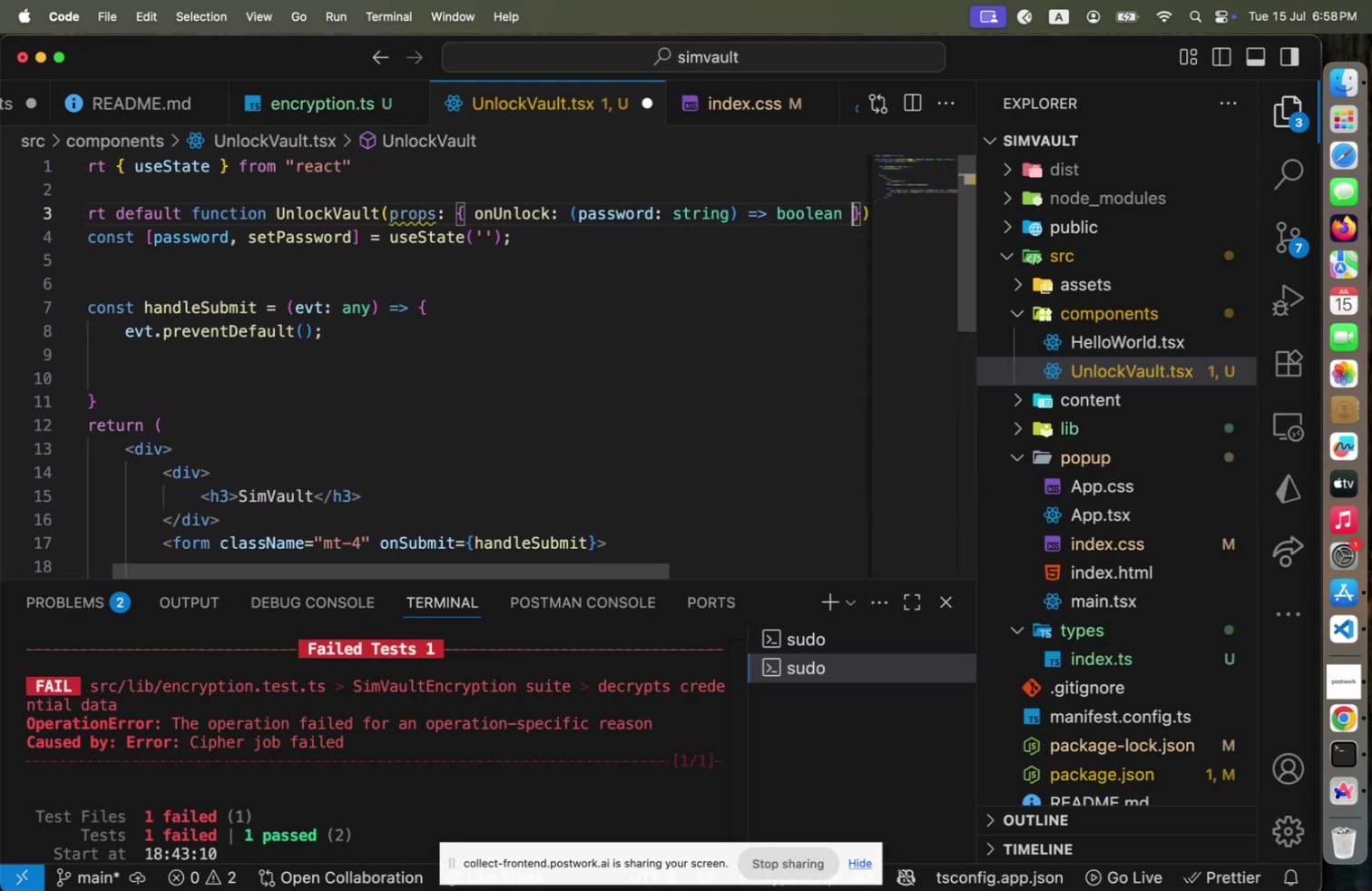 
 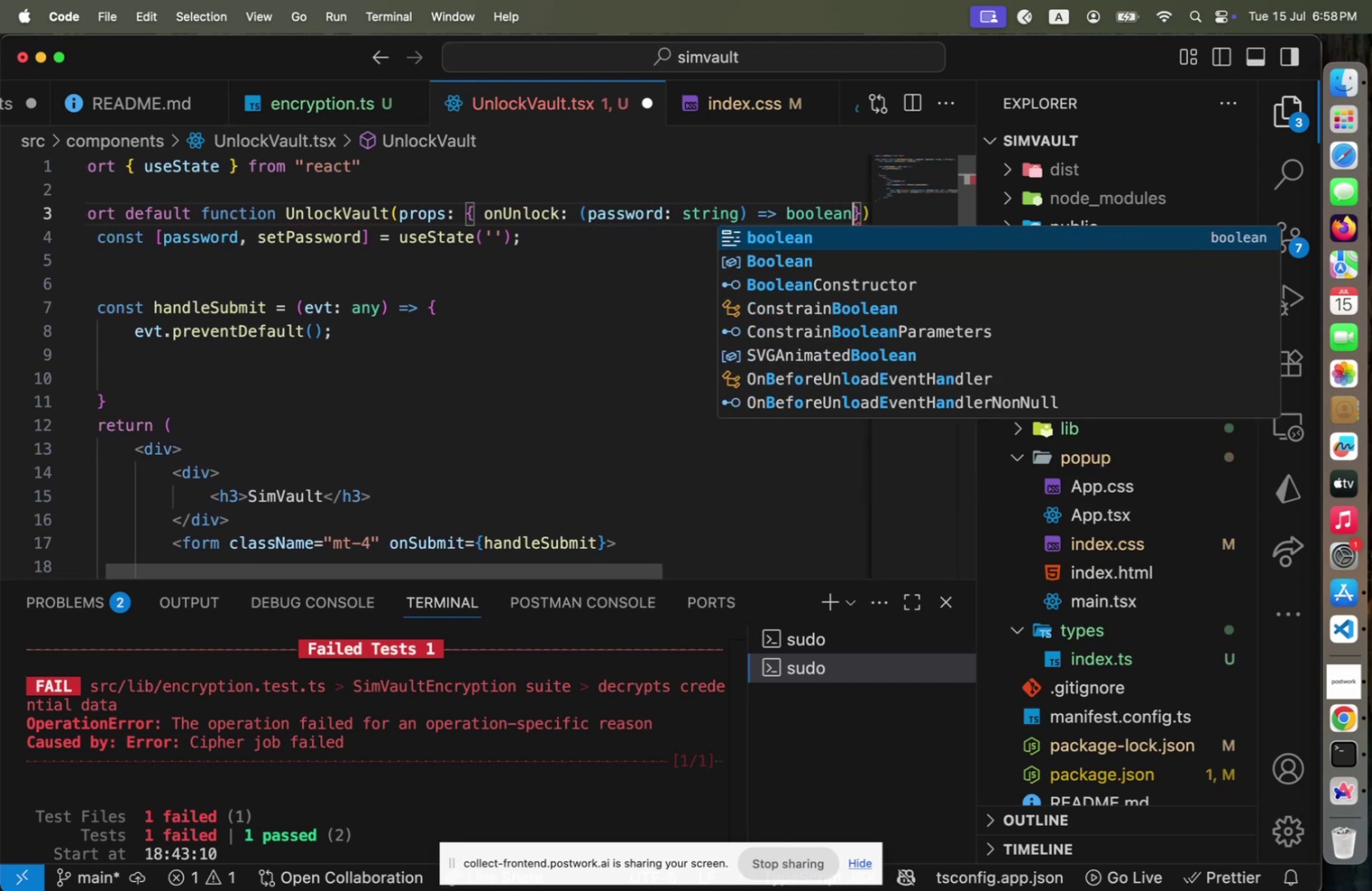 
key(ArrowRight)
 